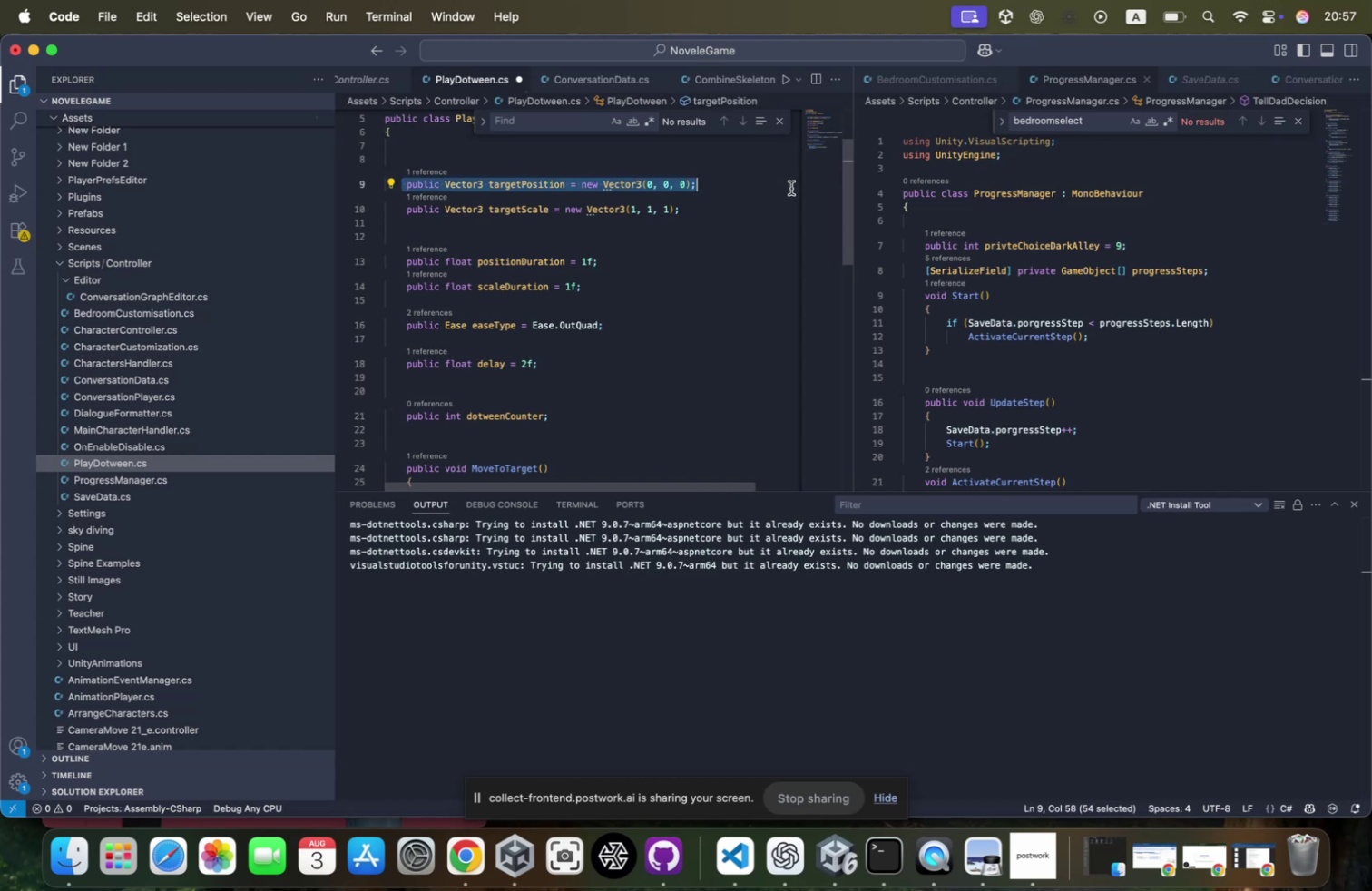 
key(Meta+CommandLeft)
 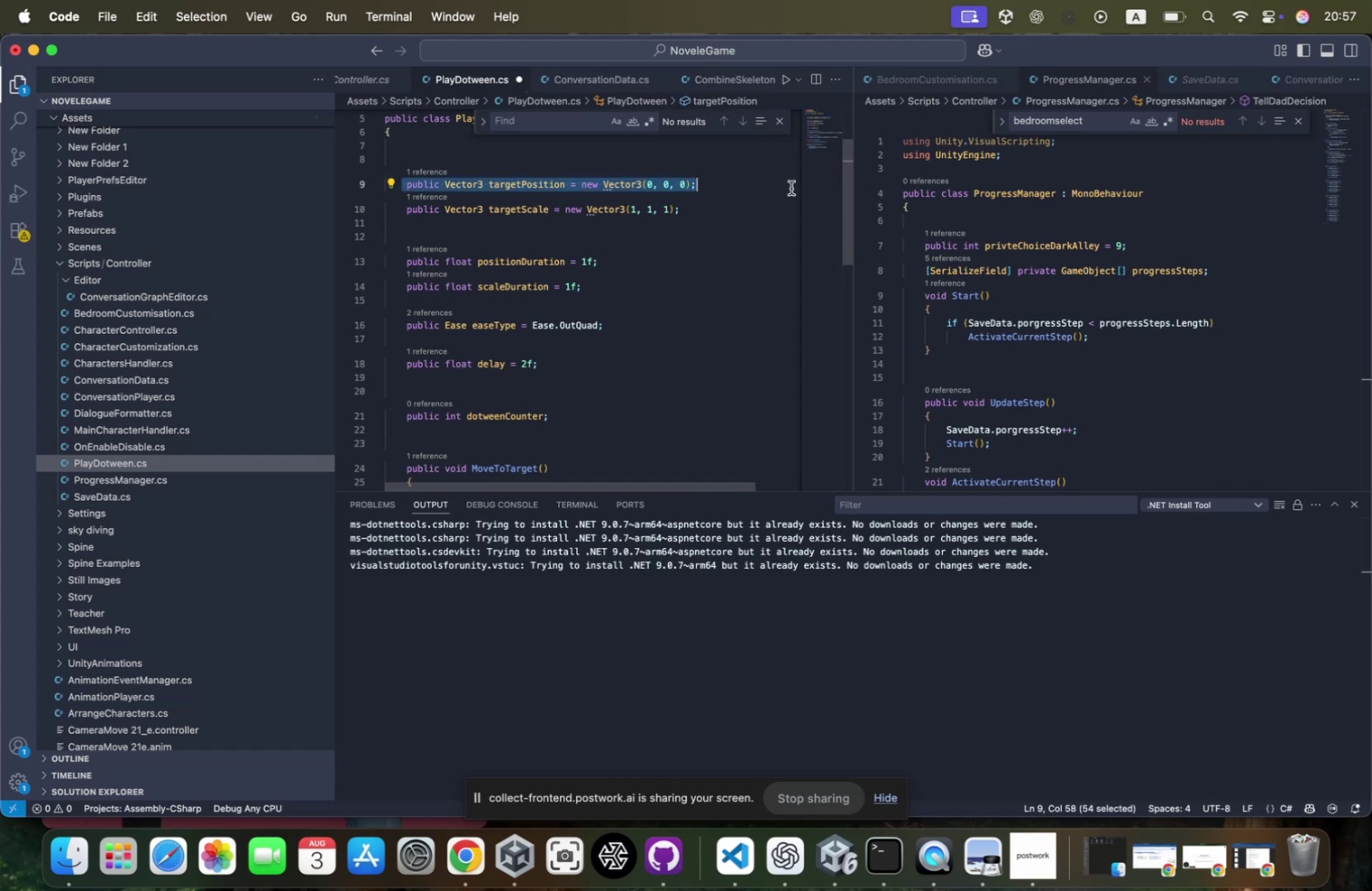 
key(Meta+C)
 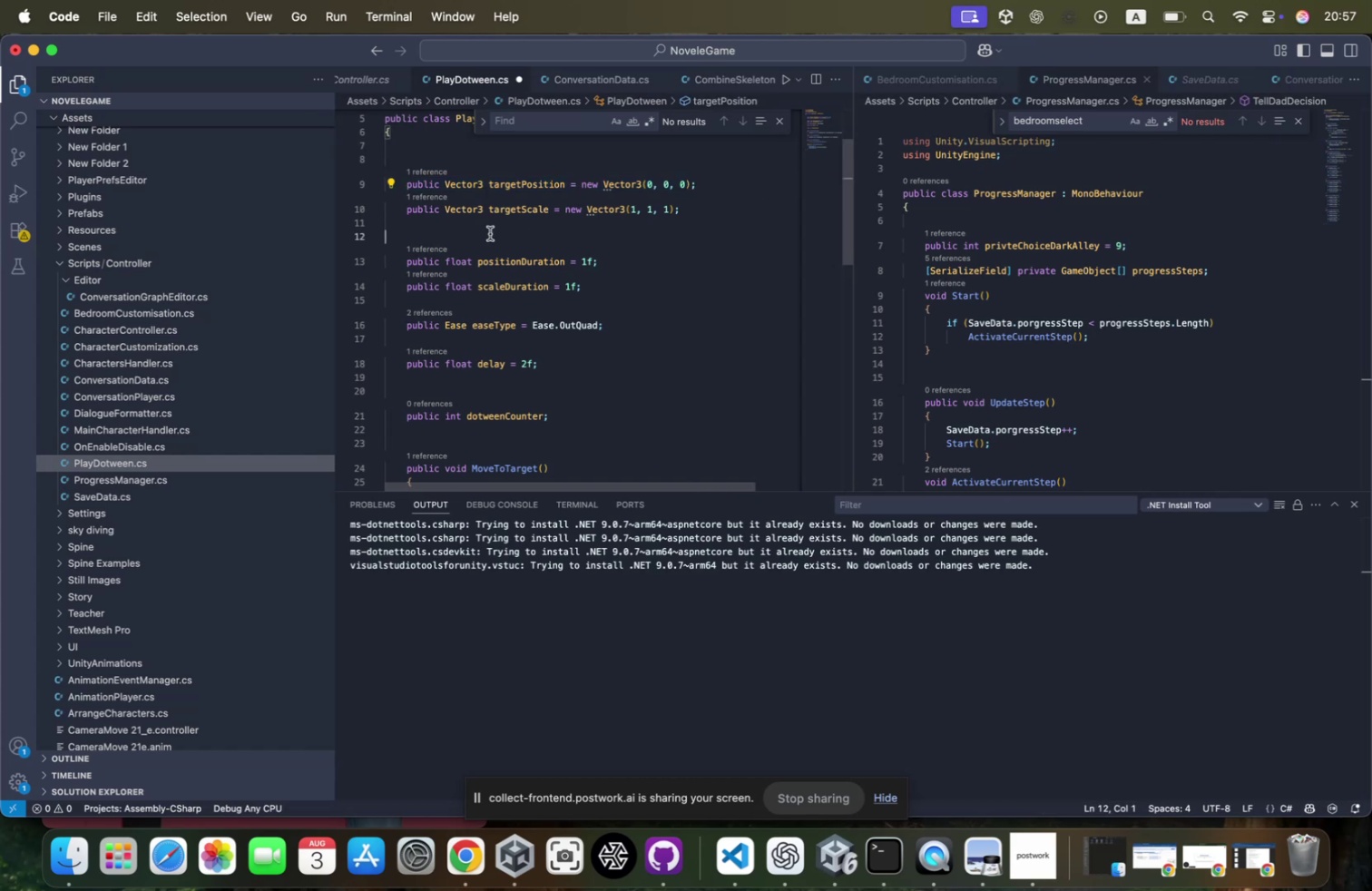 
key(Tab)
 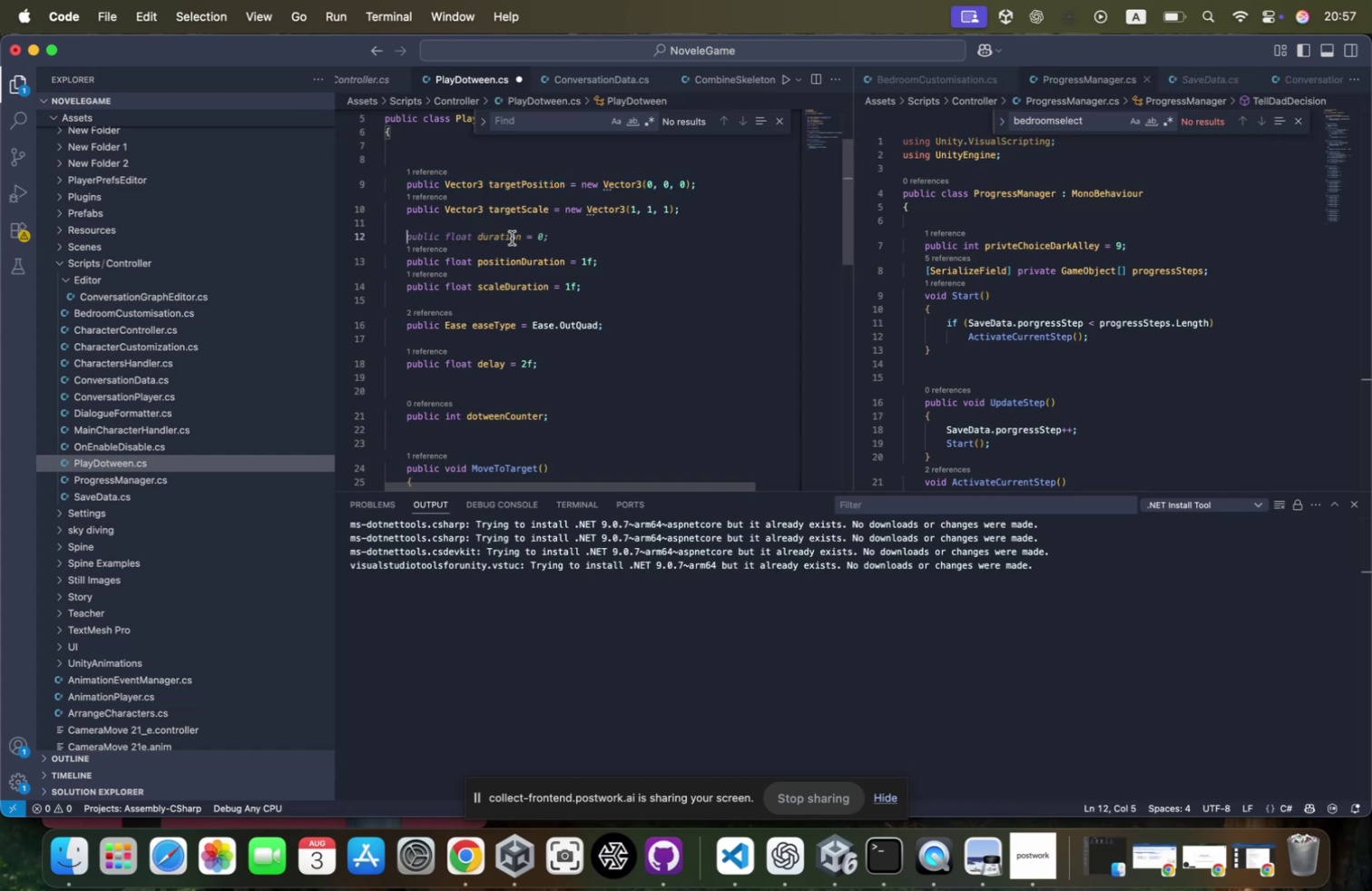 
key(Meta+CommandLeft)
 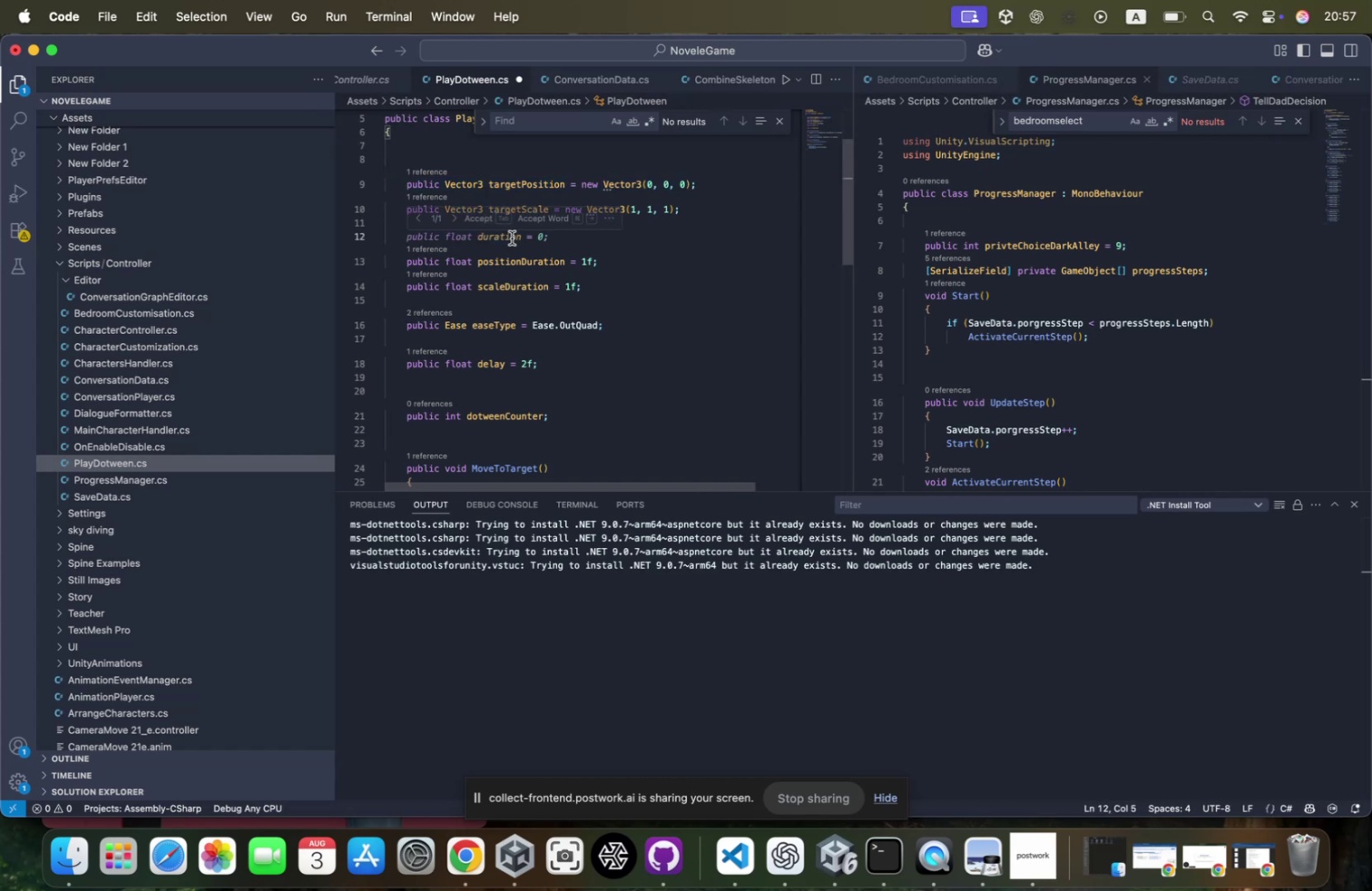 
key(Meta+V)
 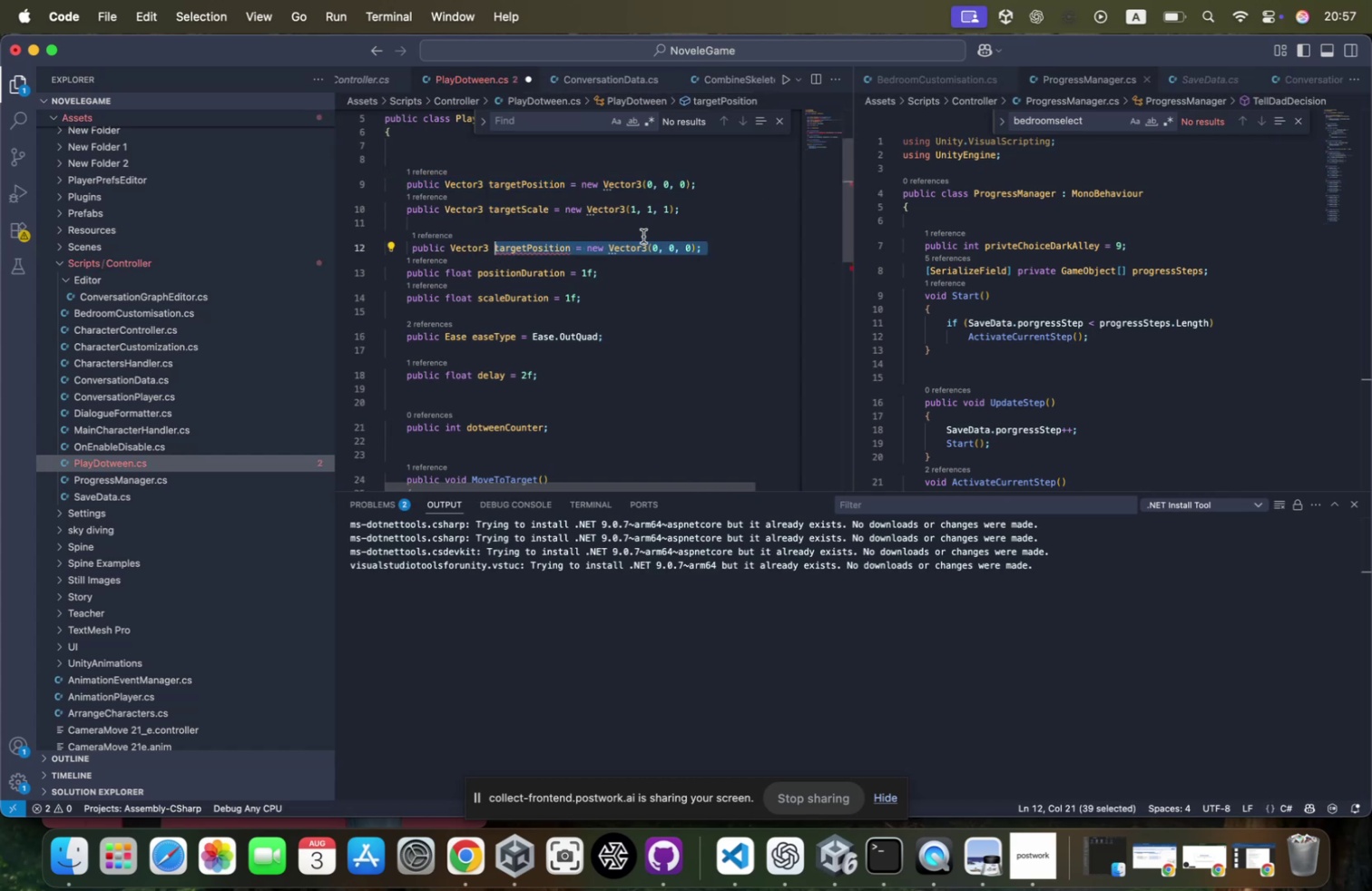 
key(ArrowLeft)
 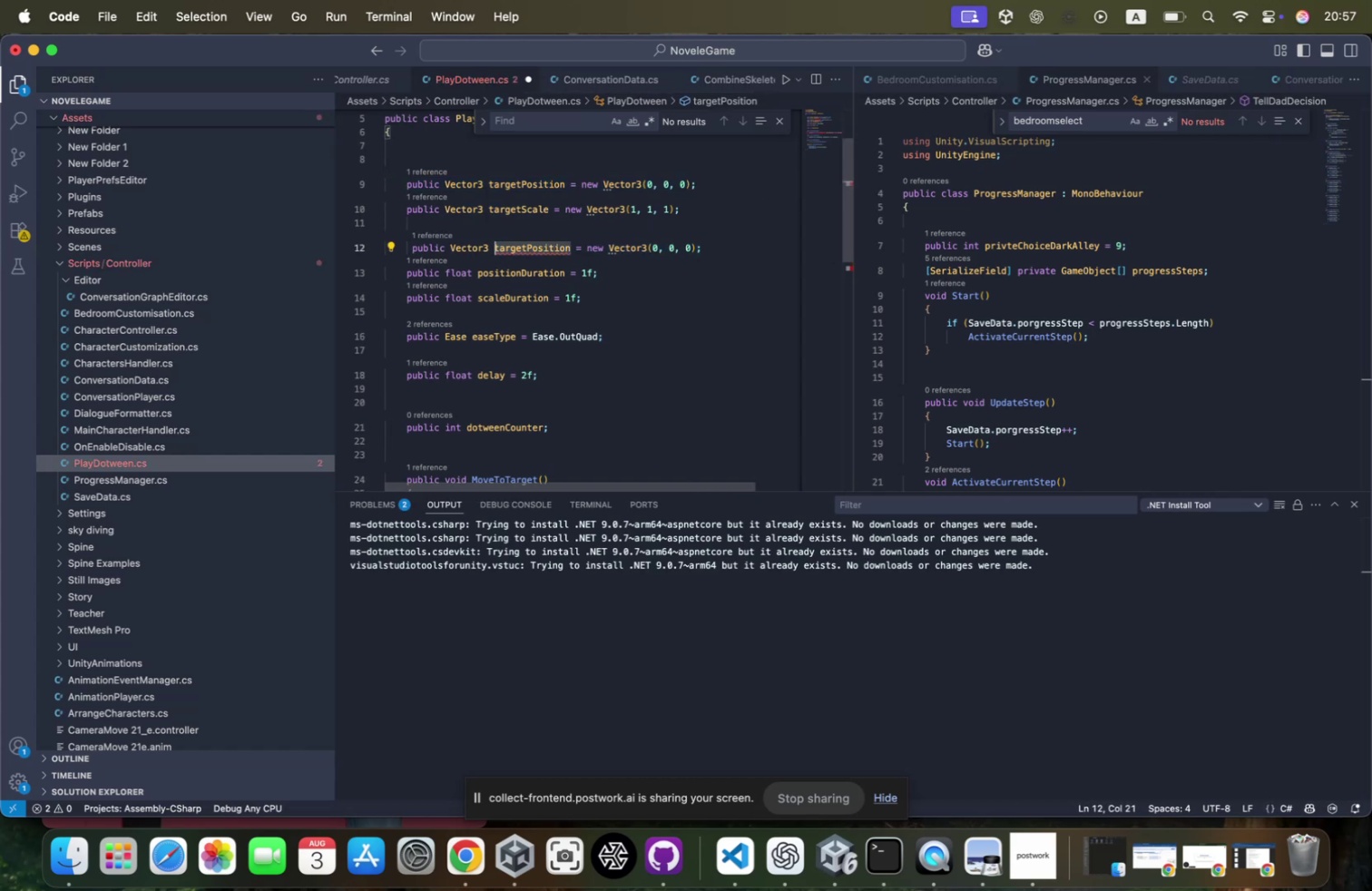 
key(BracketLeft)
 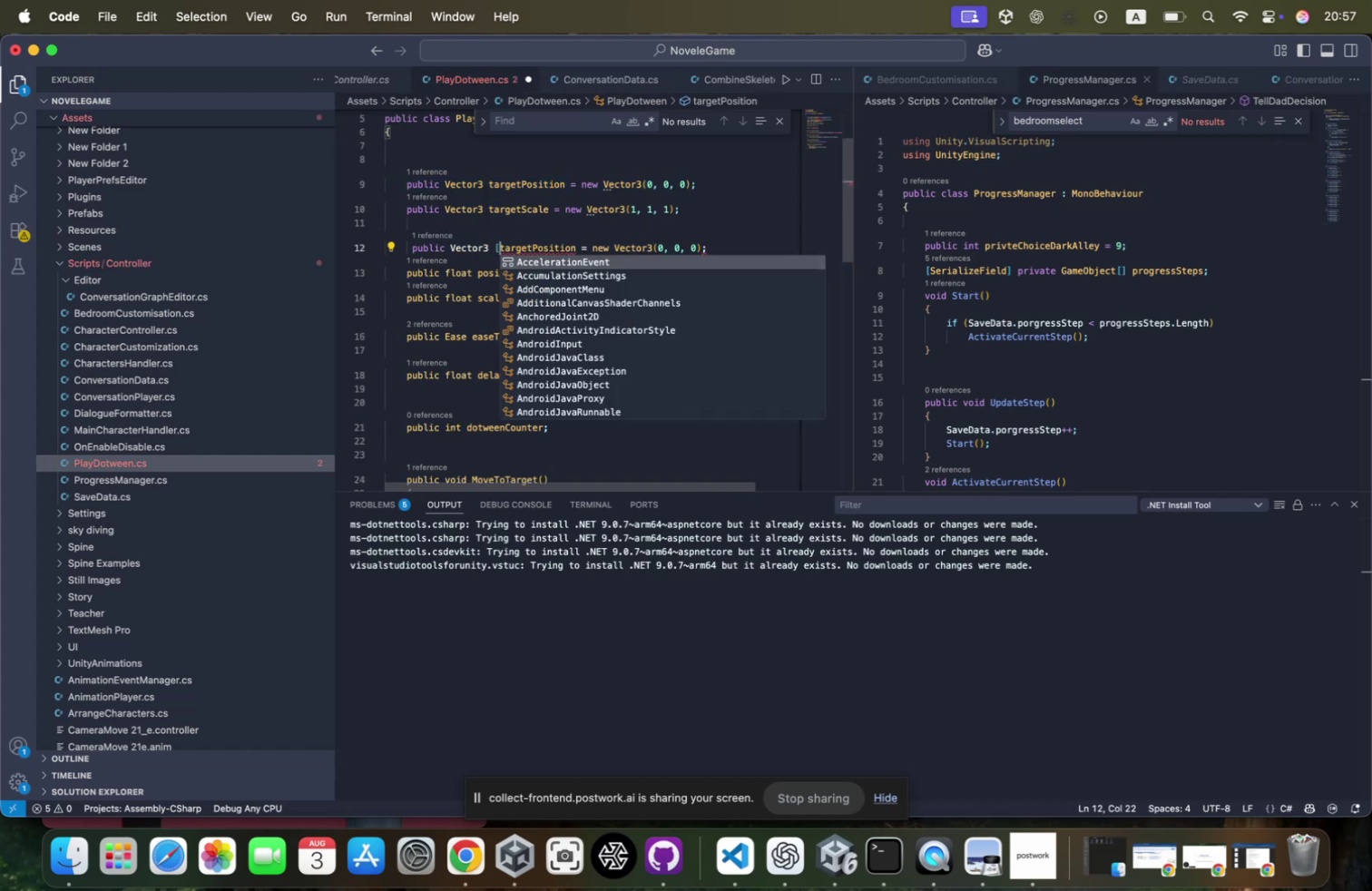 
key(BracketRight)
 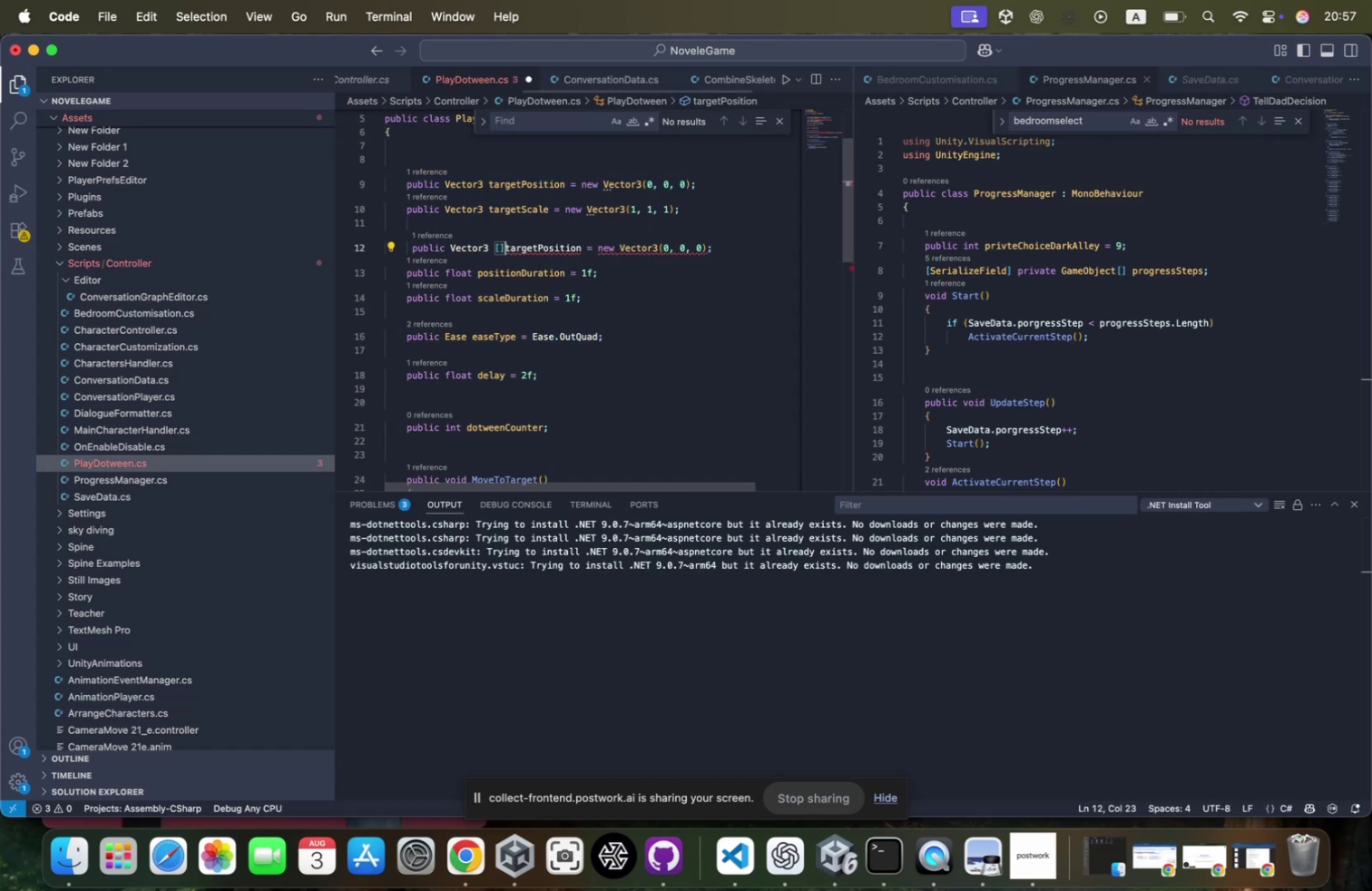 
key(Backspace)
 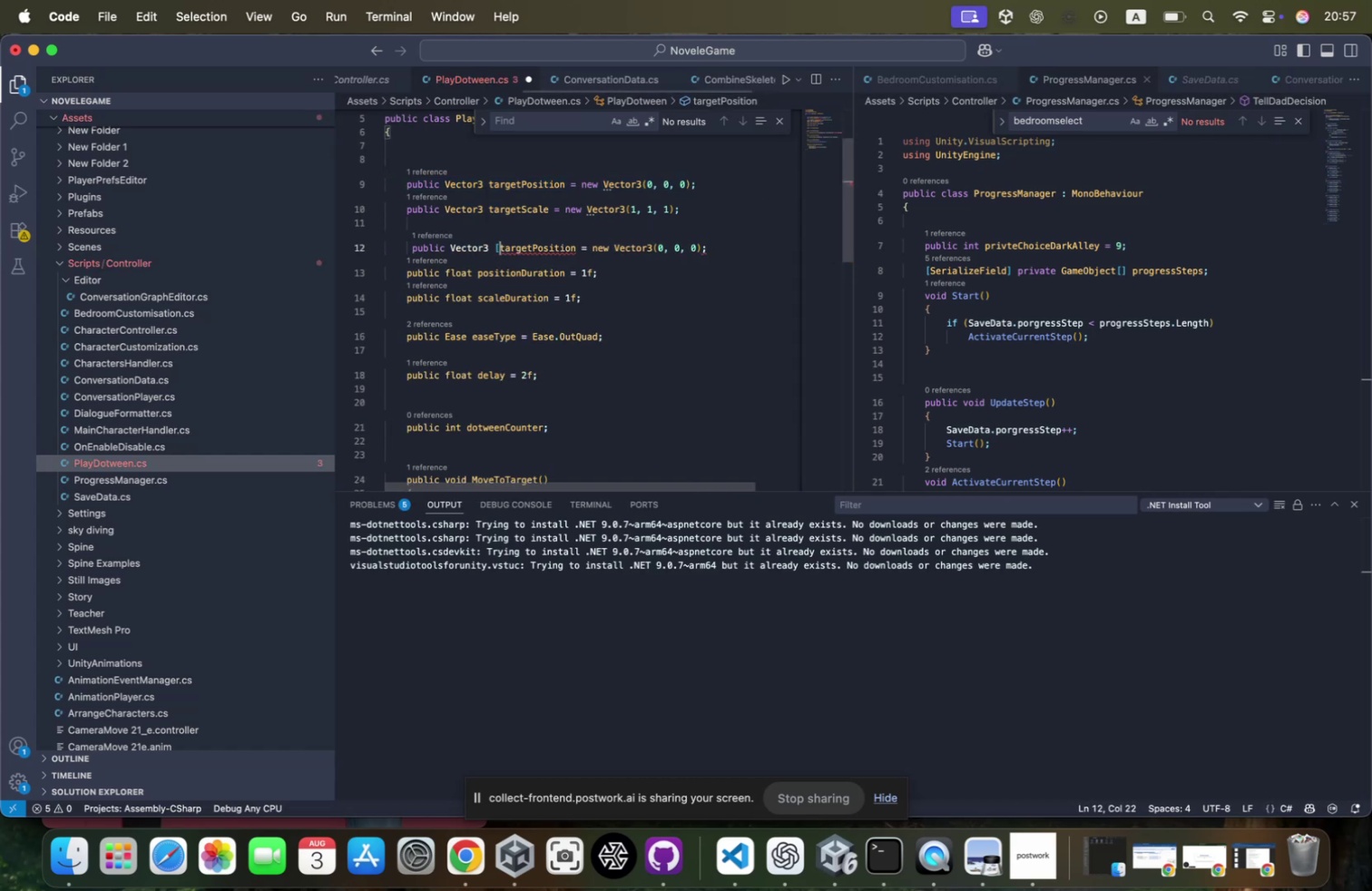 
key(Backspace)
 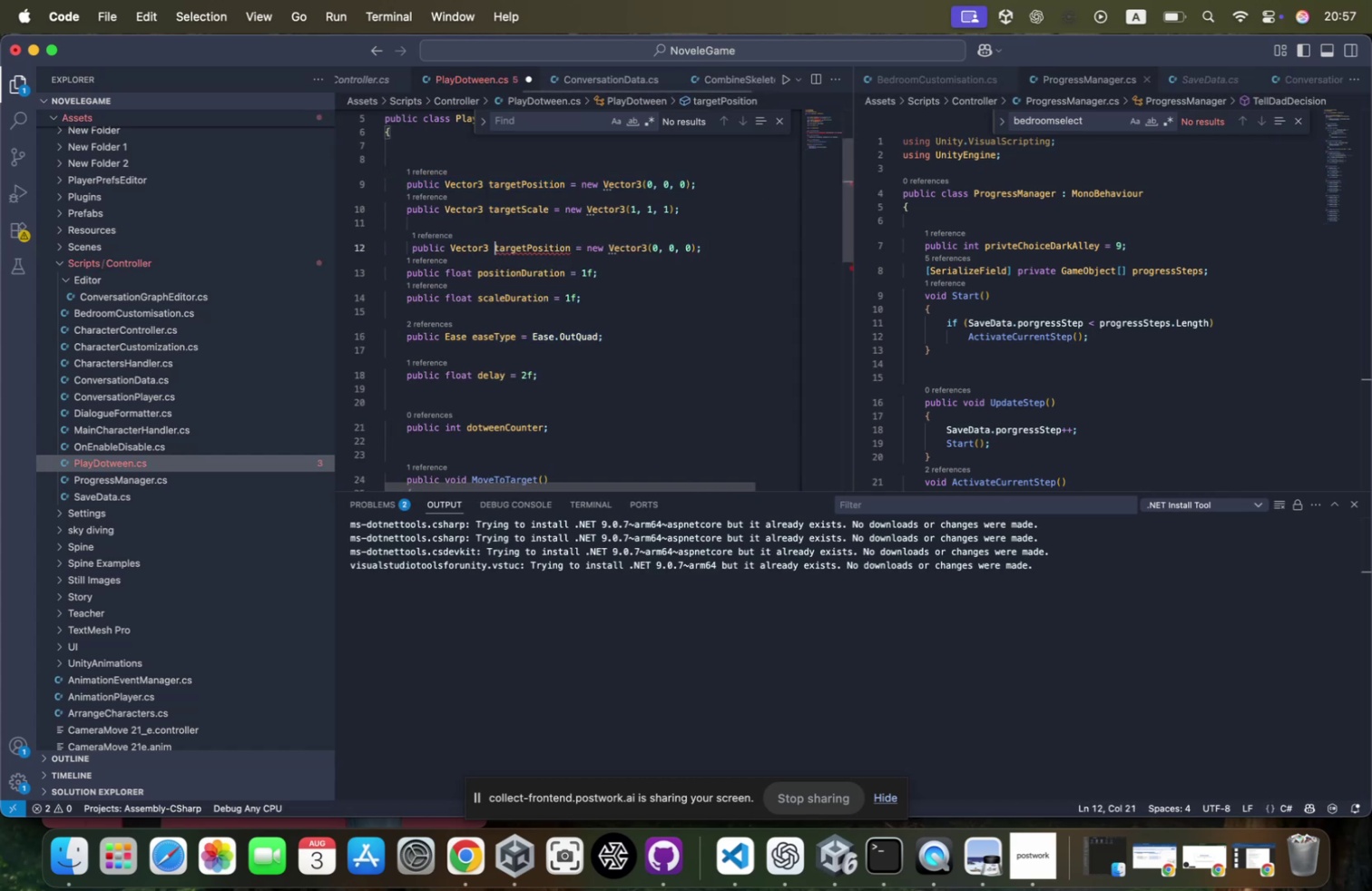 
key(Backspace)
 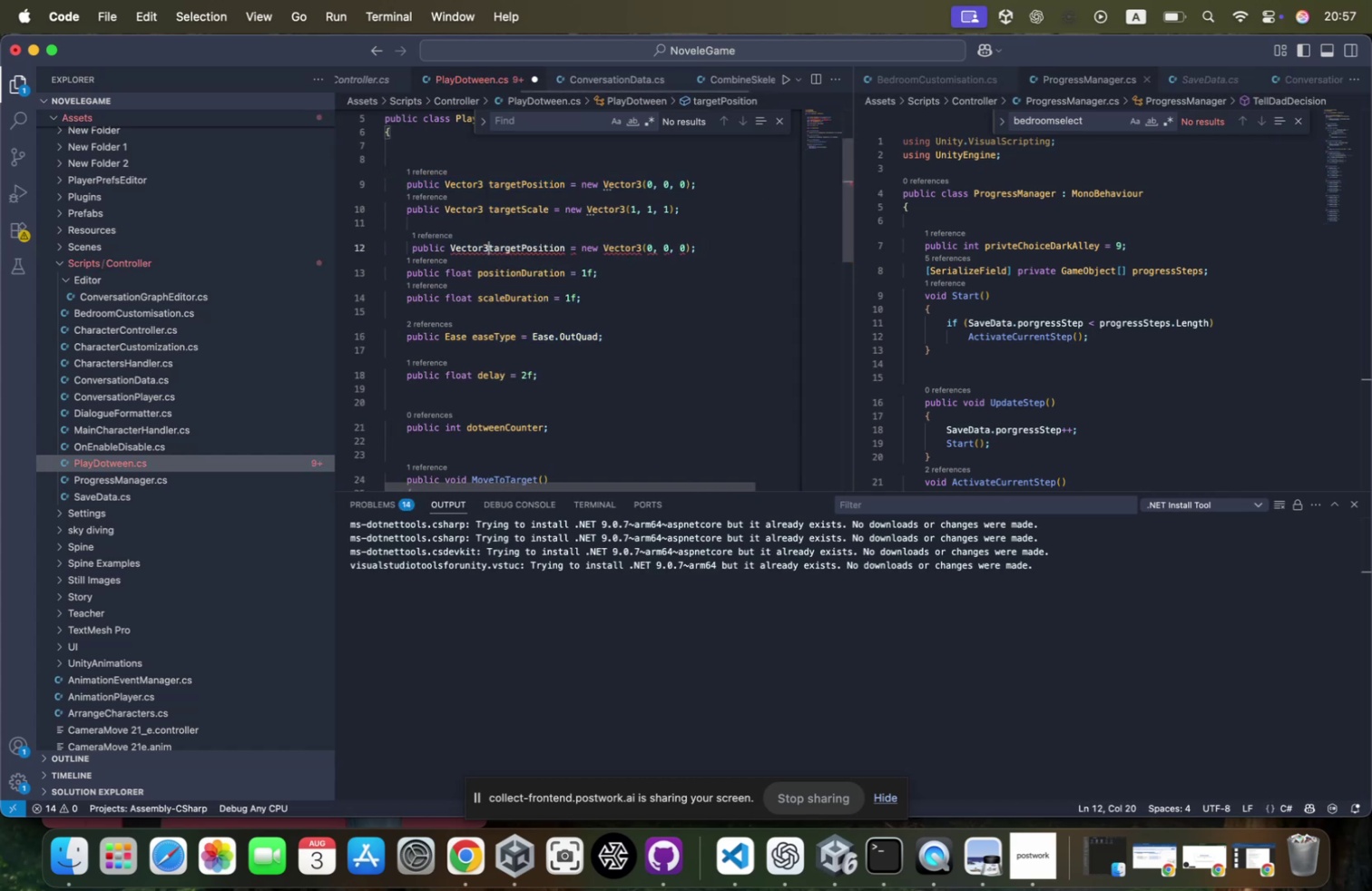 
key(BracketLeft)
 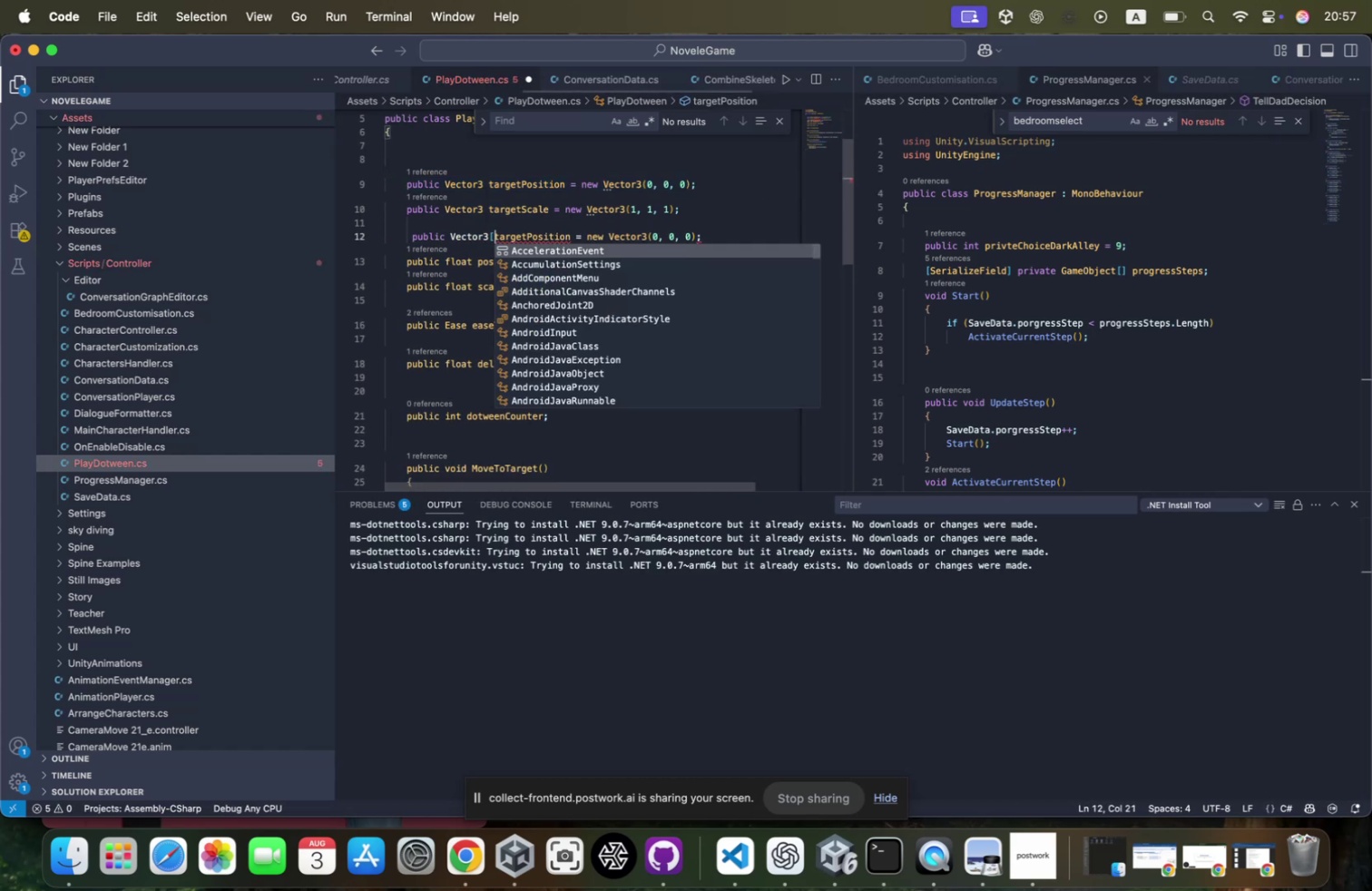 
key(BracketRight)
 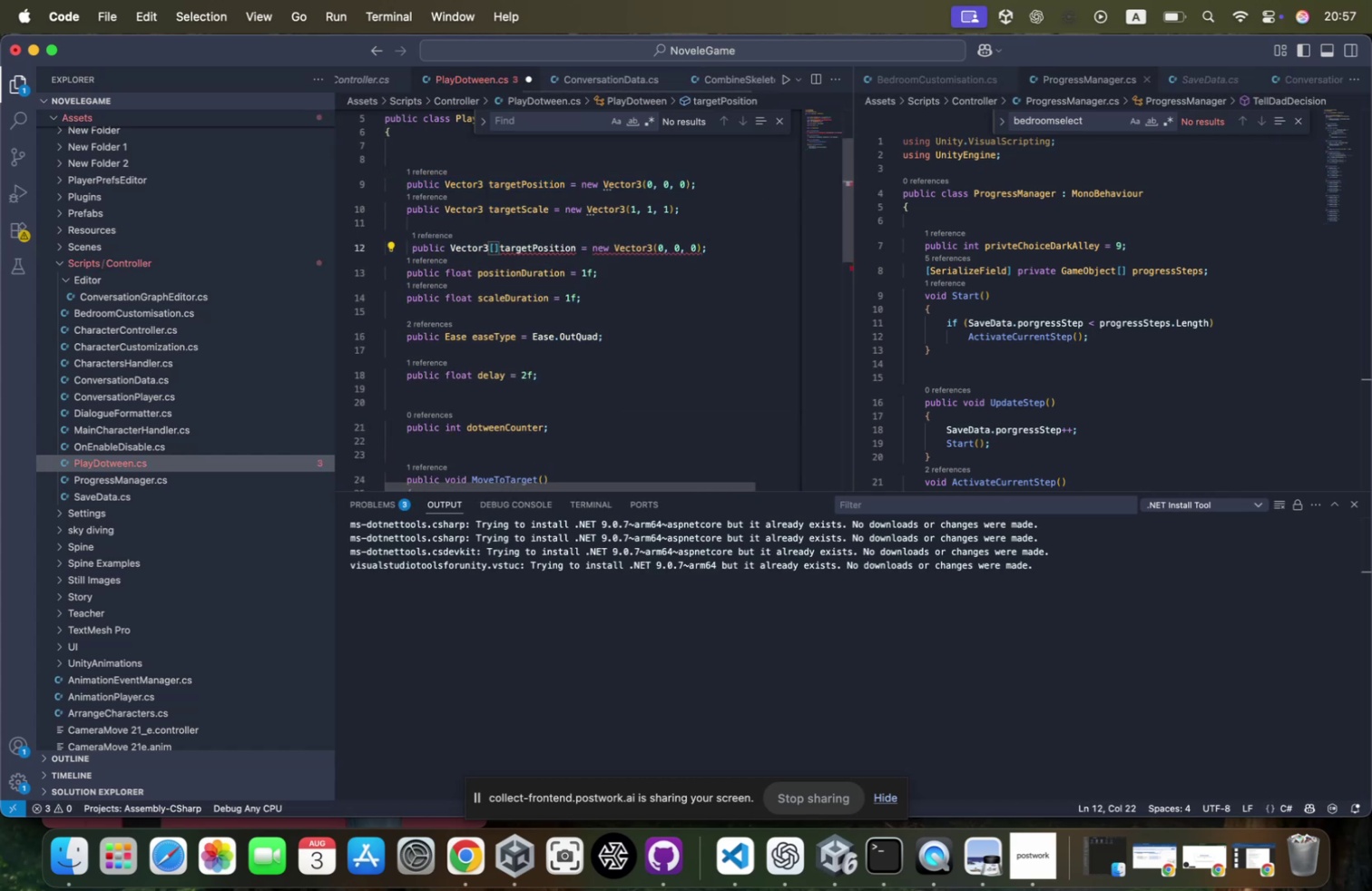 
key(Space)
 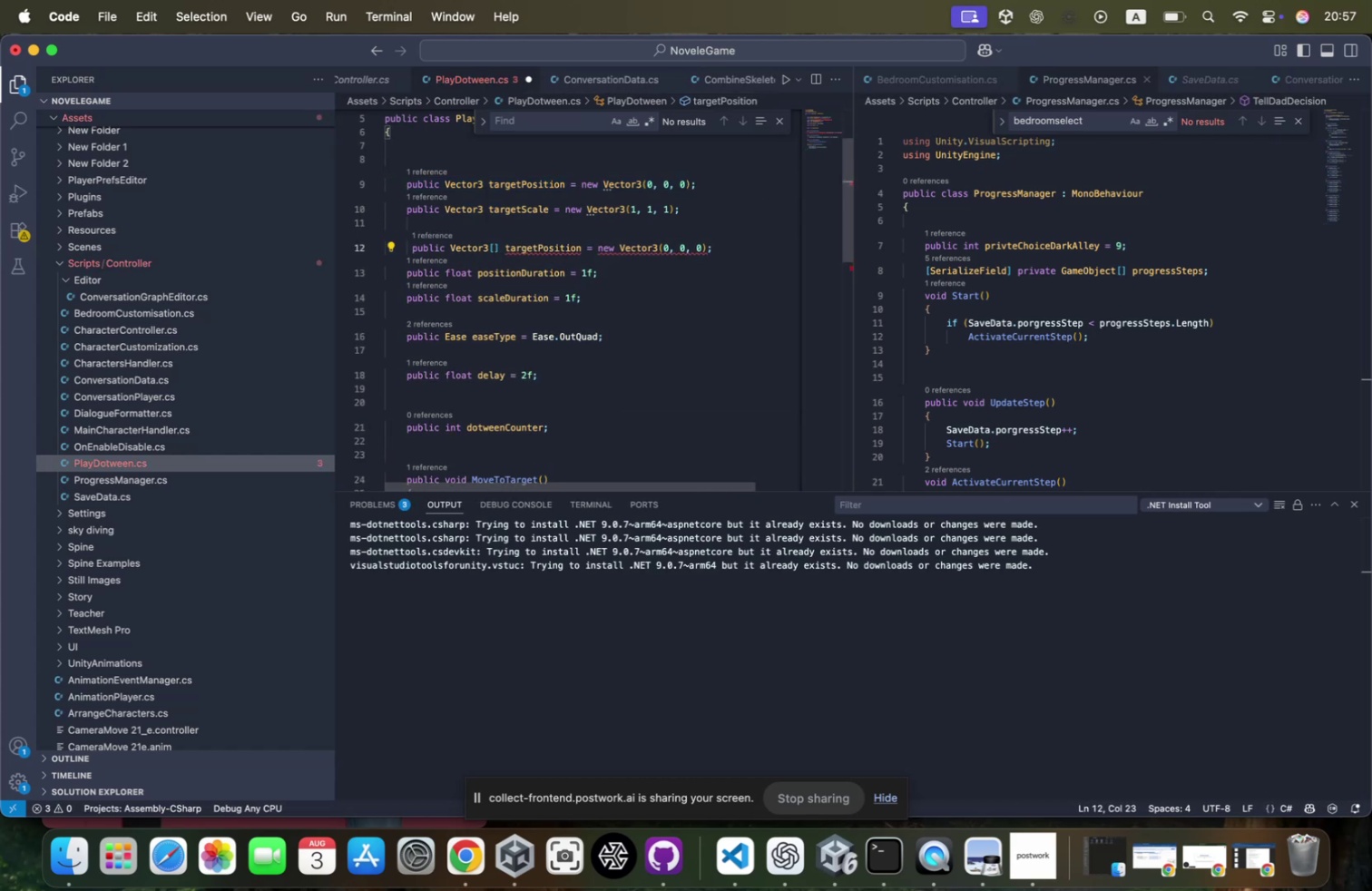 
key(ArrowRight)
 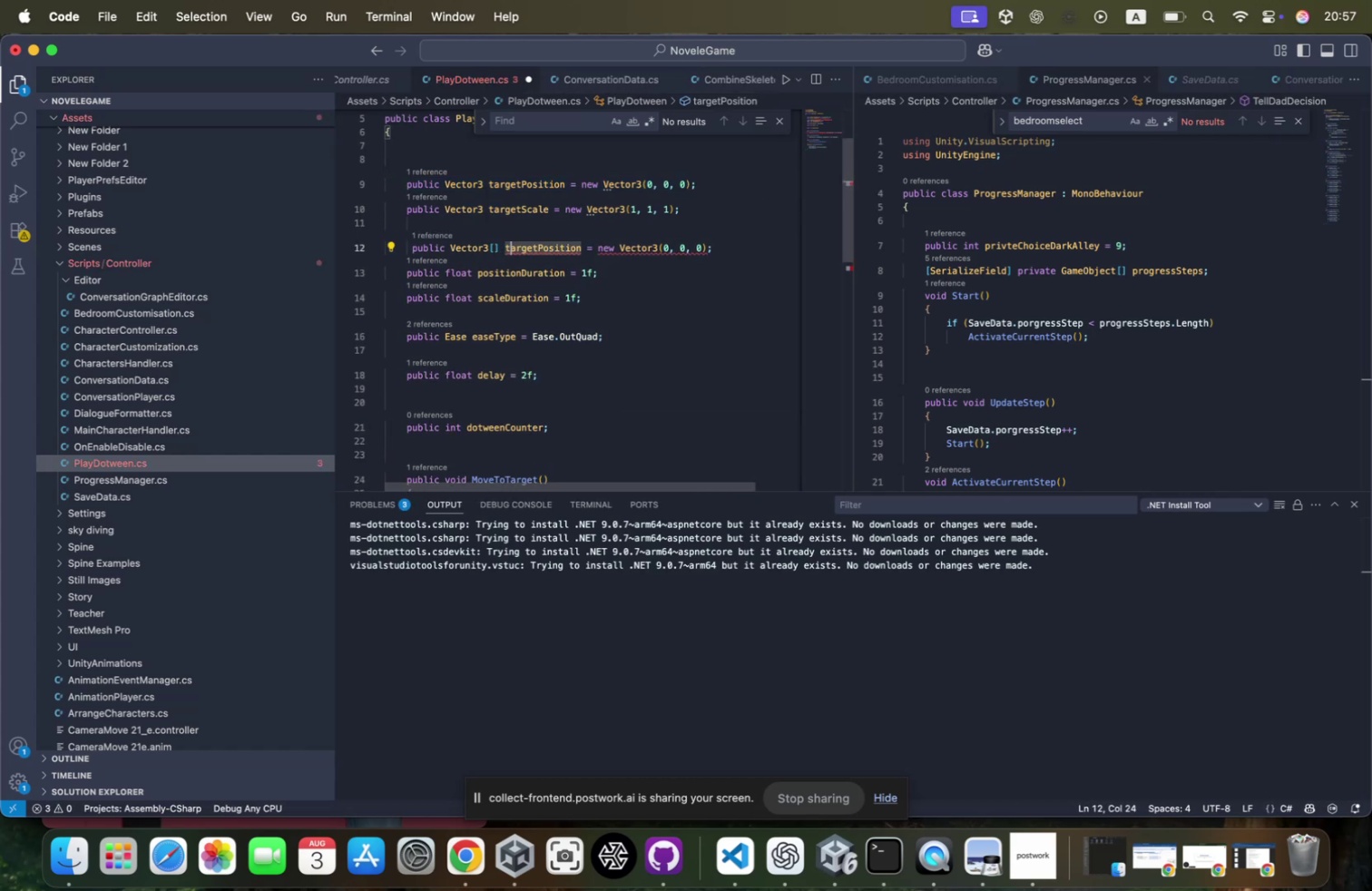 
key(ArrowLeft)
 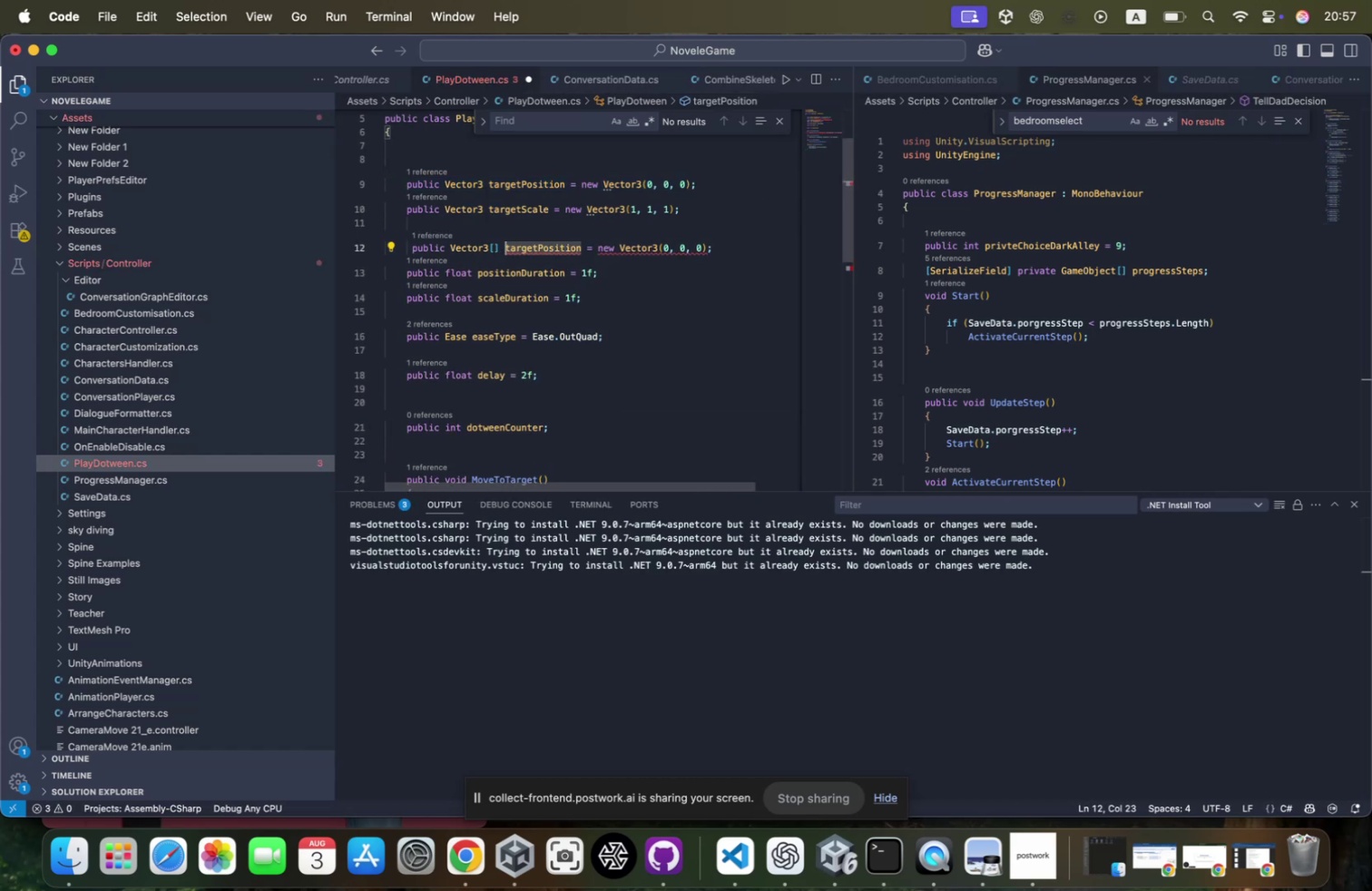 
type(array;)
 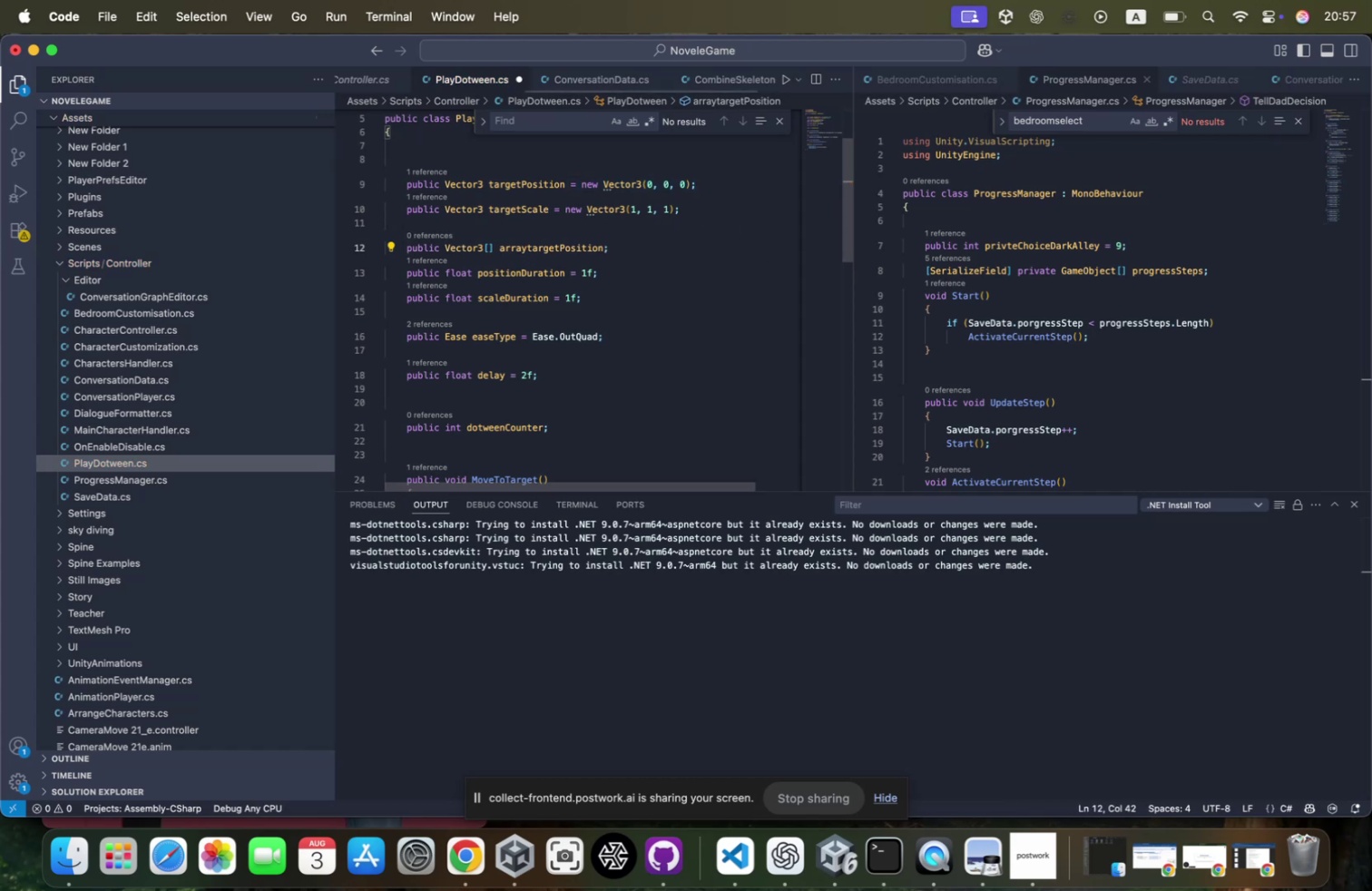 
left_click_drag(start_coordinate=[758, 249], to_coordinate=[609, 249])
 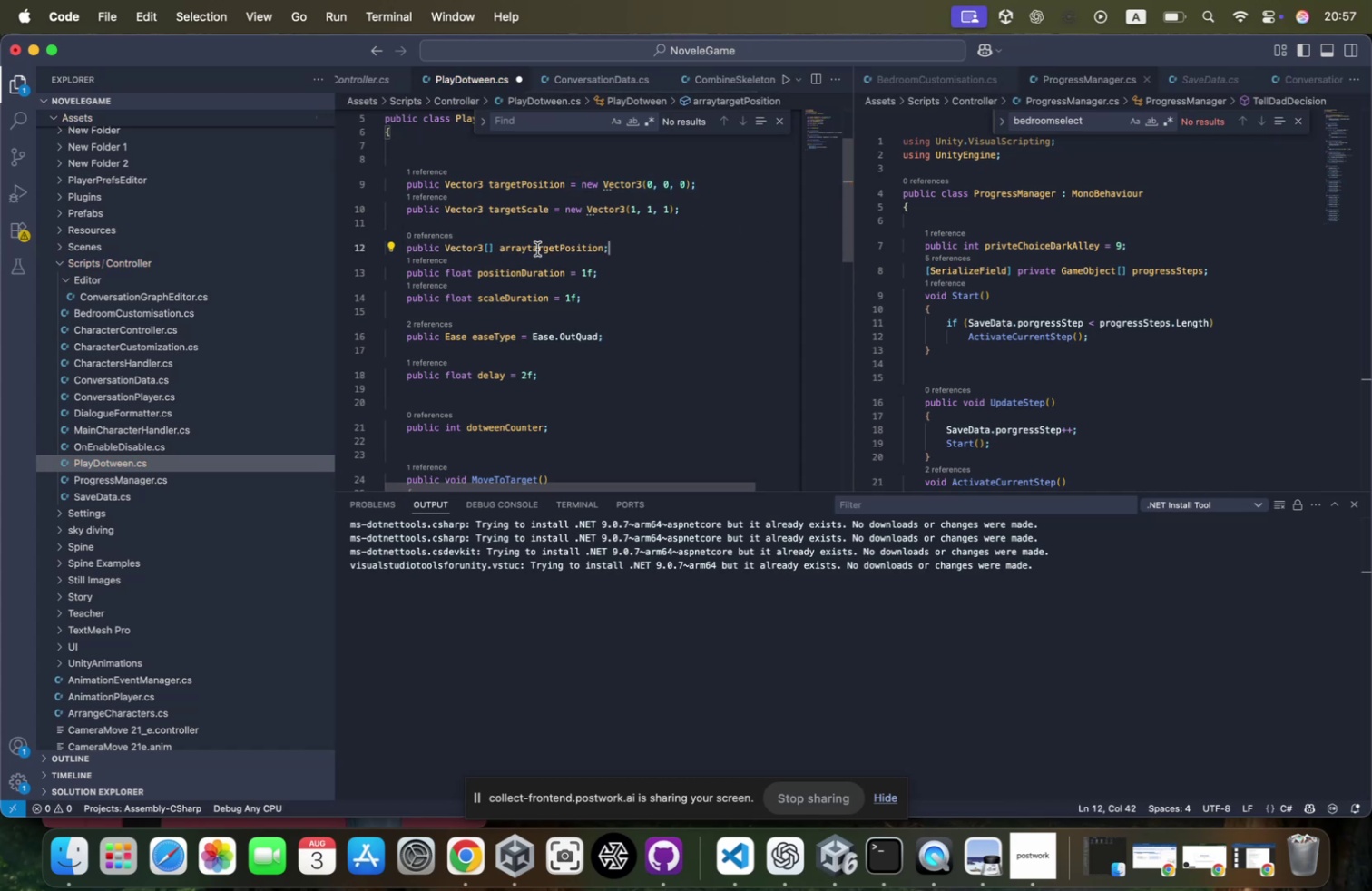 
left_click([523, 249])
 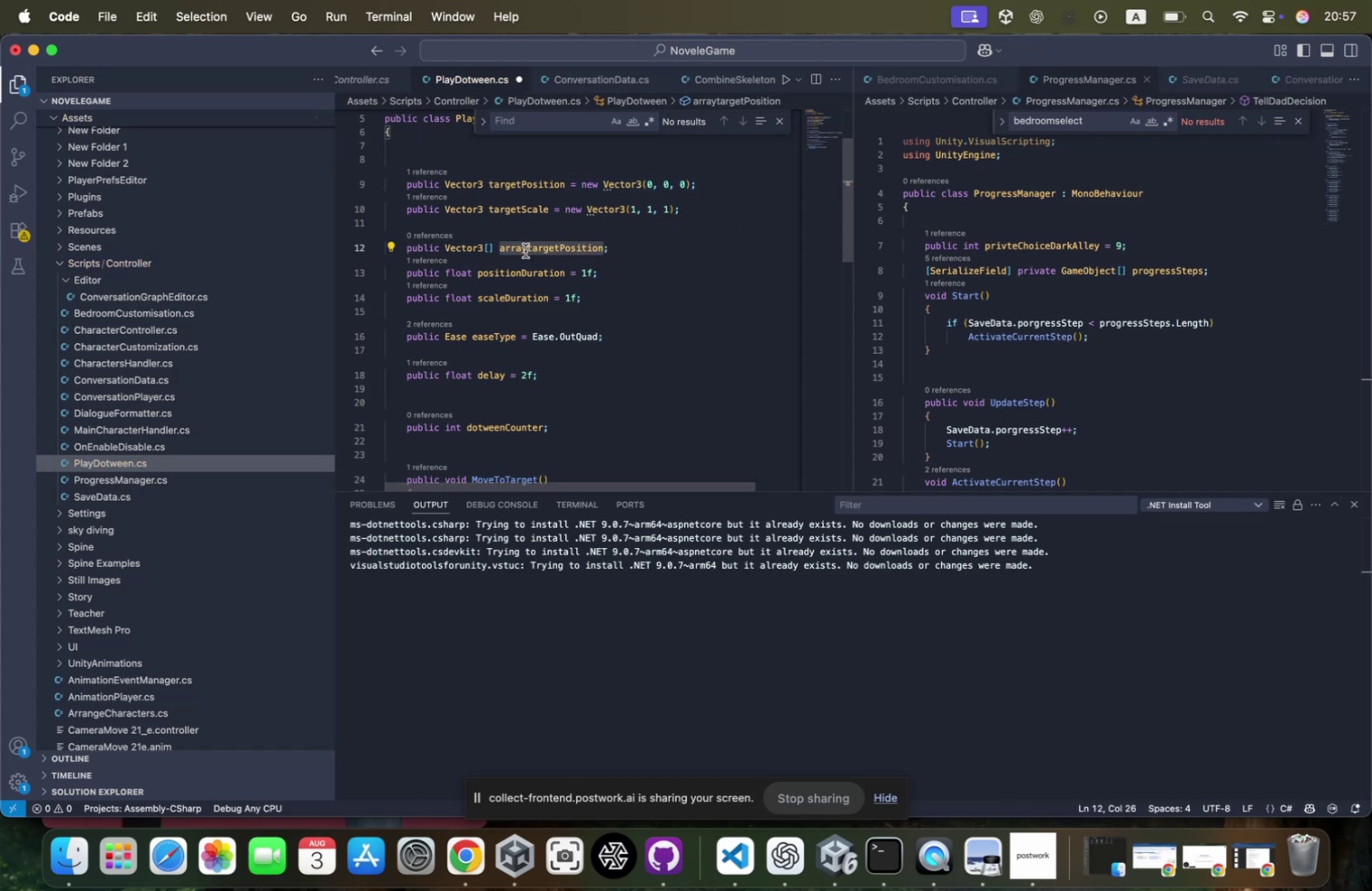 
left_click([525, 250])
 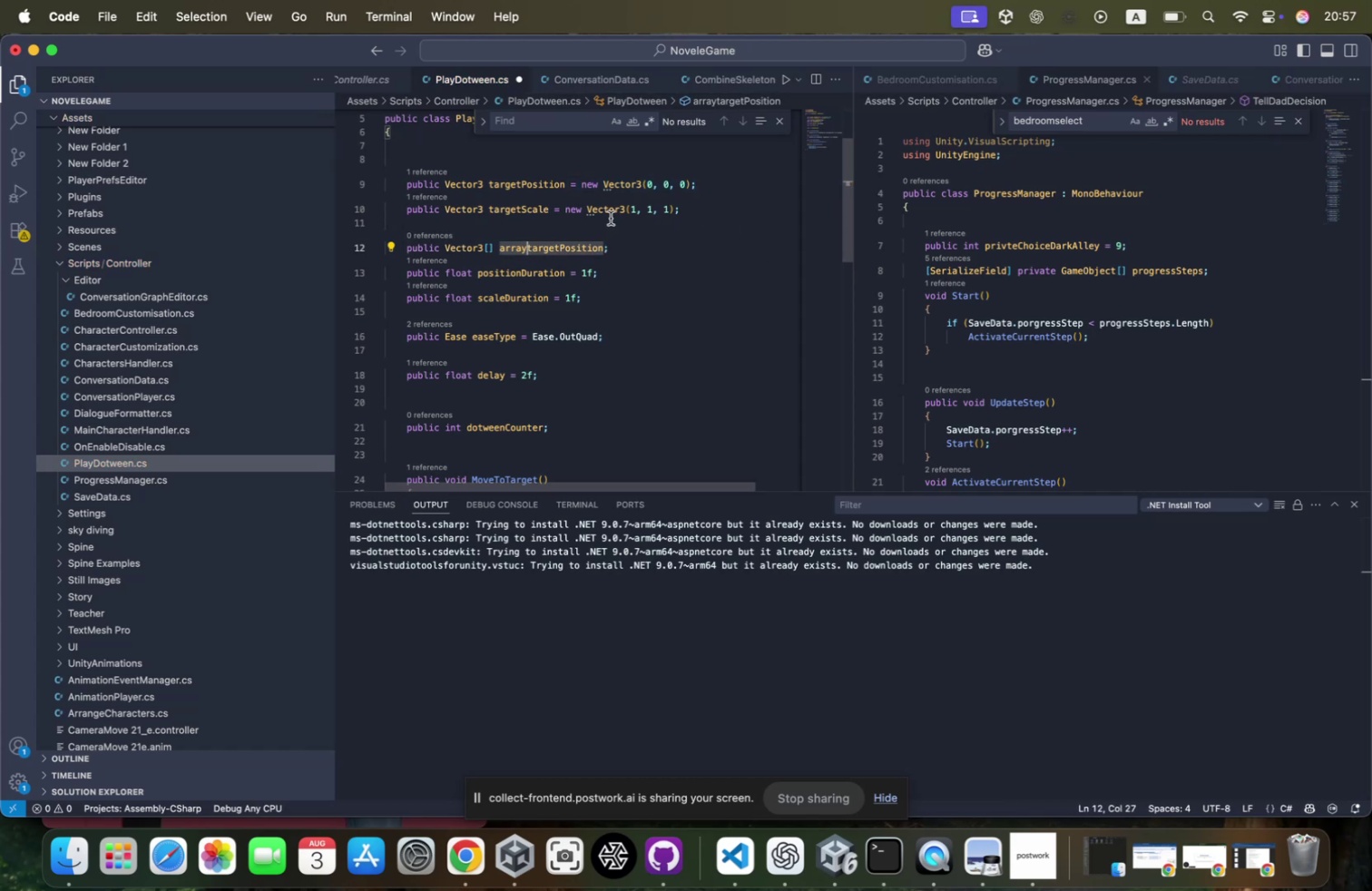 
key(Backspace)
key(Backspace)
key(Backspace)
key(Backspace)
key(Backspace)
type(list)
 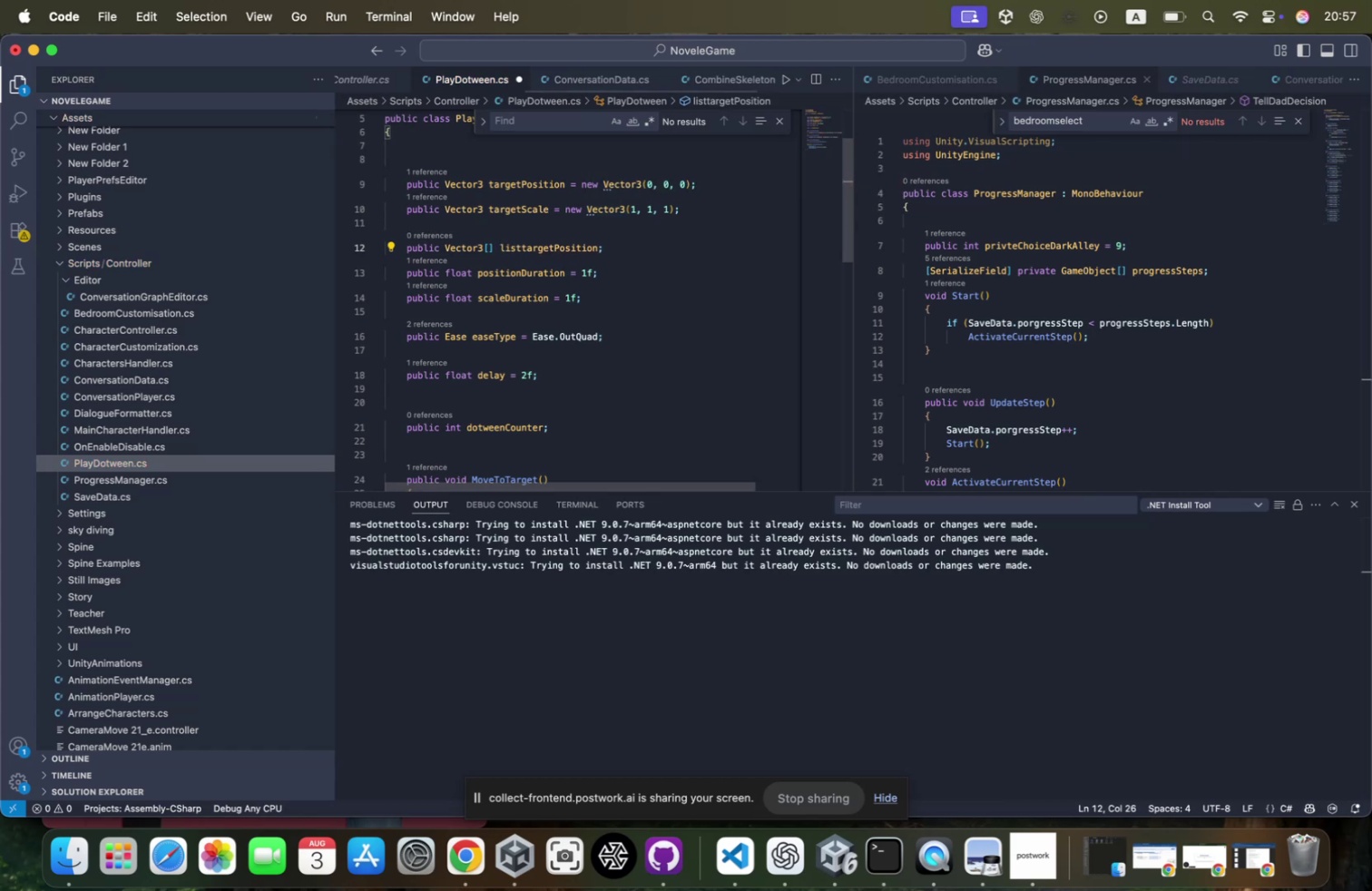 
key(ArrowRight)
 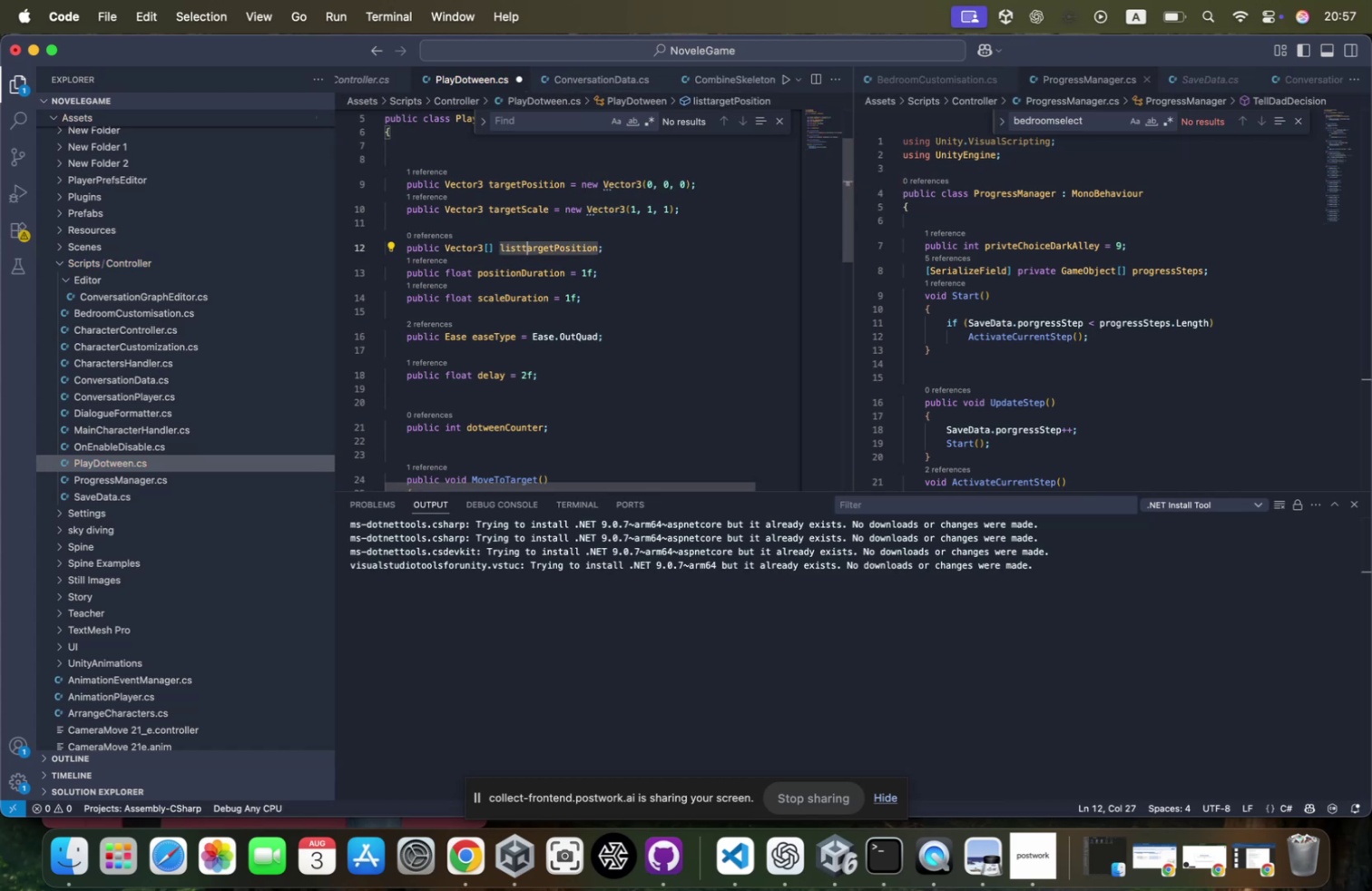 
key(Backspace)
 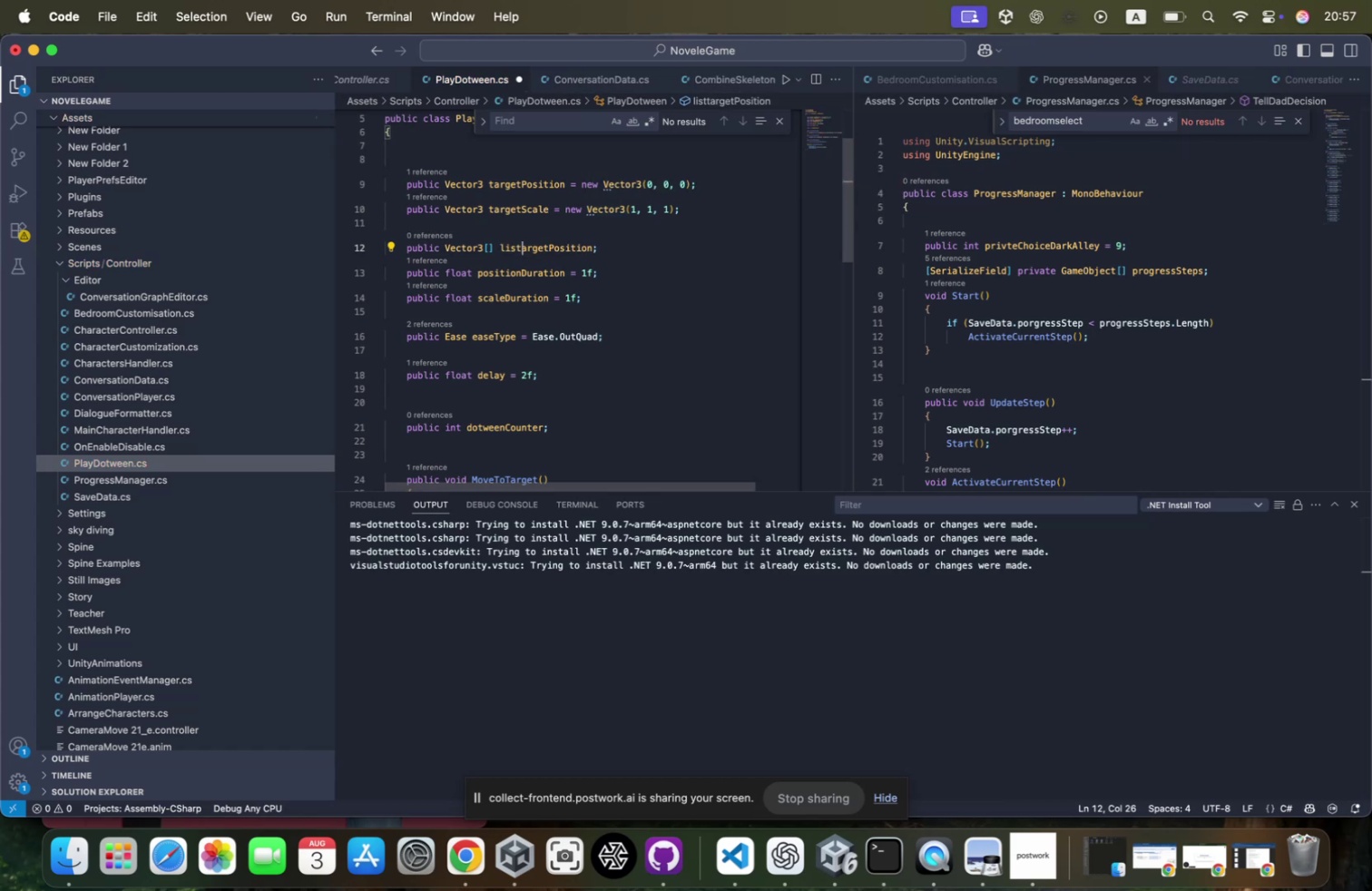 
key(Shift+ShiftRight)
 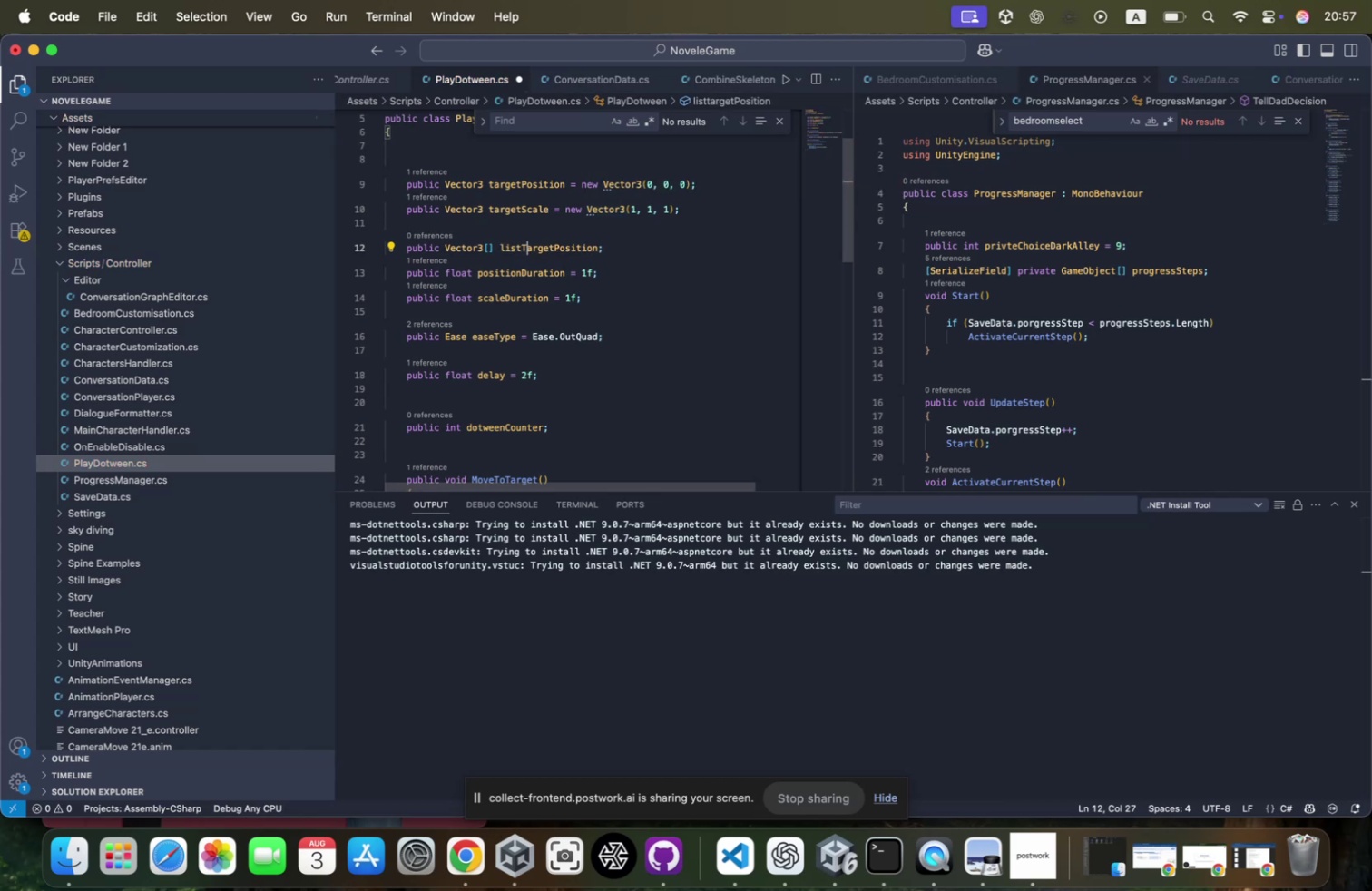 
key(Shift+T)
 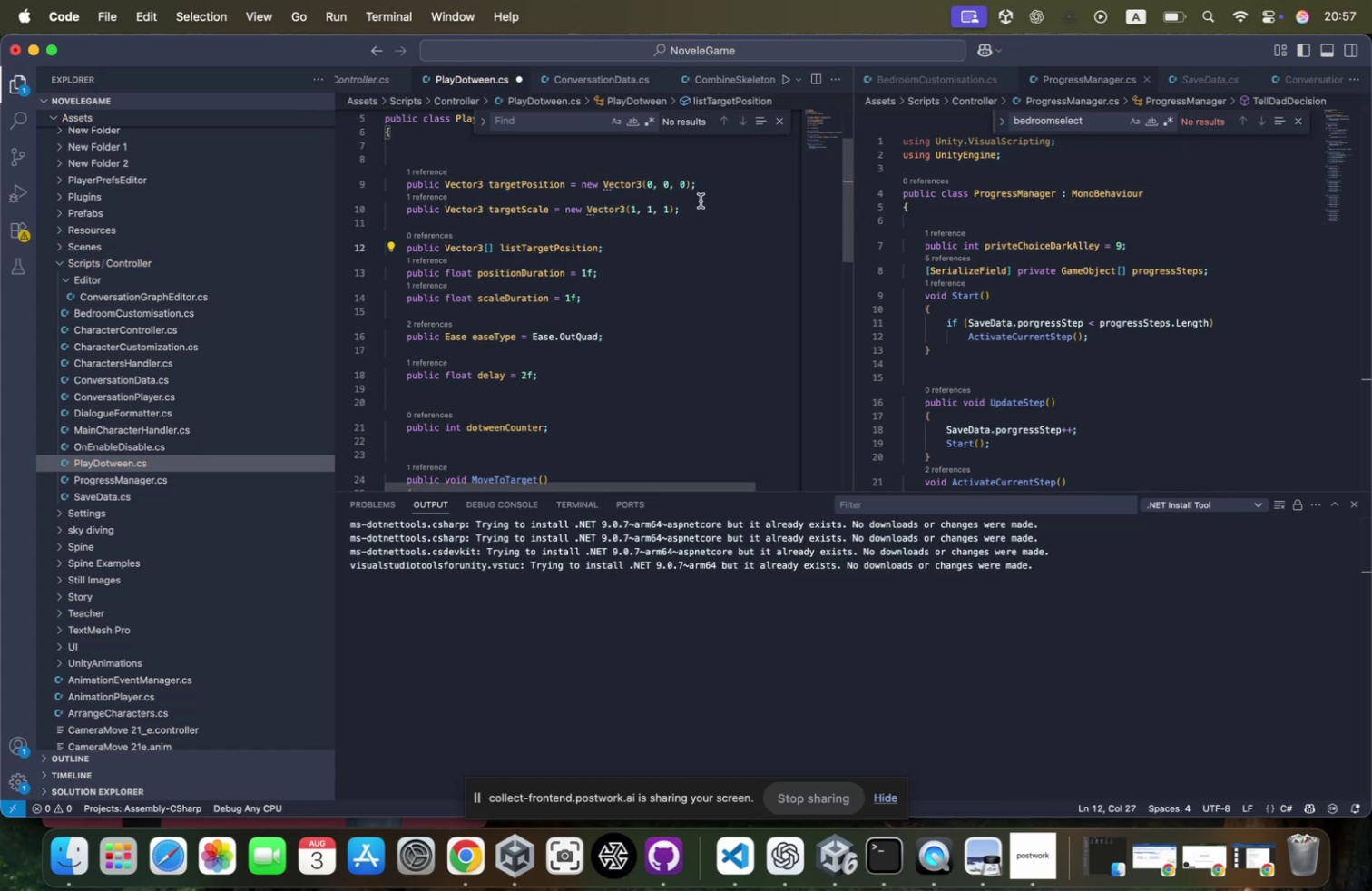 
left_click_drag(start_coordinate=[696, 206], to_coordinate=[399, 210])
 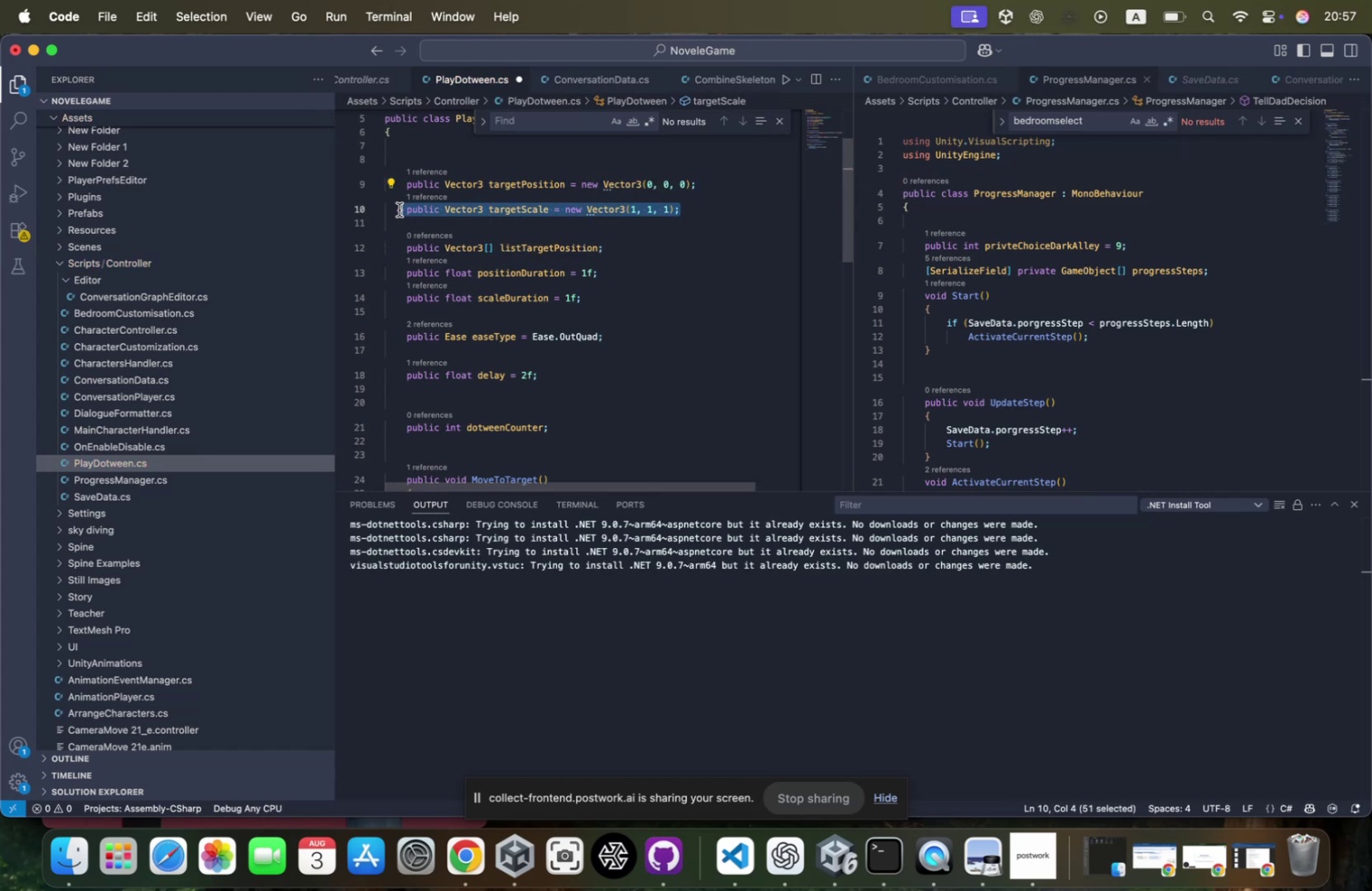 
key(Meta+CommandLeft)
 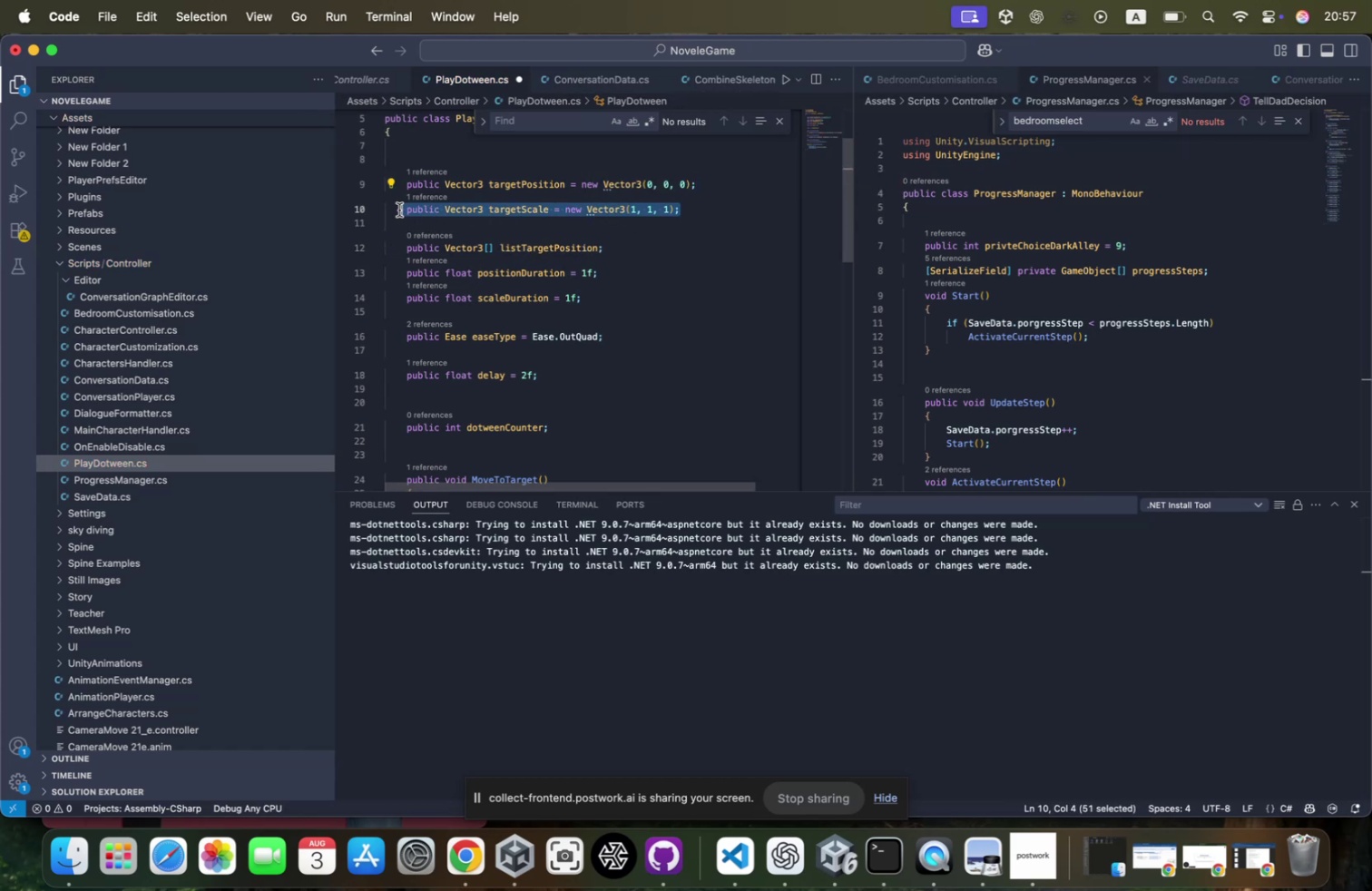 
key(Meta+C)
 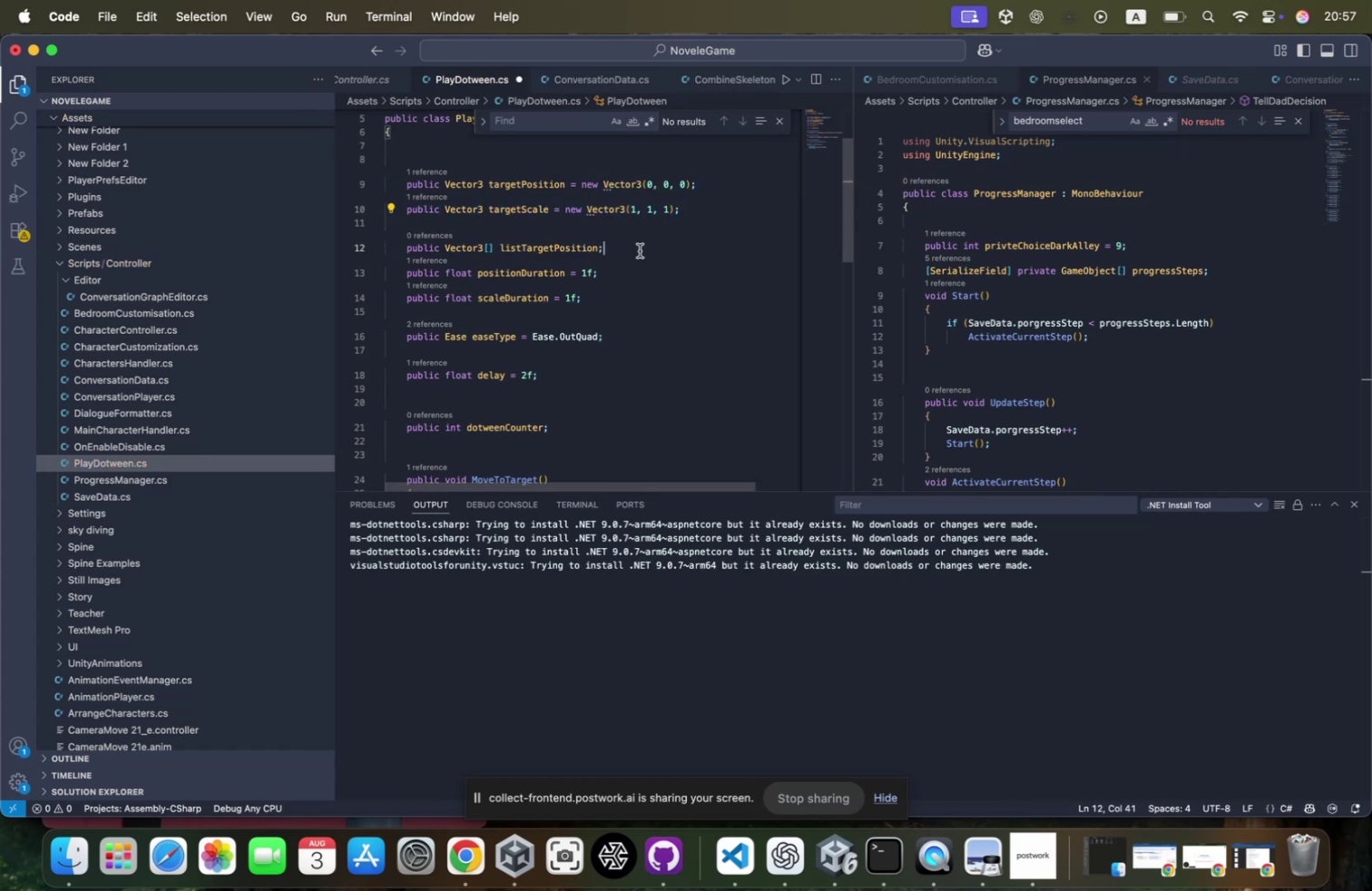 
key(Enter)
 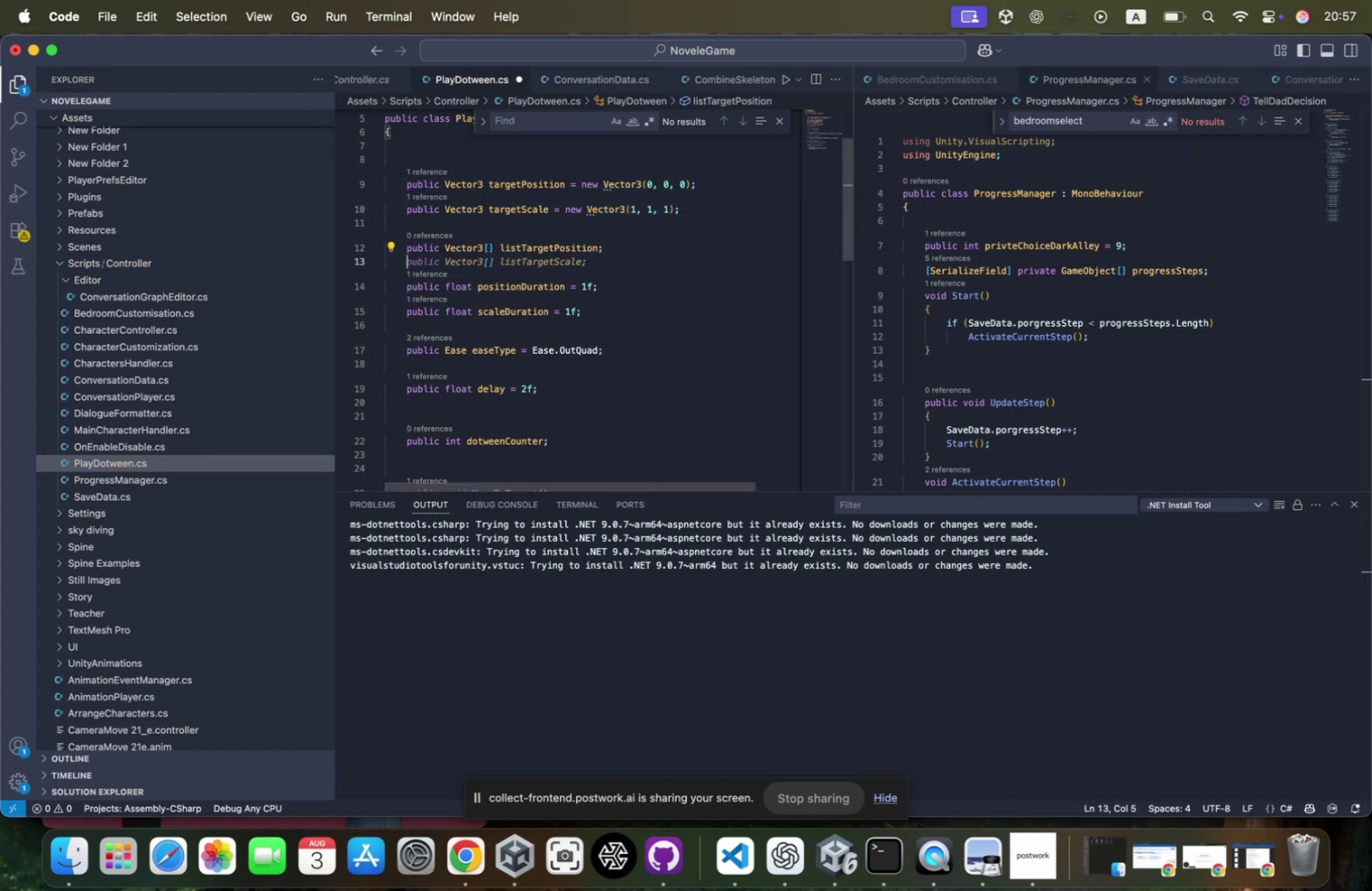 
key(Meta+CommandLeft)
 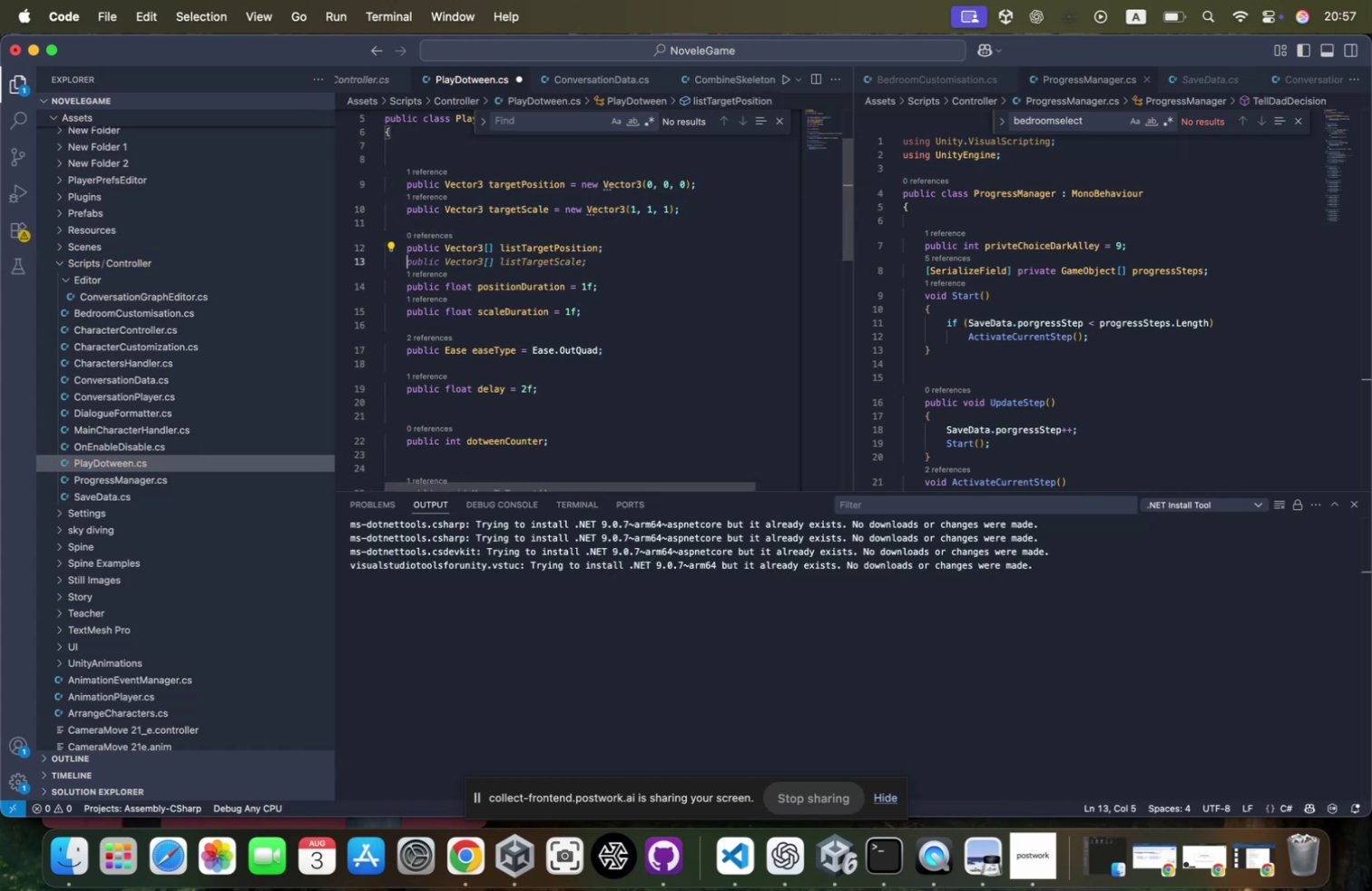 
key(Meta+V)
 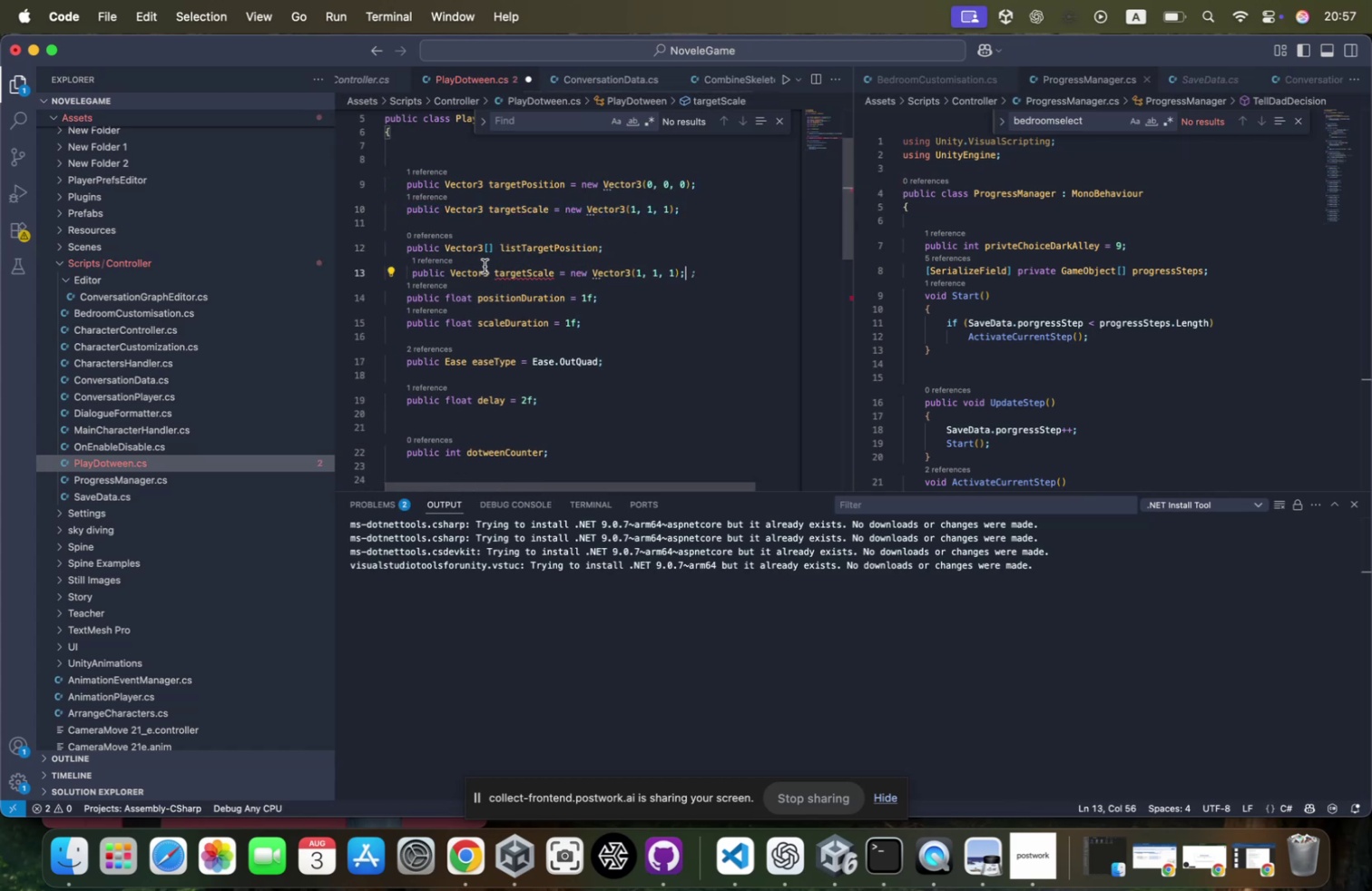 
left_click([493, 270])
 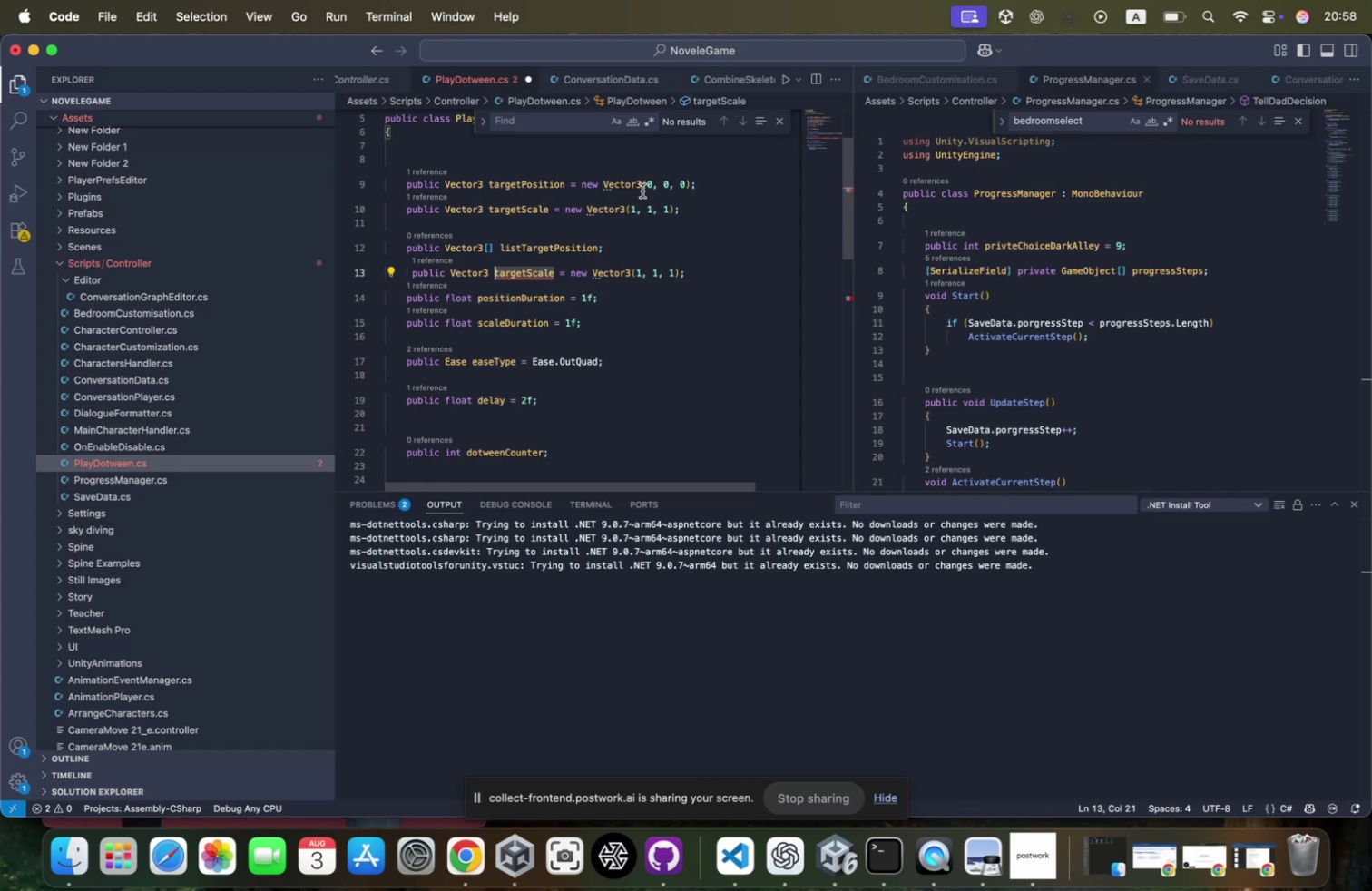 
key(ArrowLeft)
 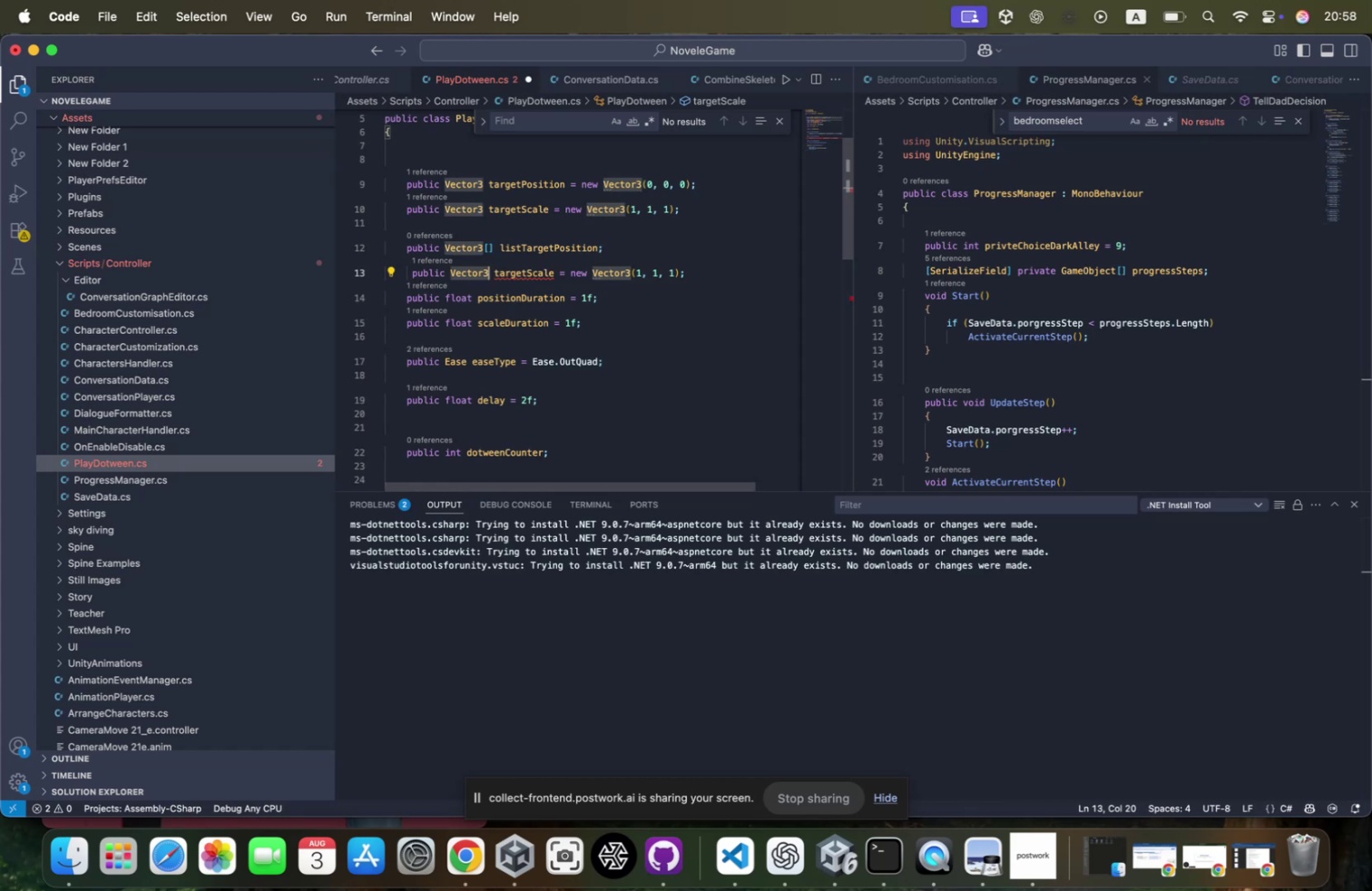 
key(BracketLeft)
 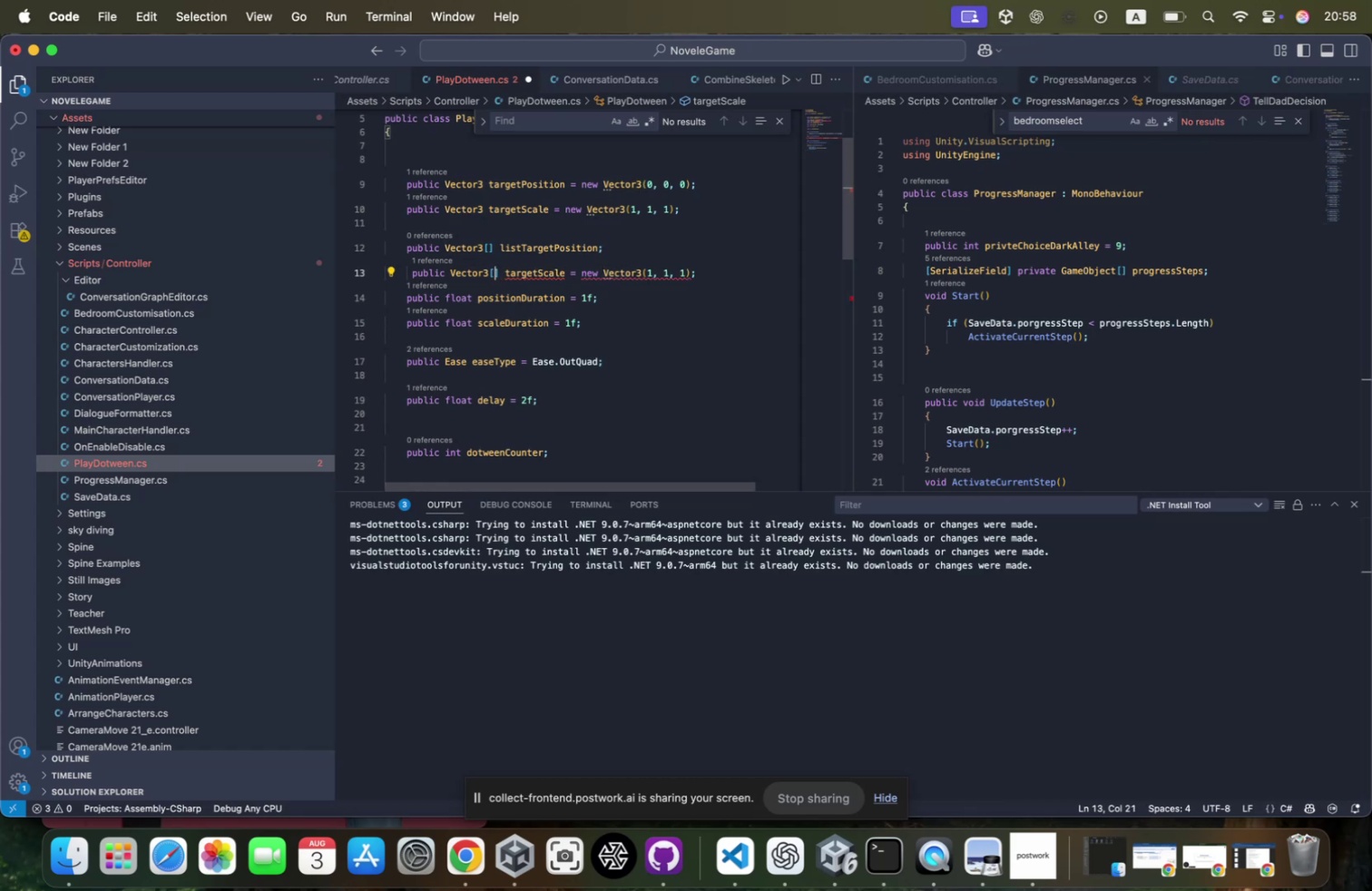 
key(BracketRight)
 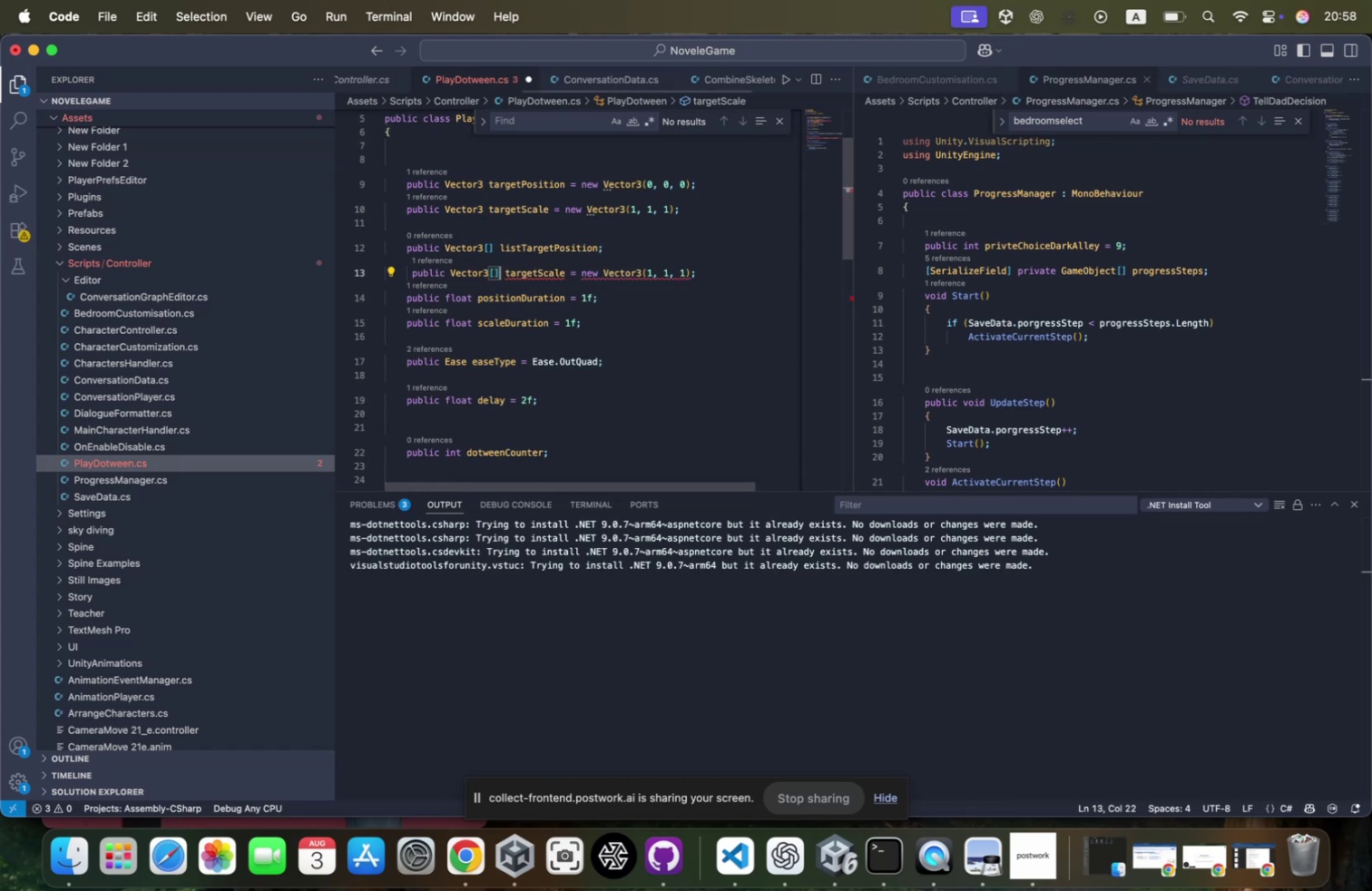 
key(ArrowRight)
 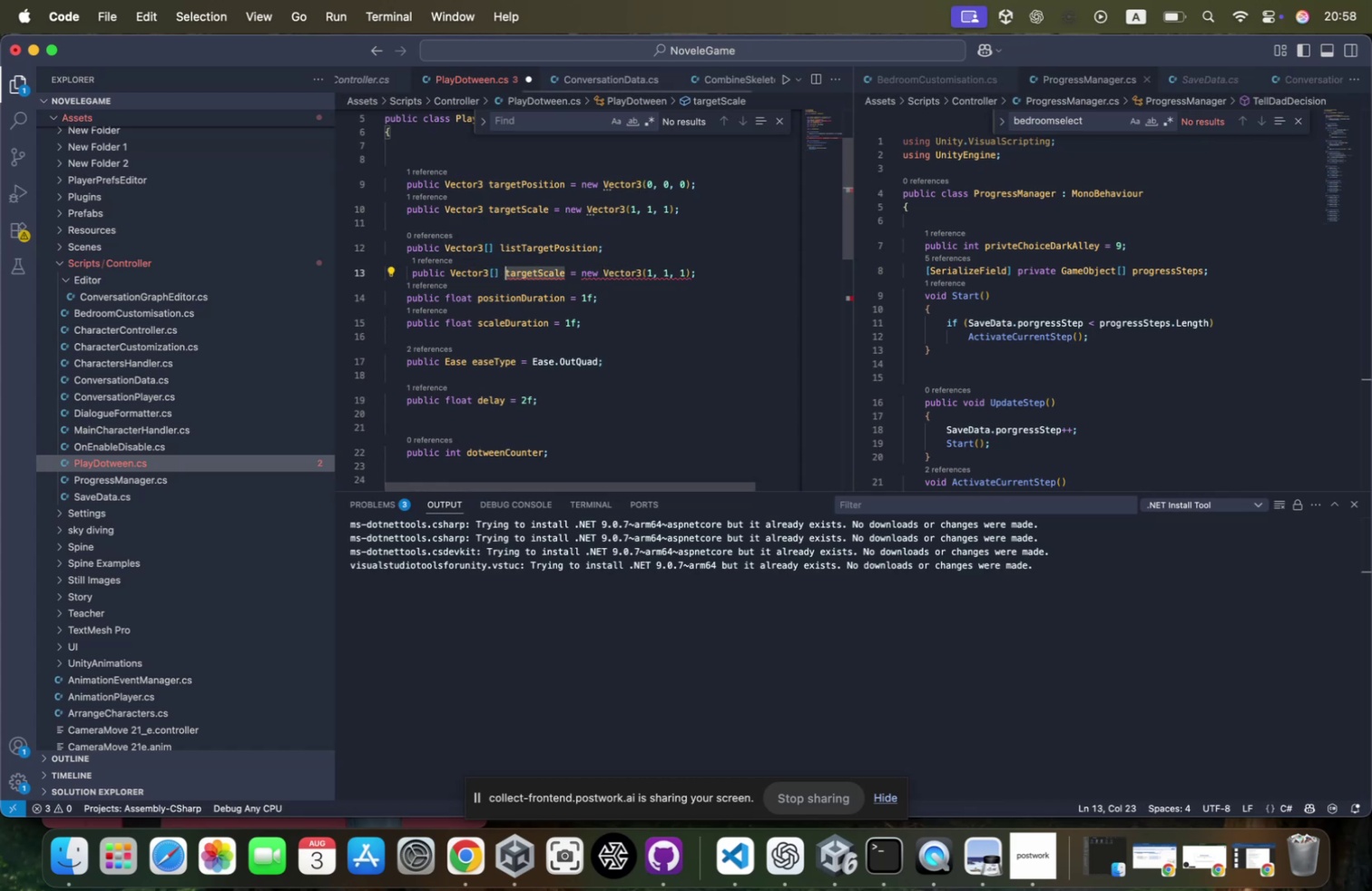 
key(L)
 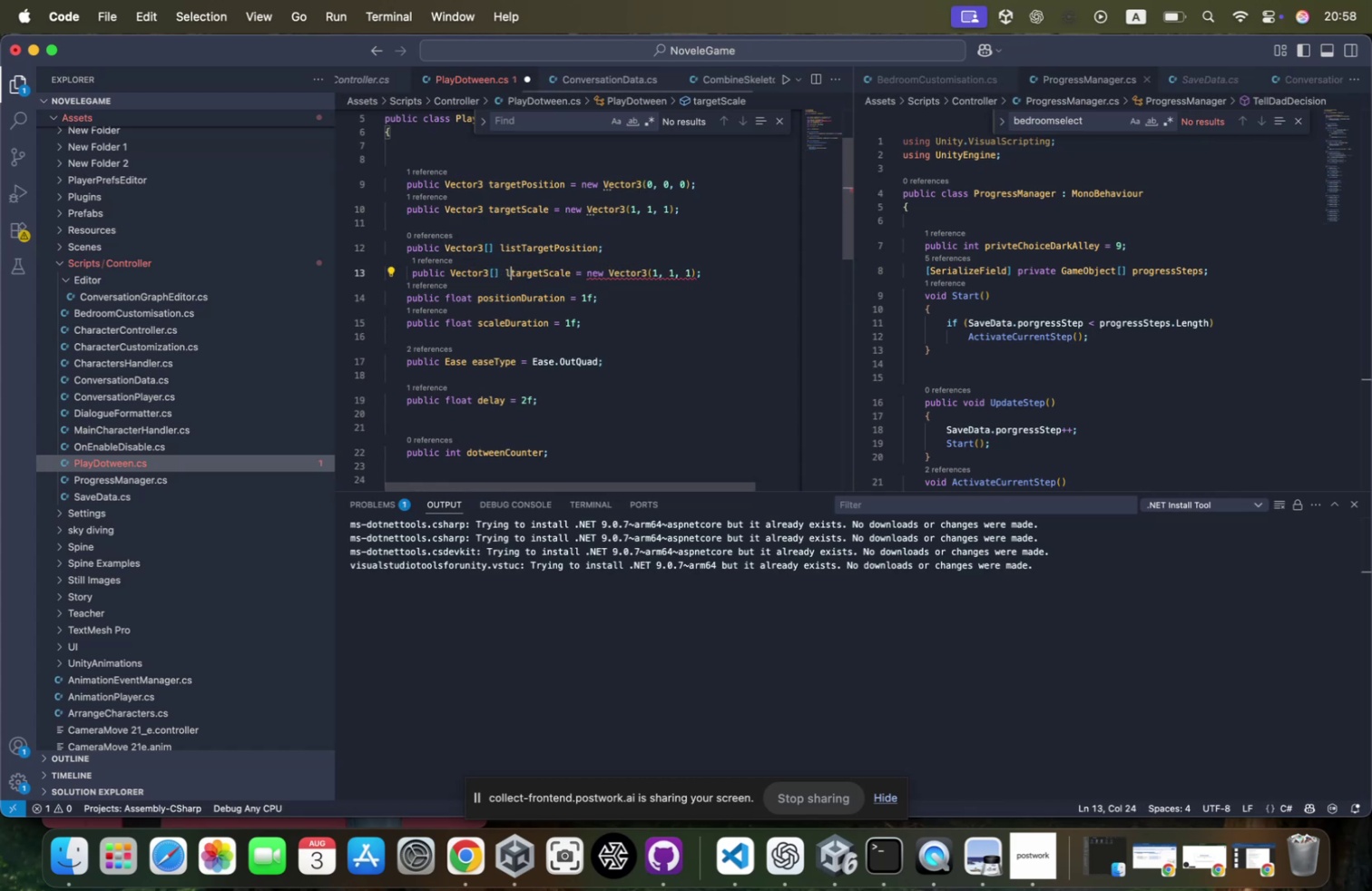 
key(Shift+ShiftRight)
 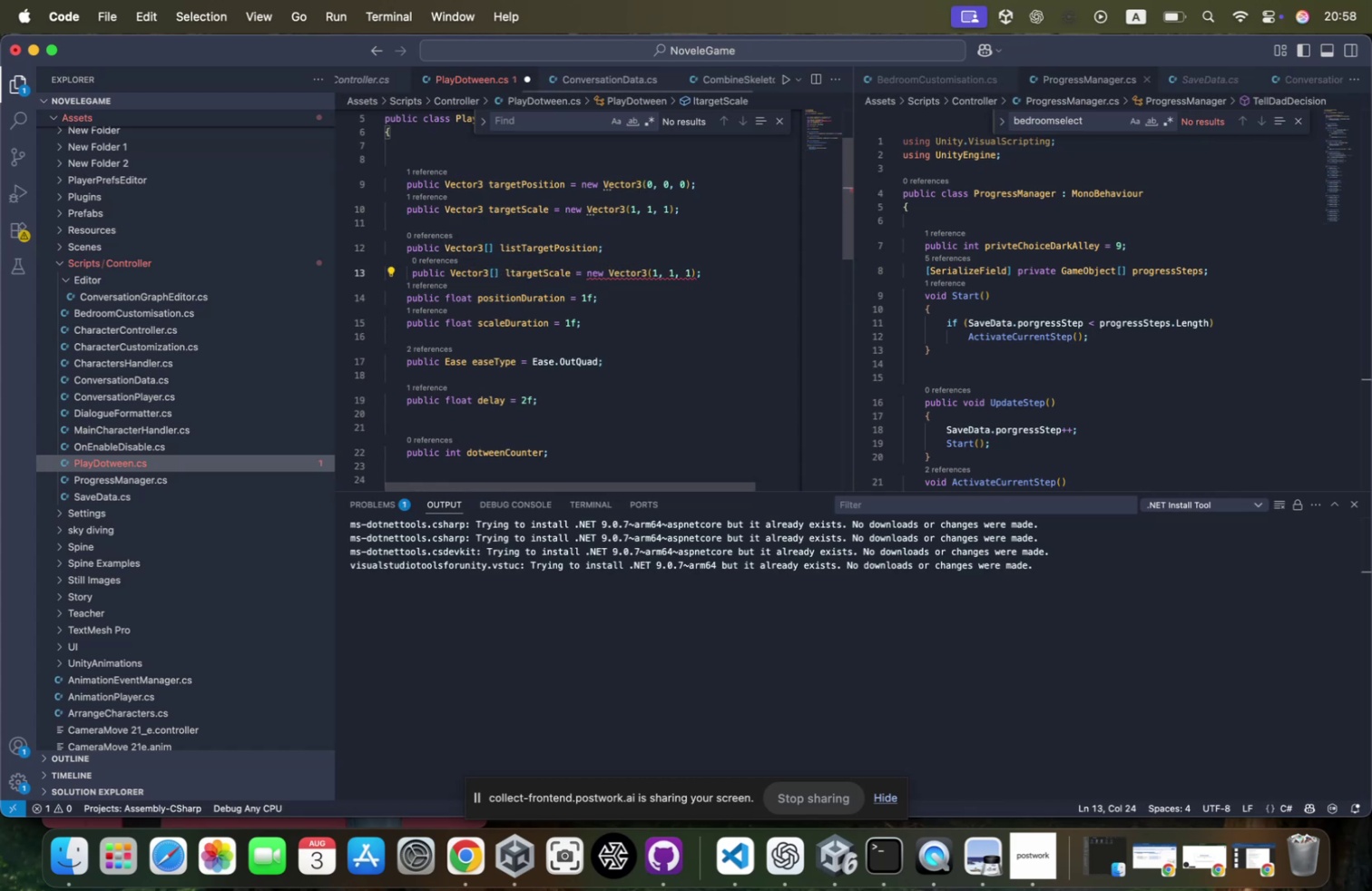 
key(ArrowRight)
 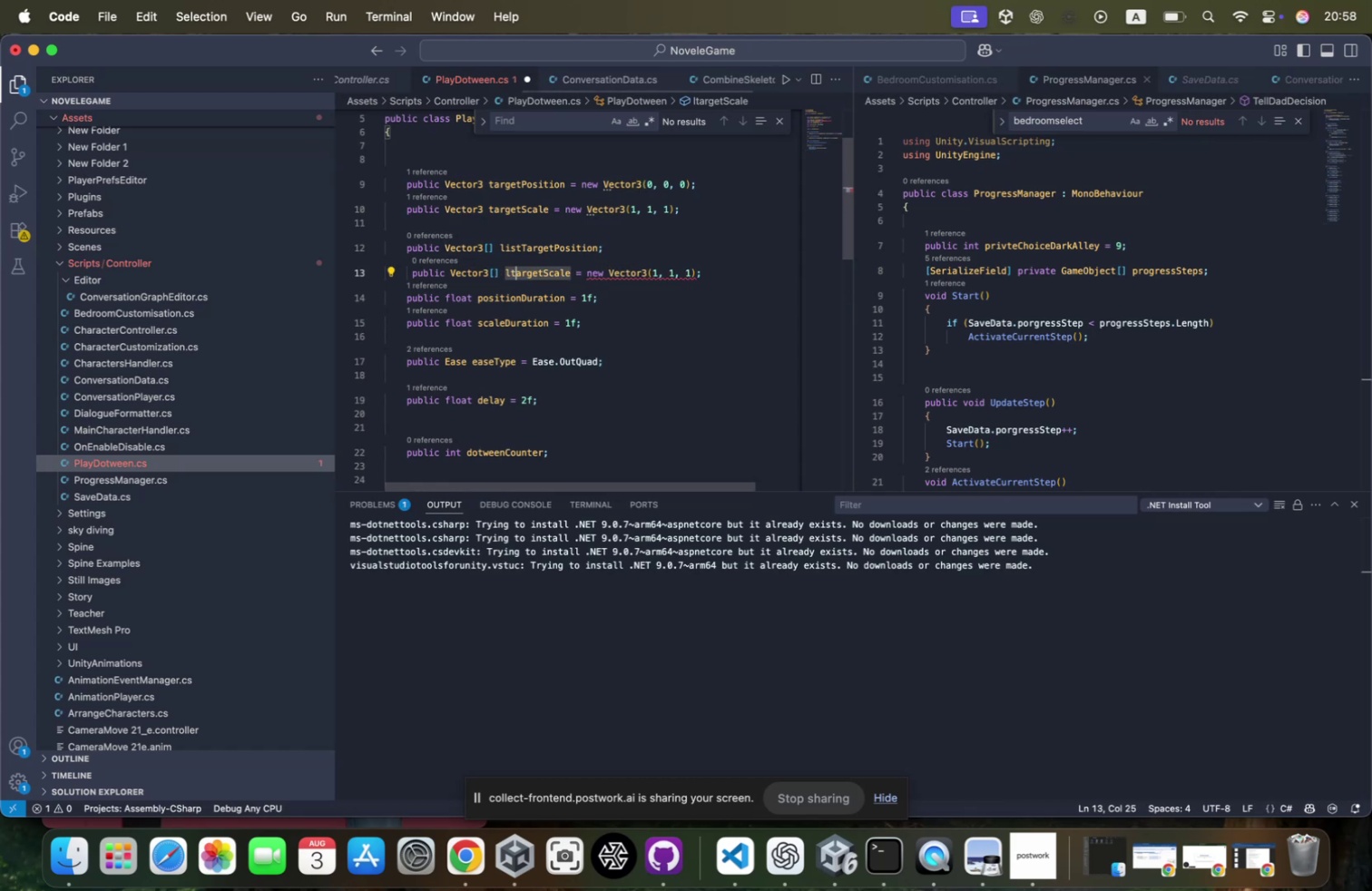 
key(Backspace)
type(istT)
 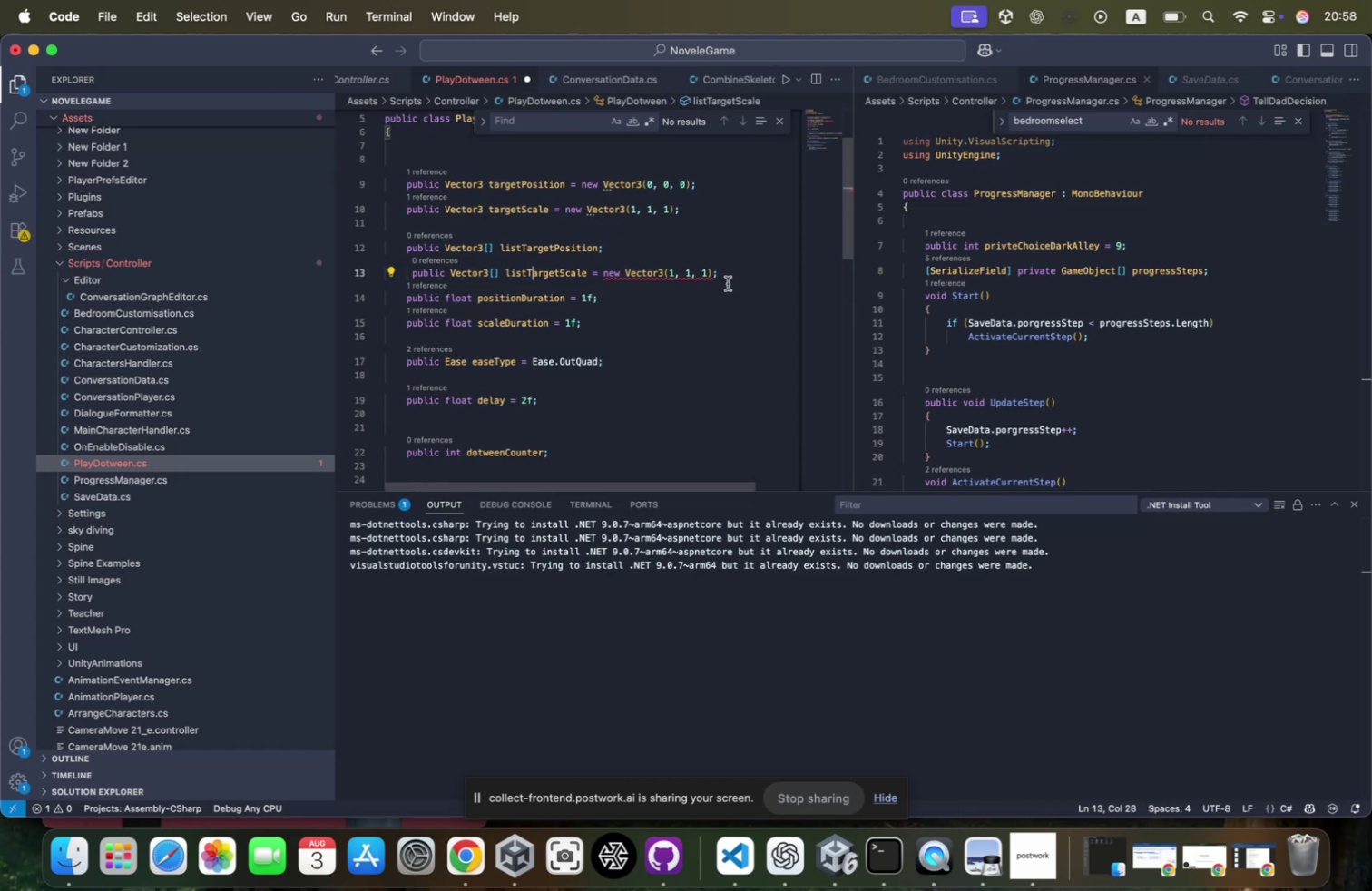 
left_click_drag(start_coordinate=[730, 274], to_coordinate=[603, 275])
 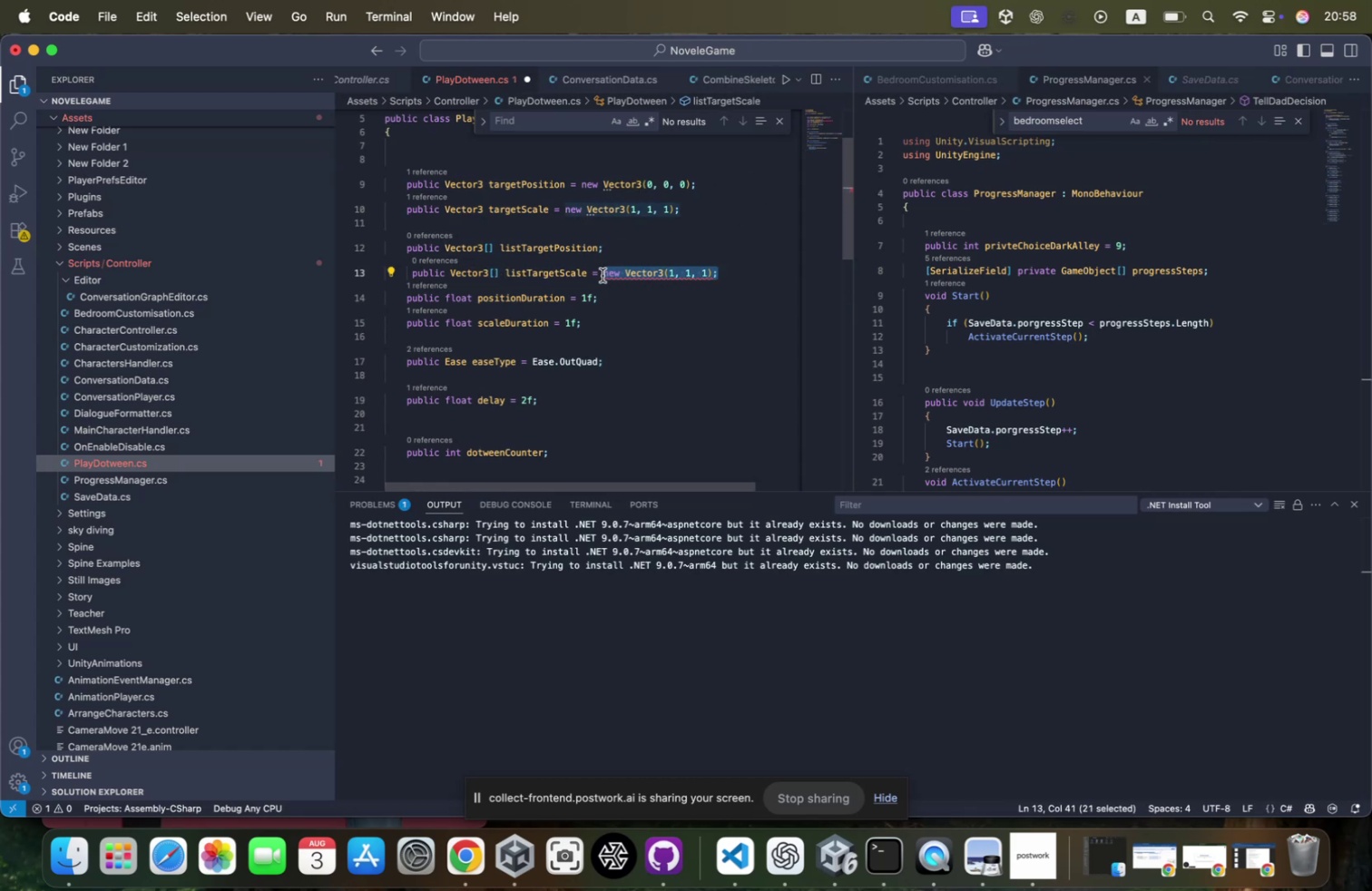 
key(Backspace)
 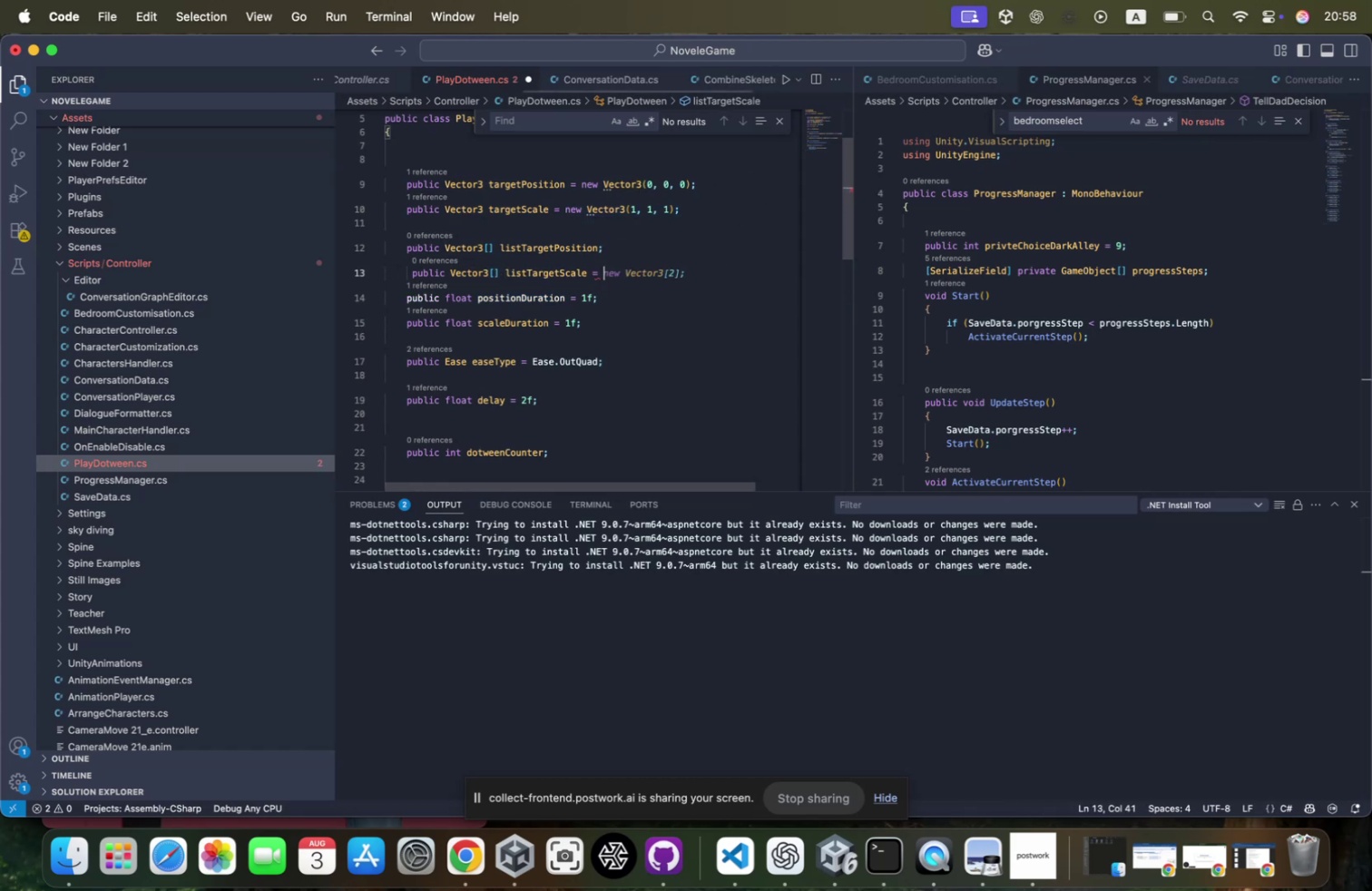 
key(Backspace)
 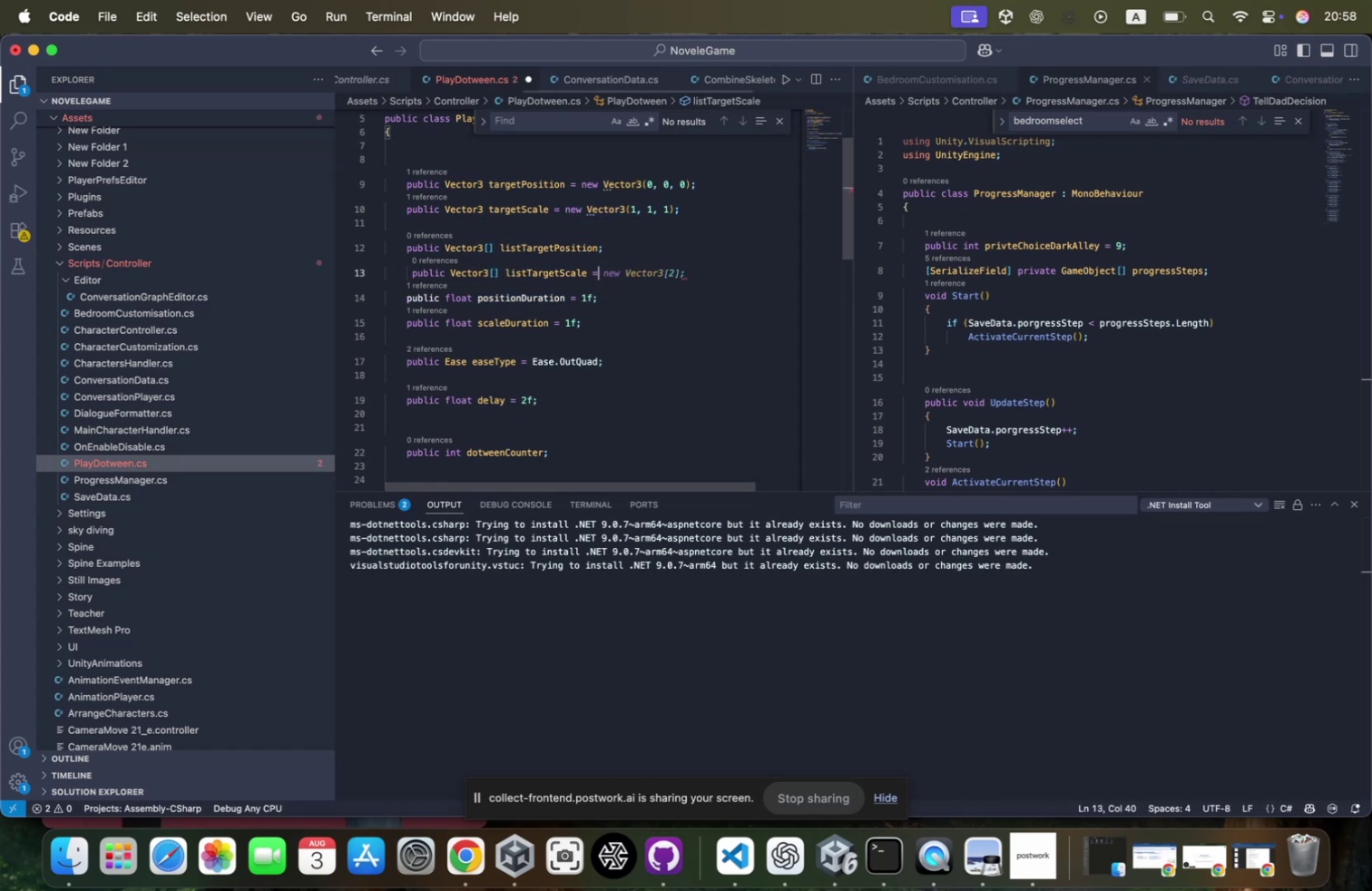 
key(Backspace)
 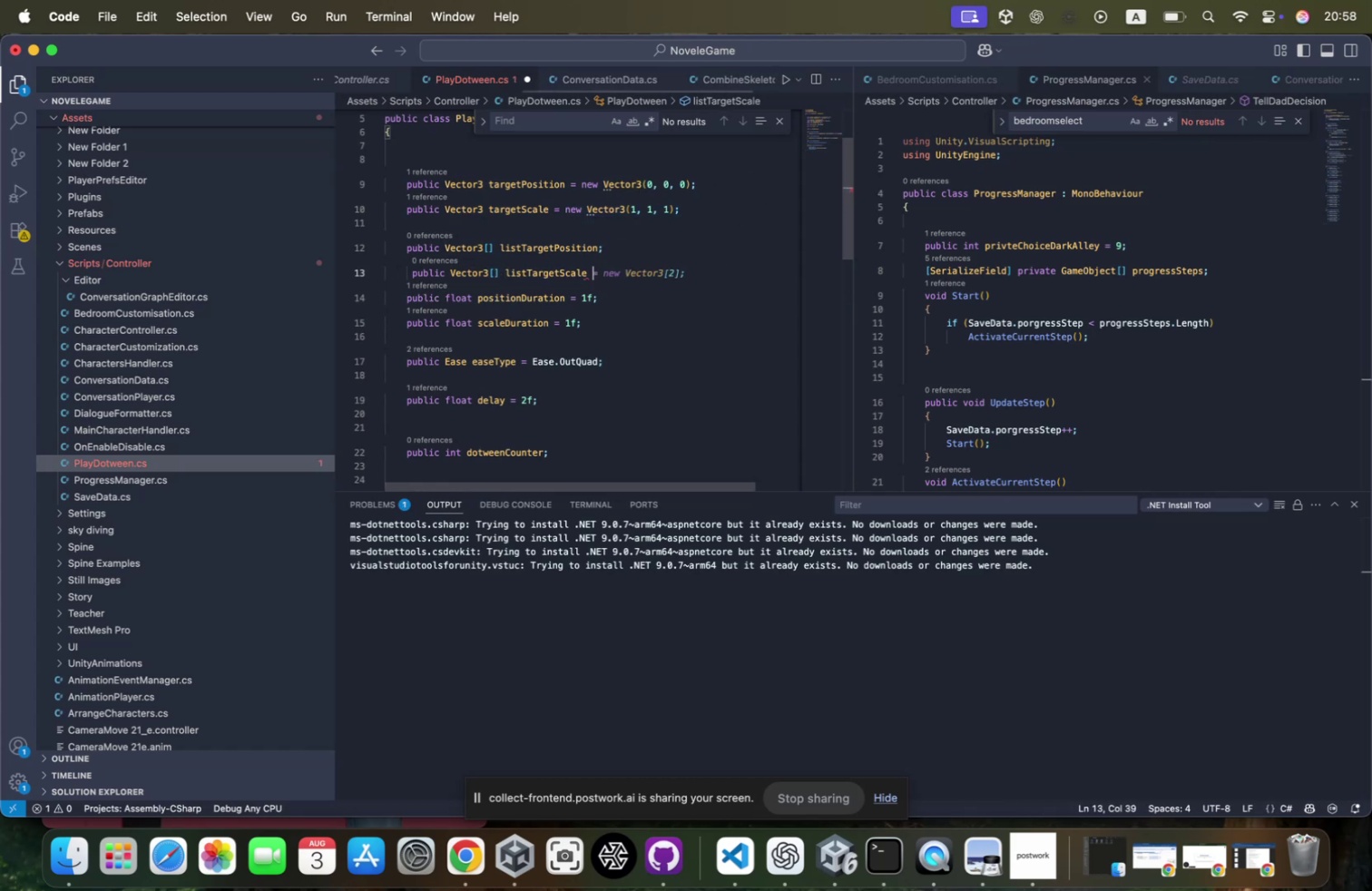 
key(Backspace)
 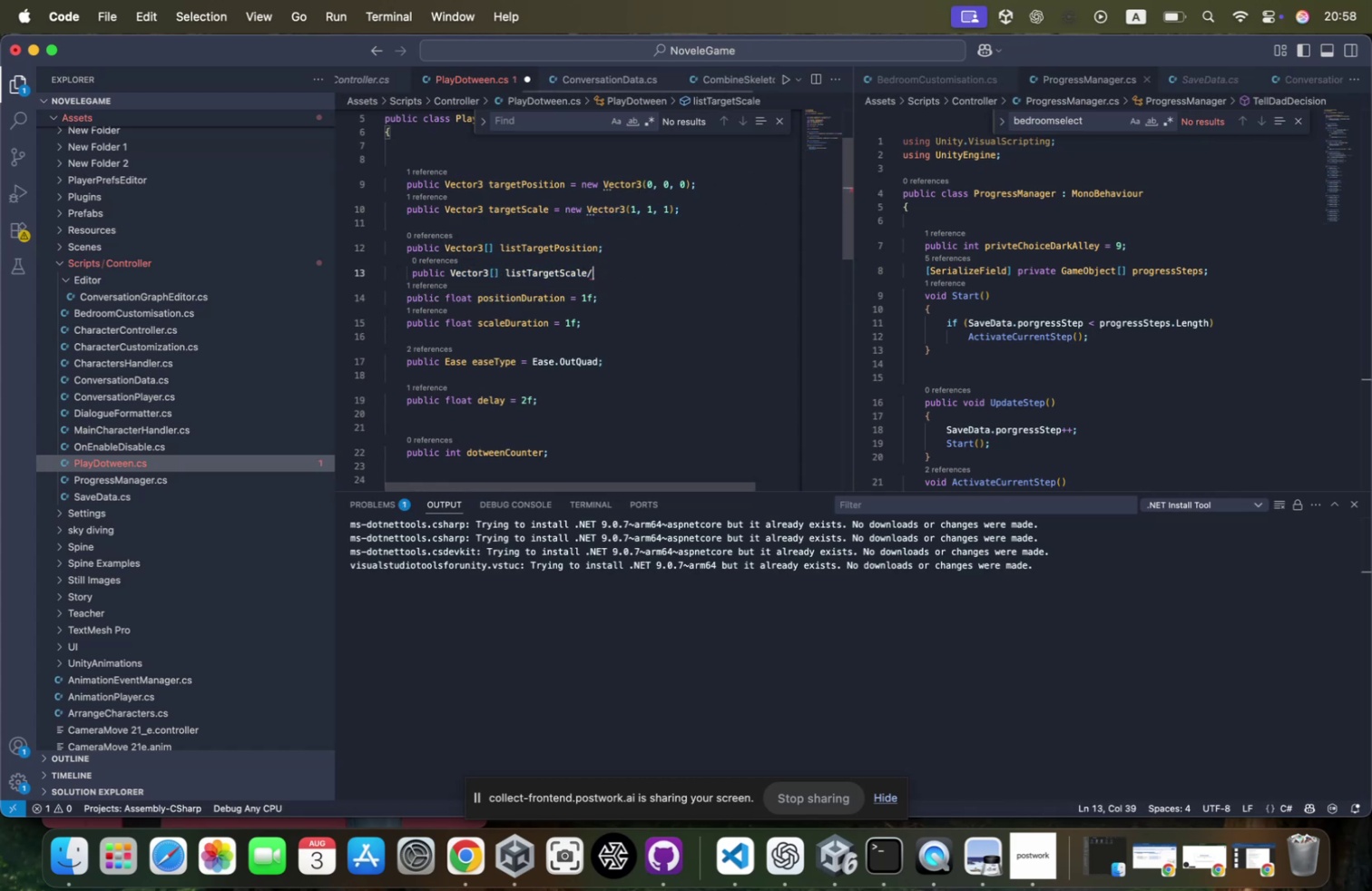 
key(Slash)
 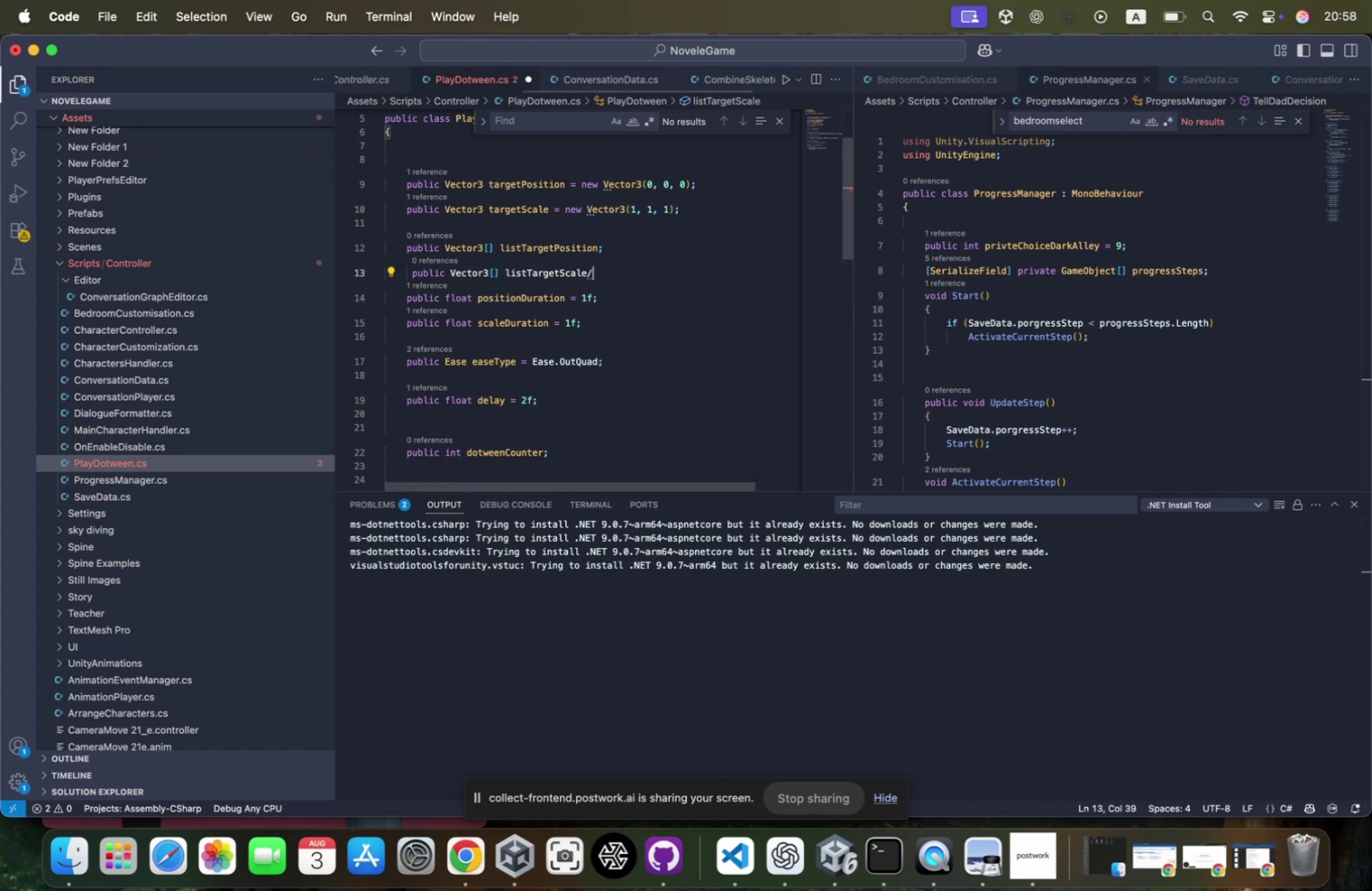 
key(Backspace)
 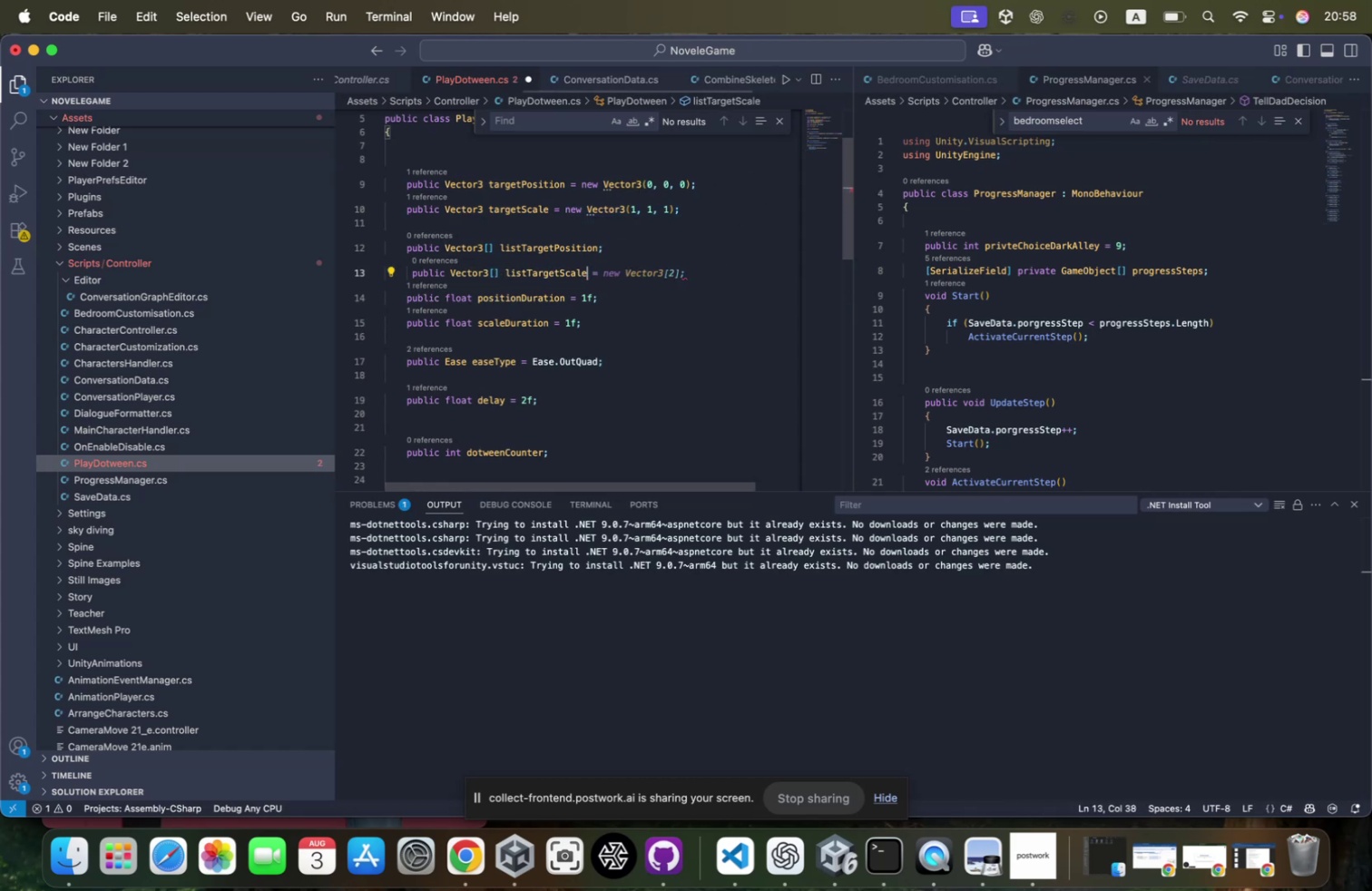 
key(Semicolon)
 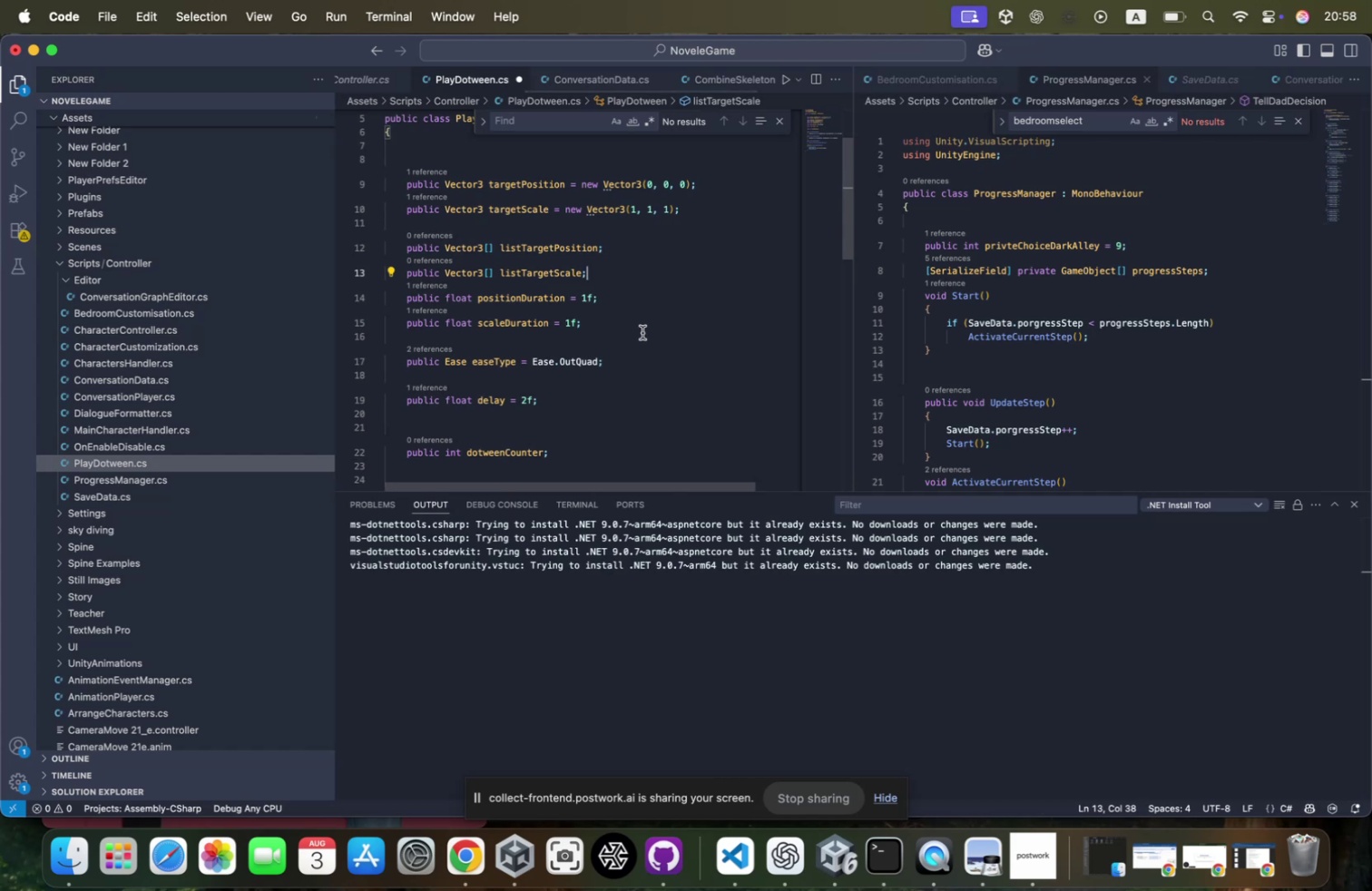 
scroll: coordinate [620, 326], scroll_direction: down, amount: 35.0
 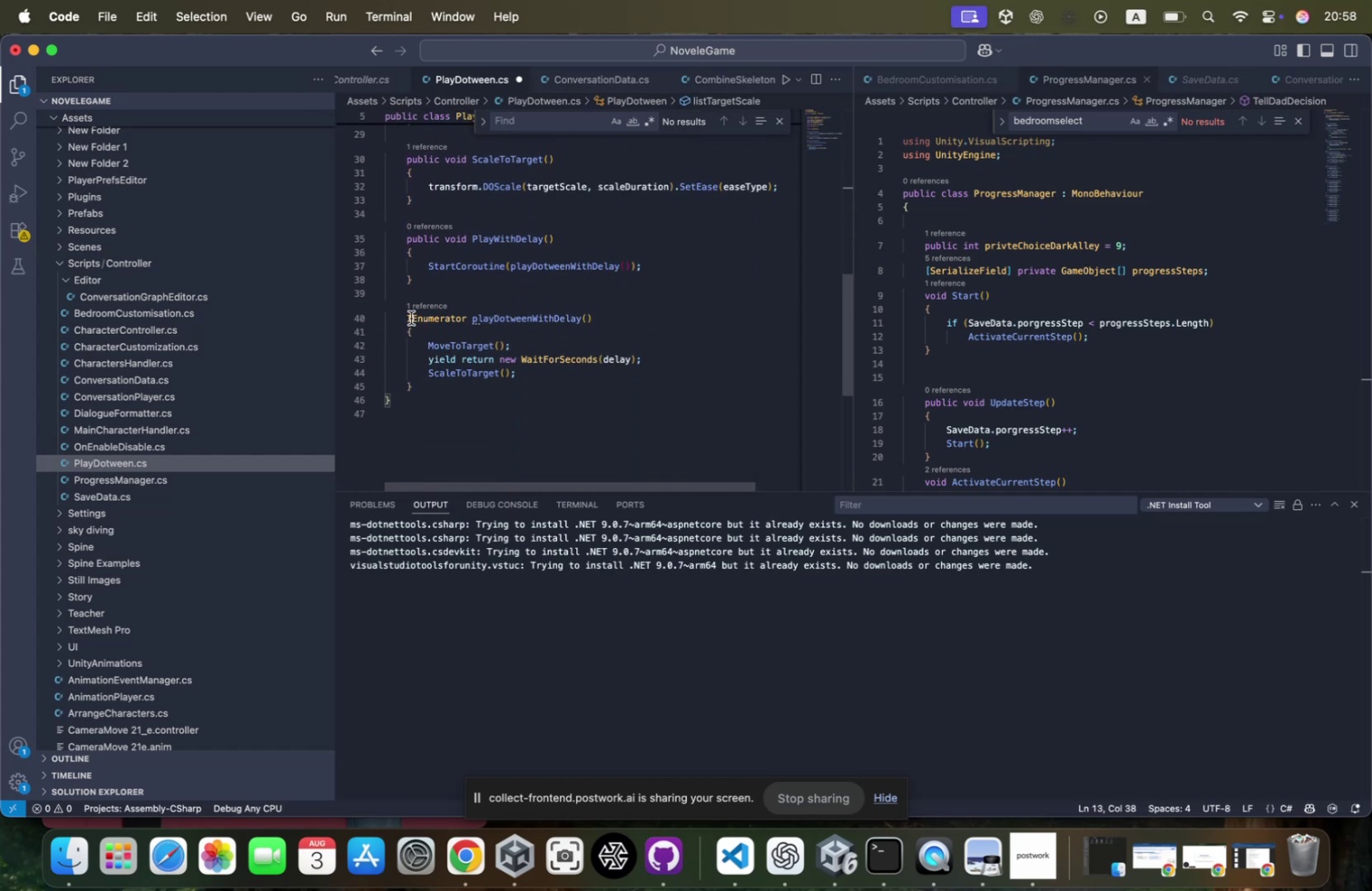 
left_click_drag(start_coordinate=[402, 322], to_coordinate=[476, 384])
 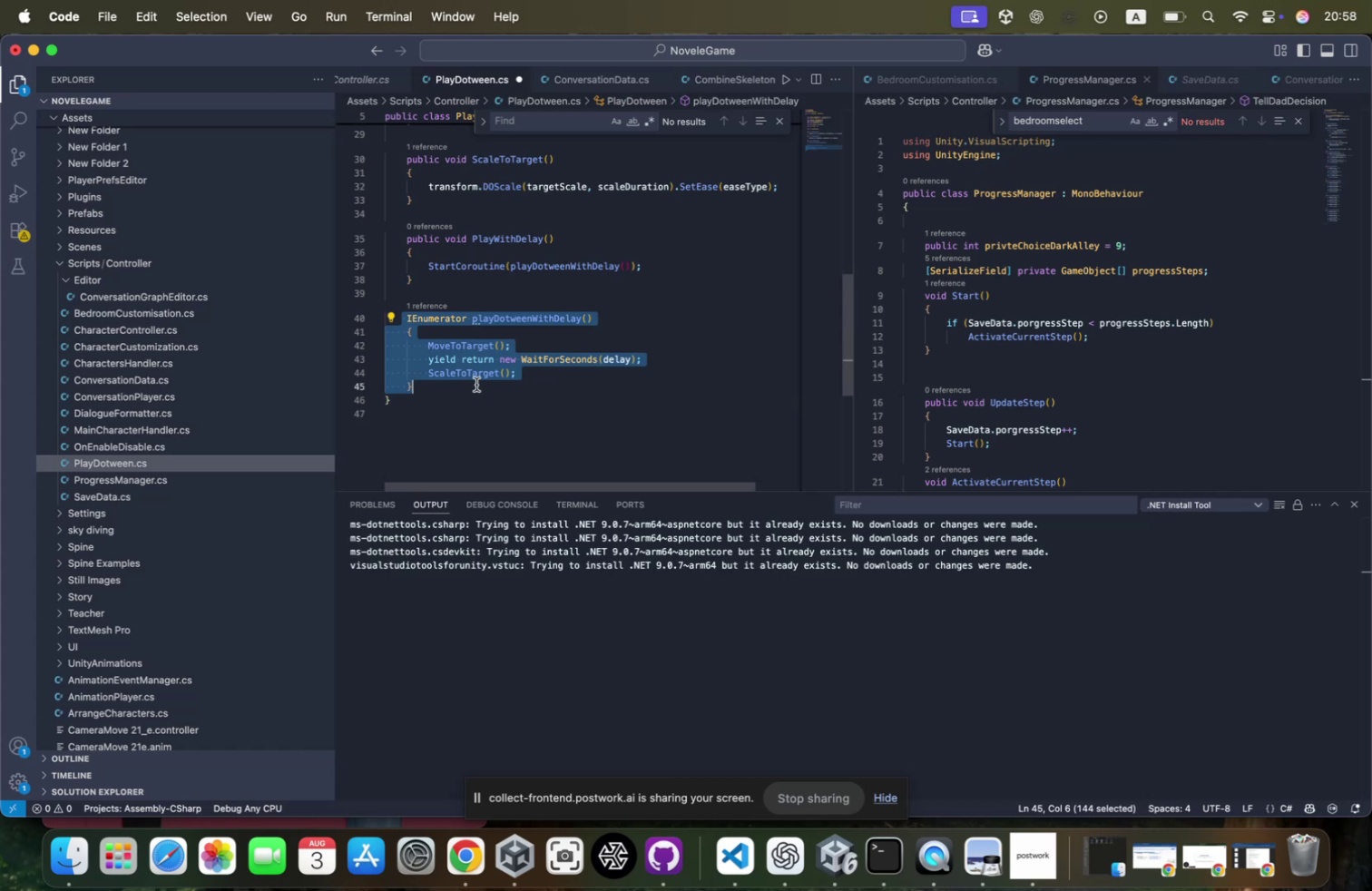 
key(Meta+CommandLeft)
 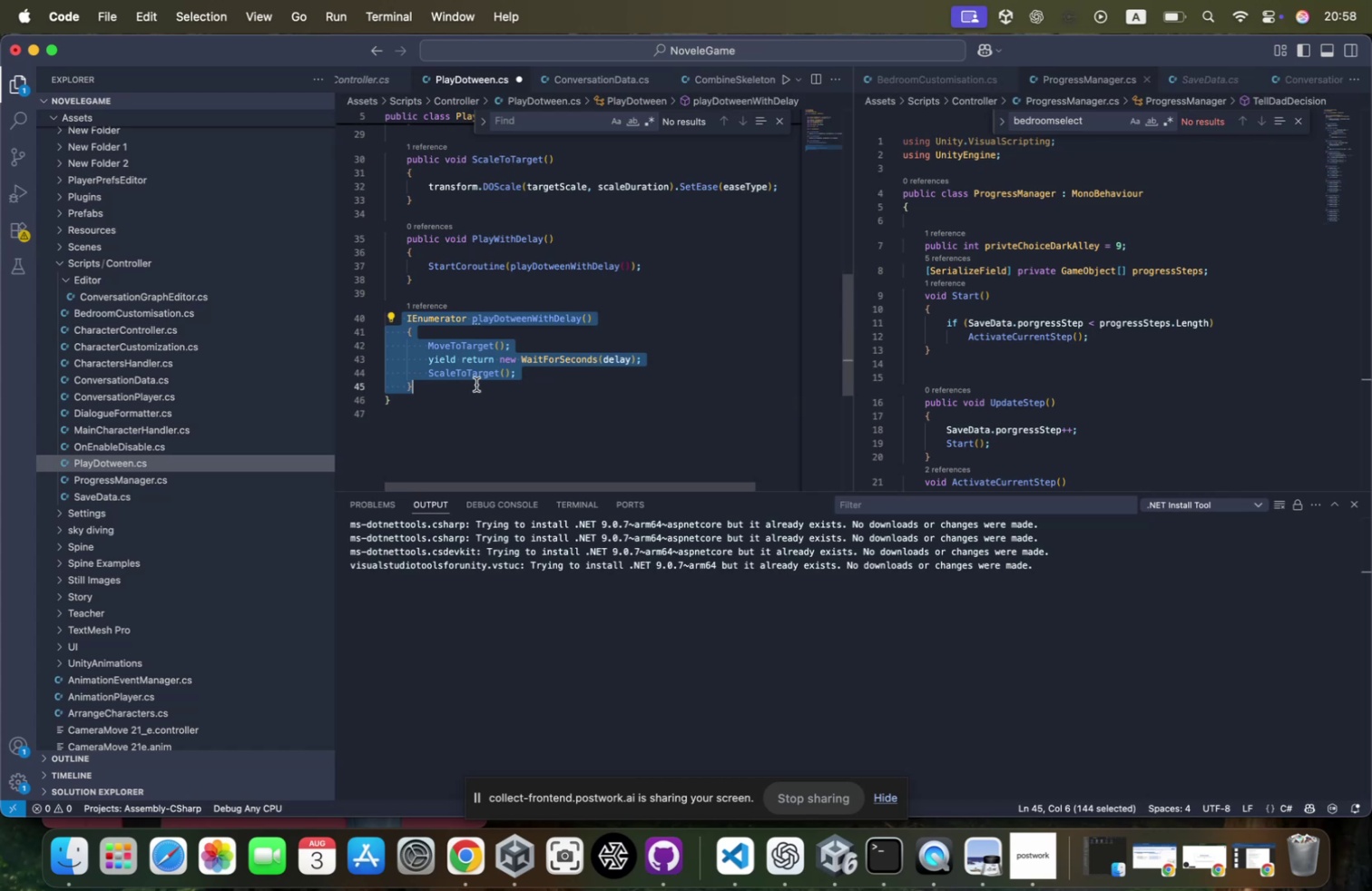 
key(Meta+C)
 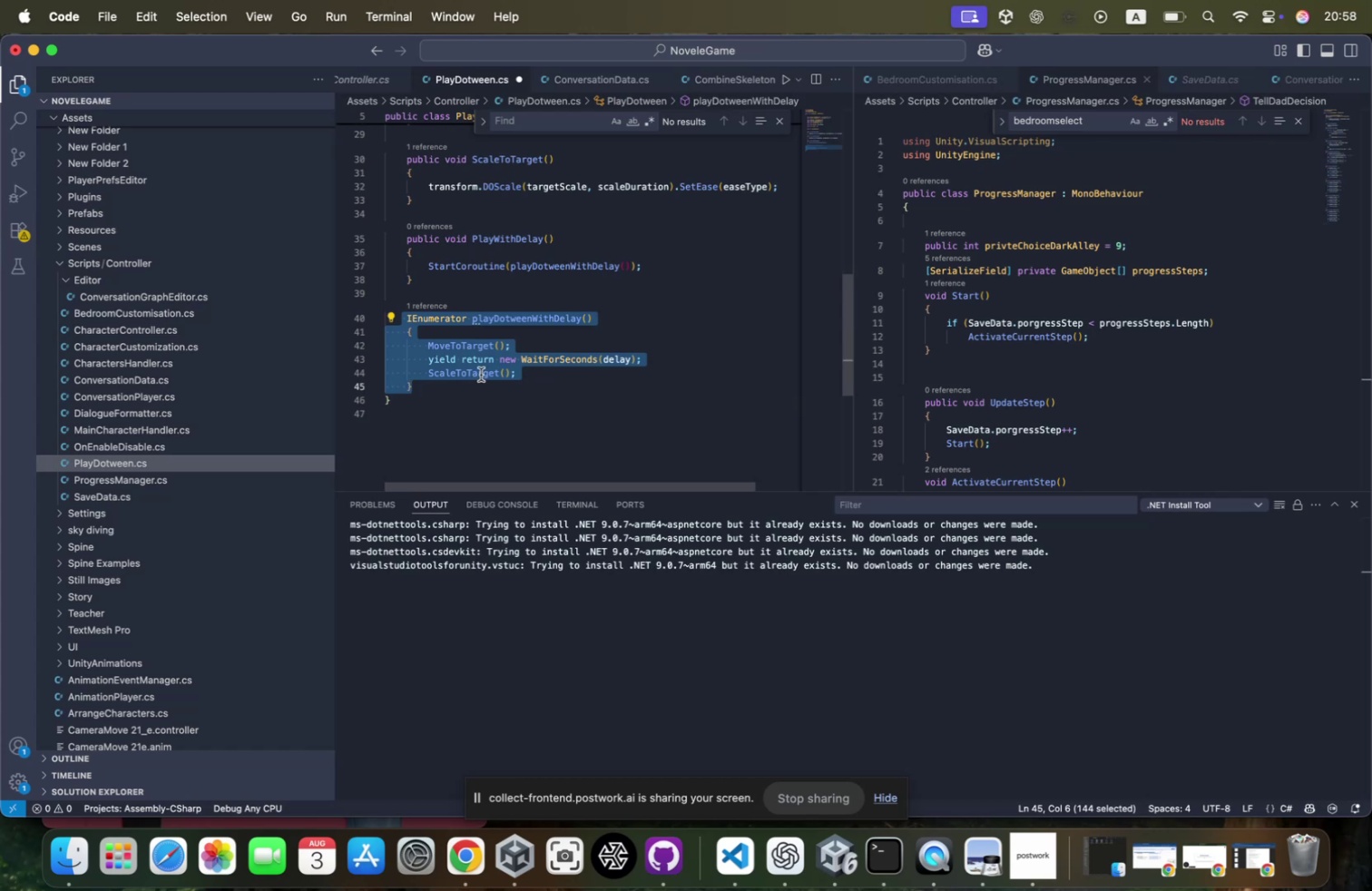 
key(Meta+CommandLeft)
 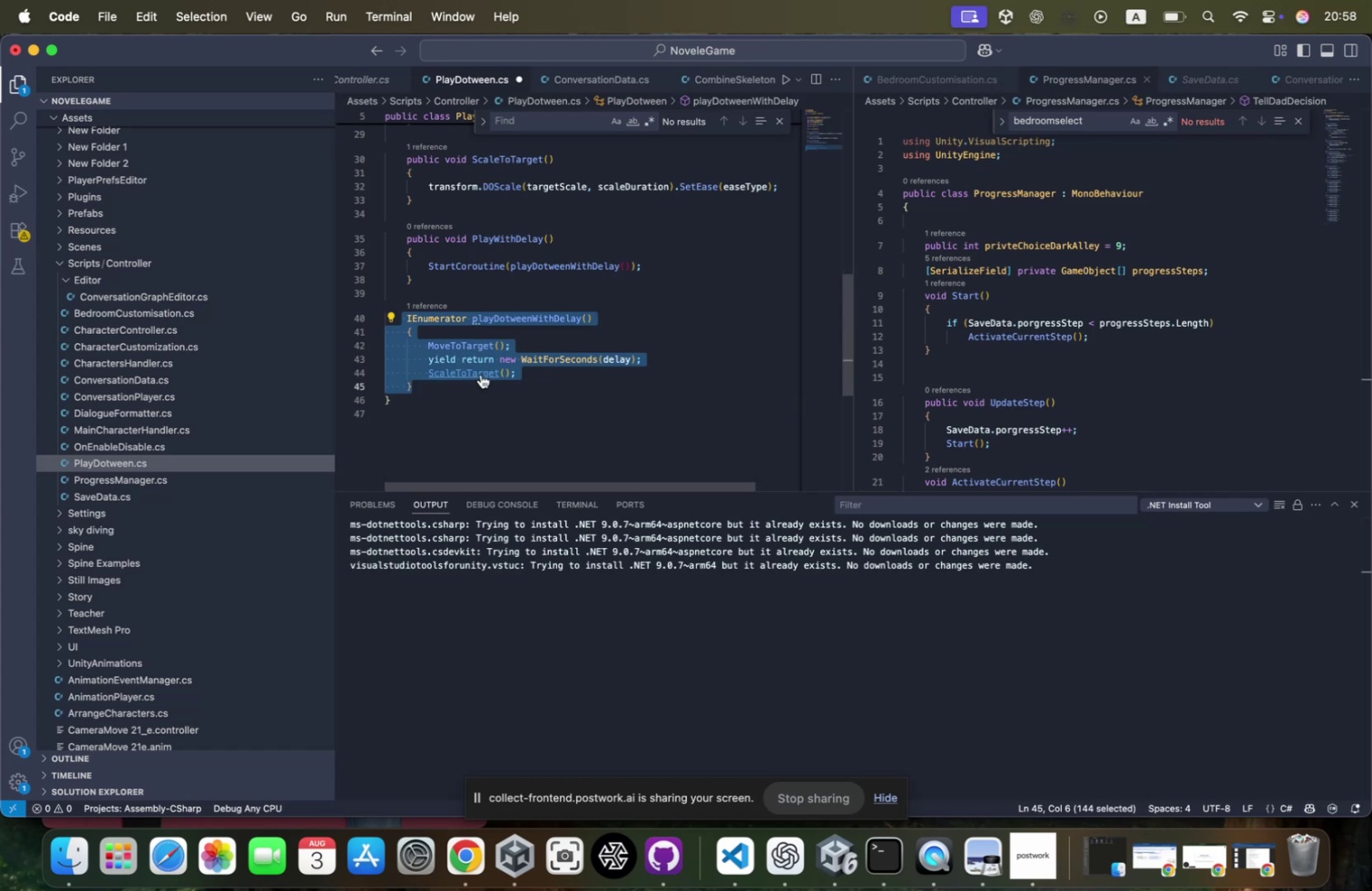 
key(Meta+C)
 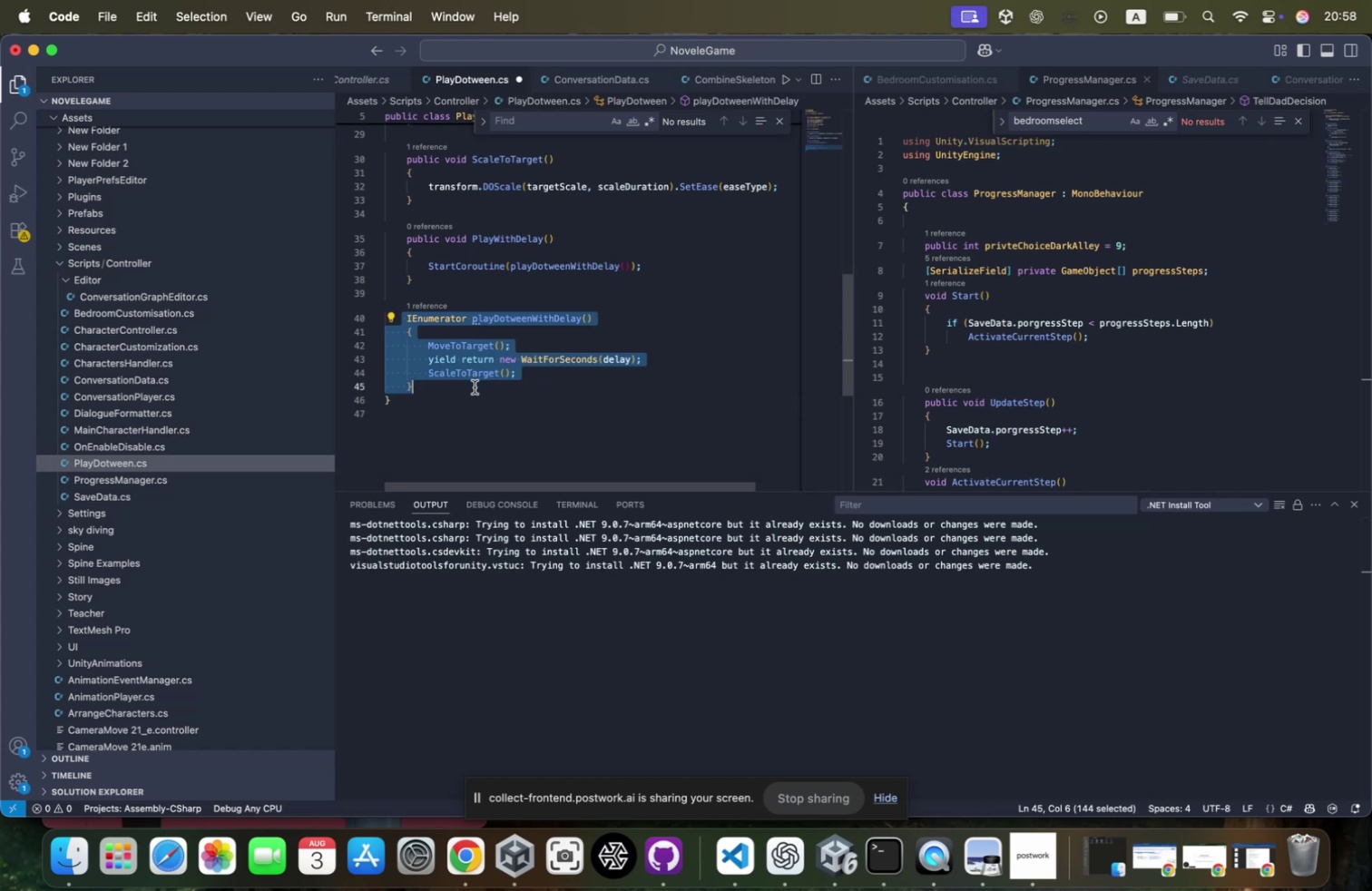 
left_click([475, 387])
 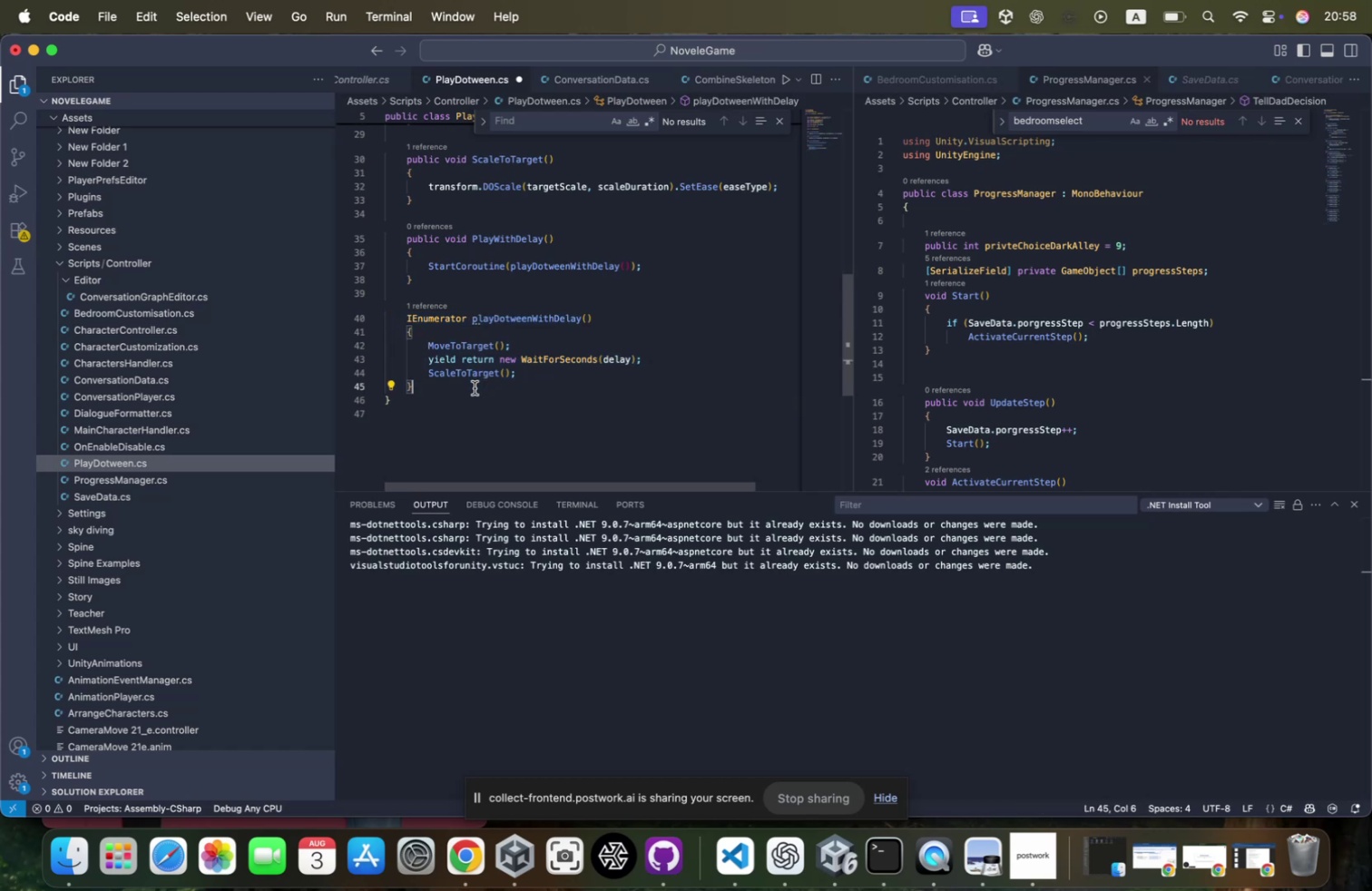 
key(Enter)
 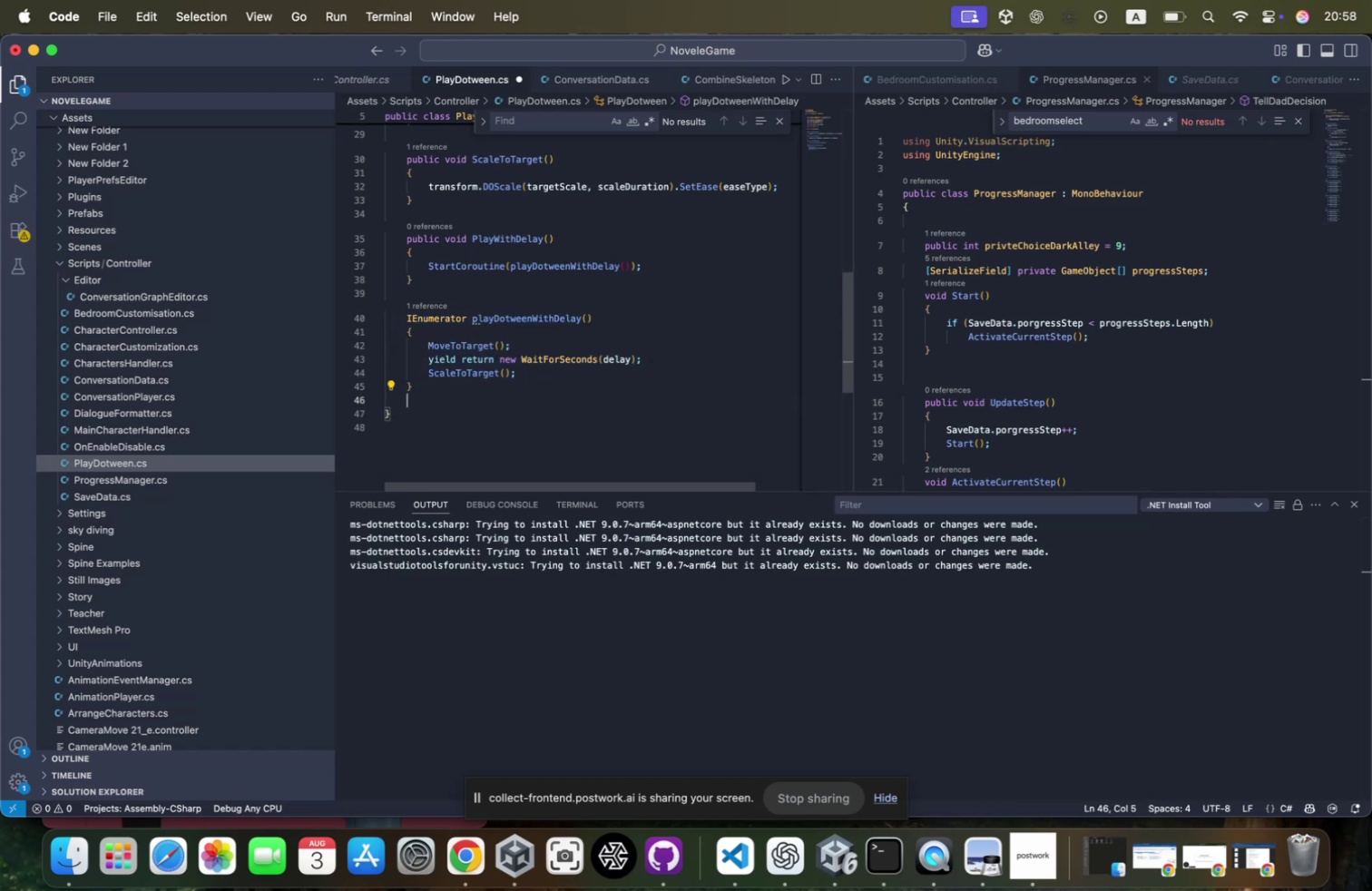 
key(Enter)
 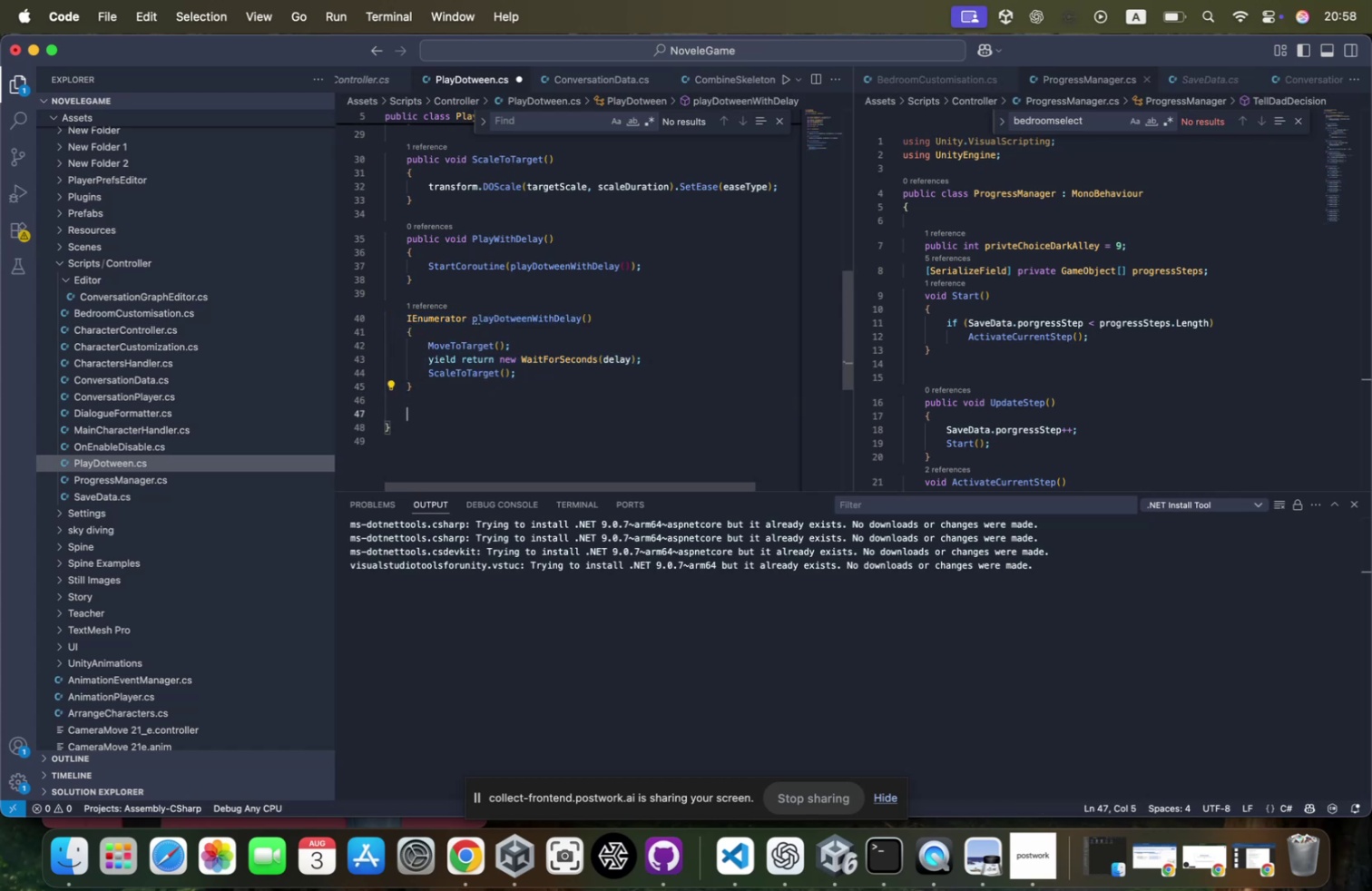 
key(Enter)
 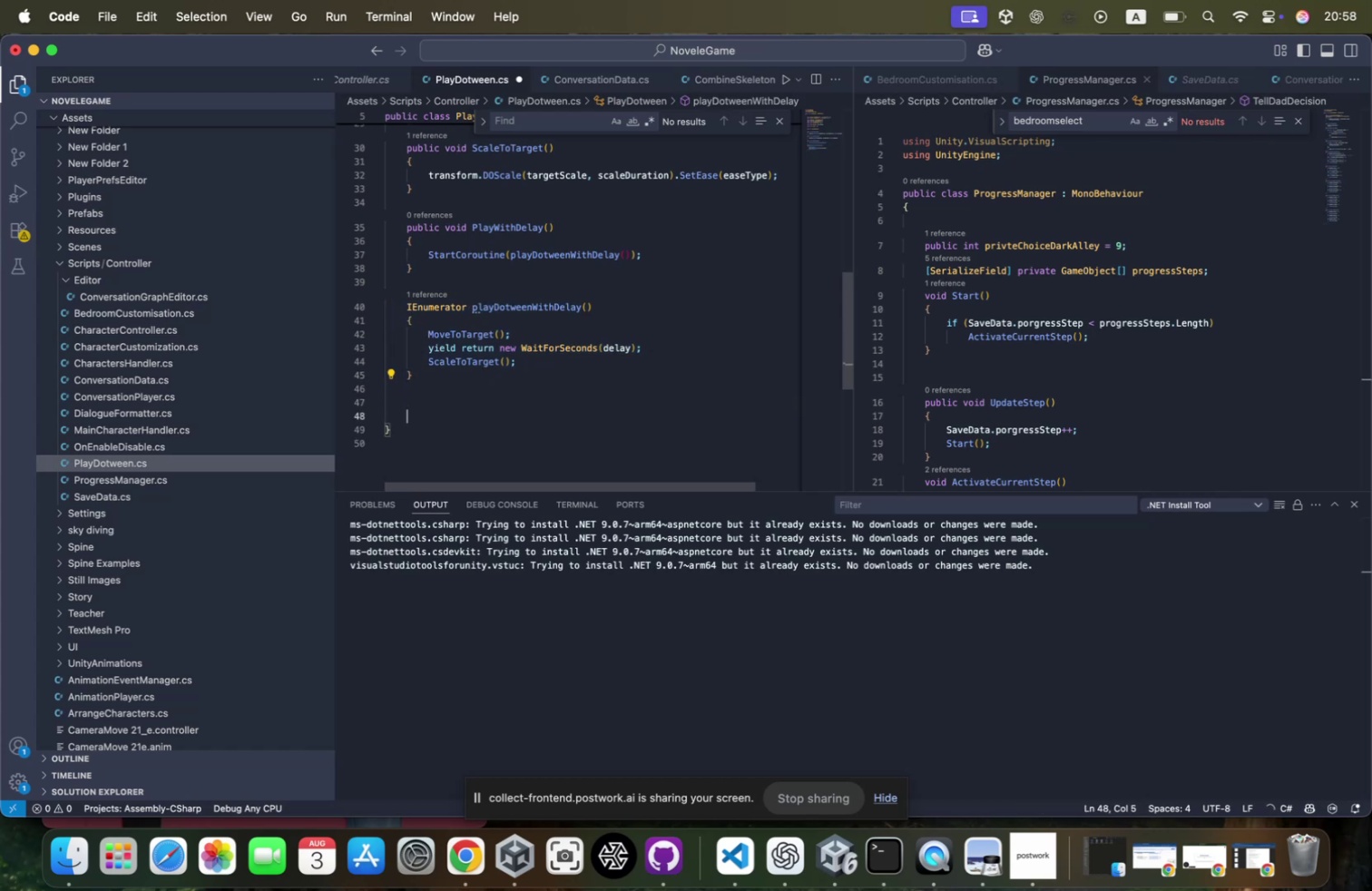 
hold_key(key=CommandLeft, duration=0.52)
 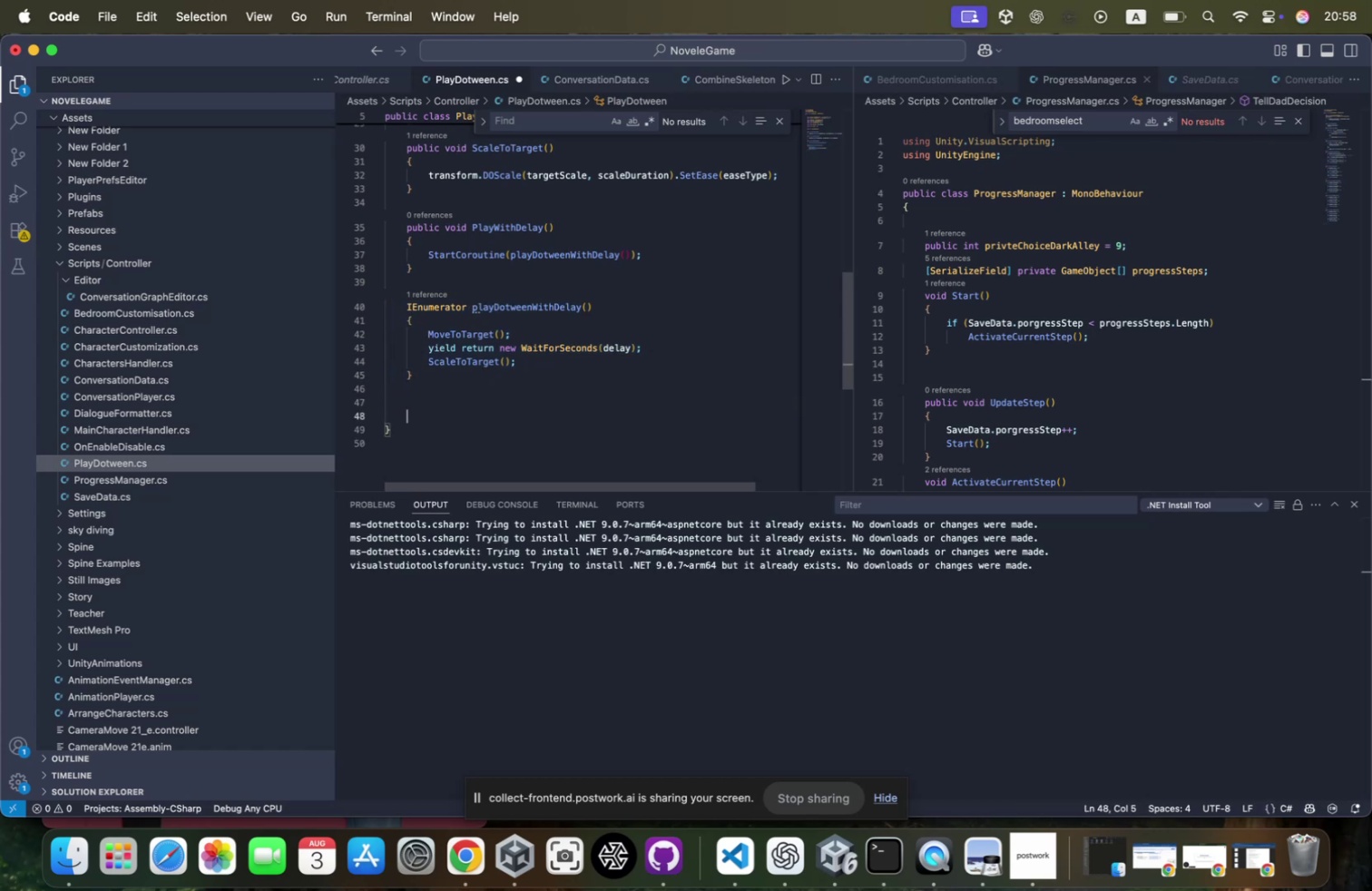 
key(Meta+V)
 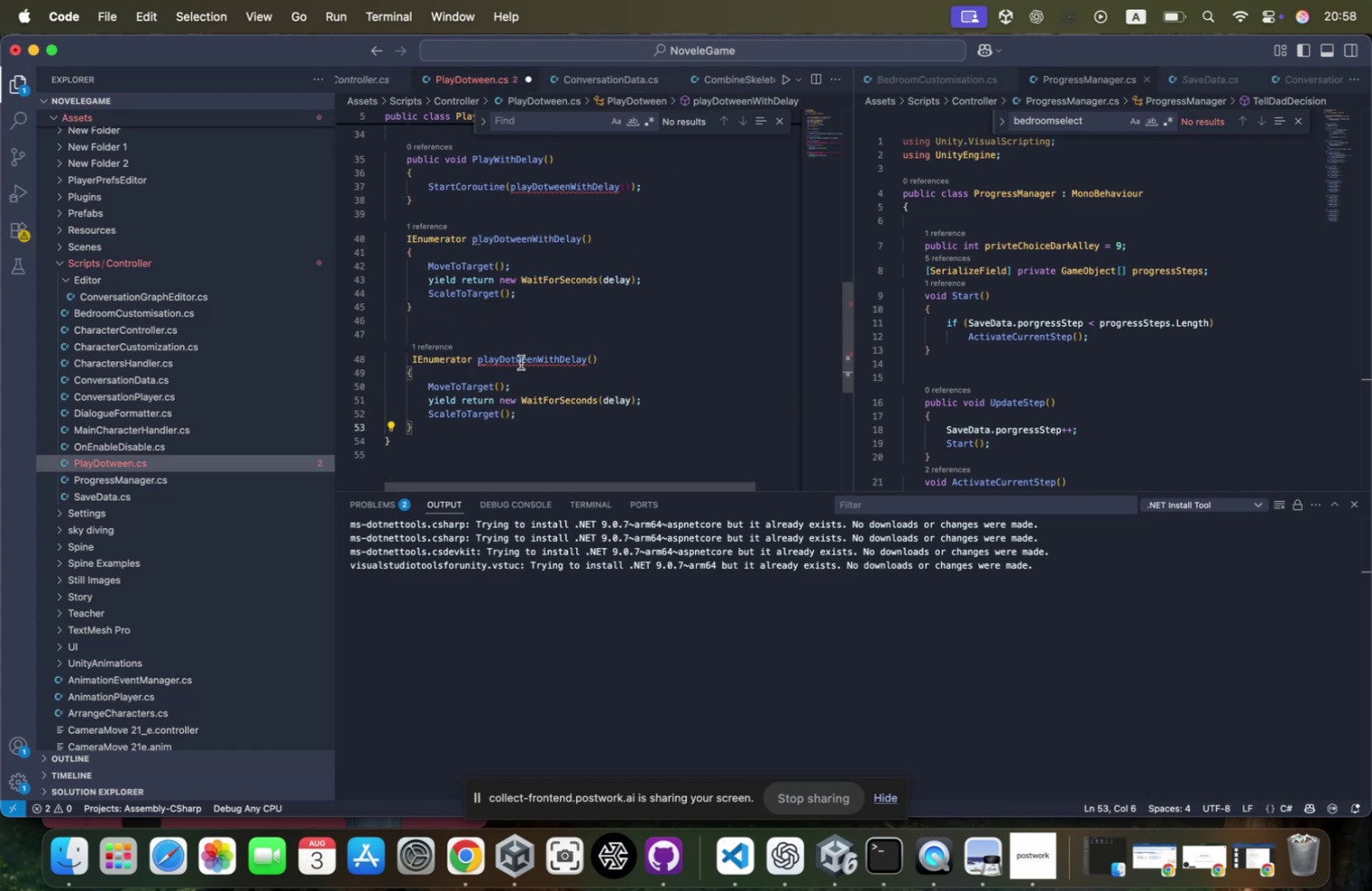 
left_click([498, 358])
 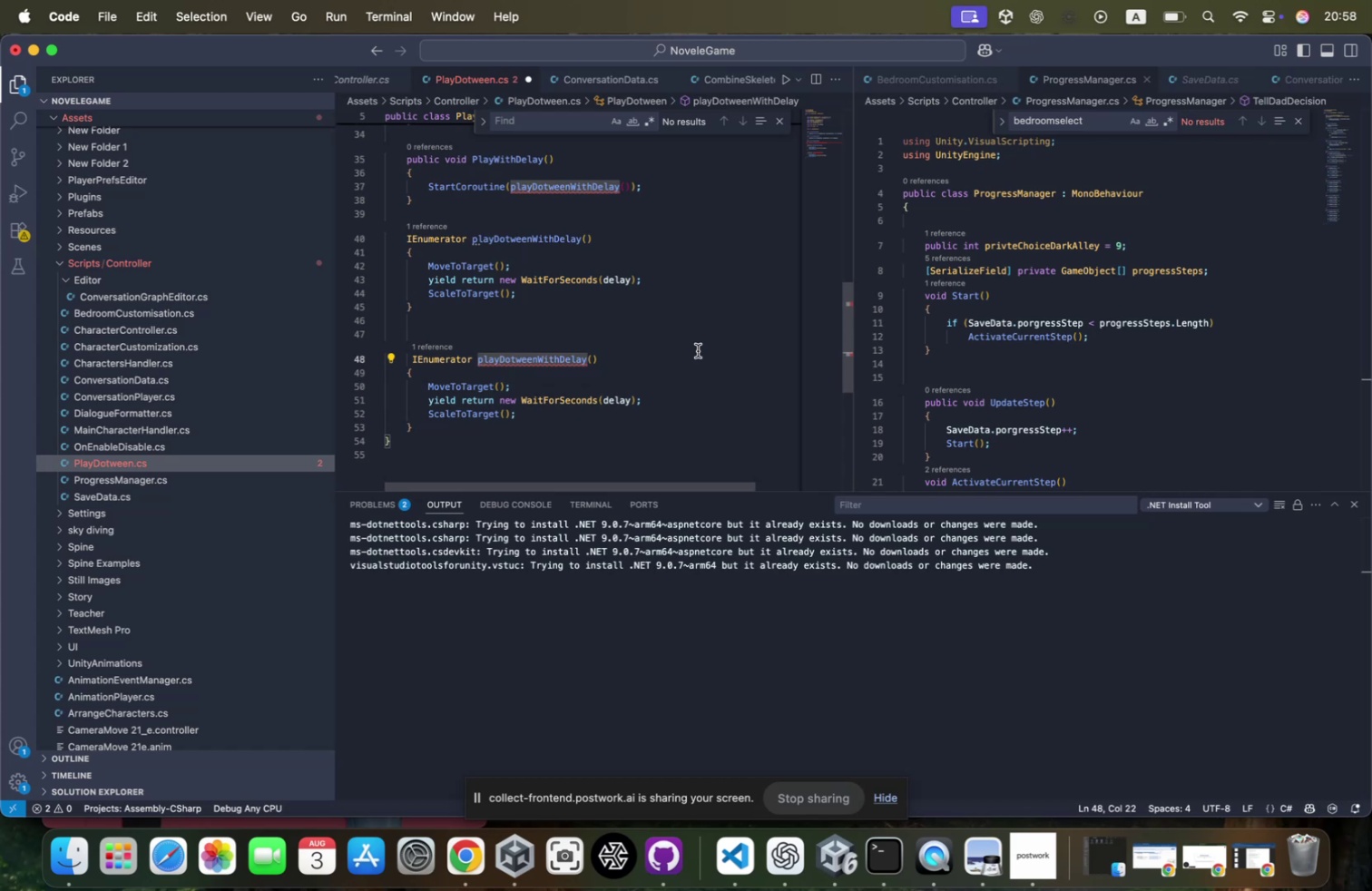 
wait(15.73)
 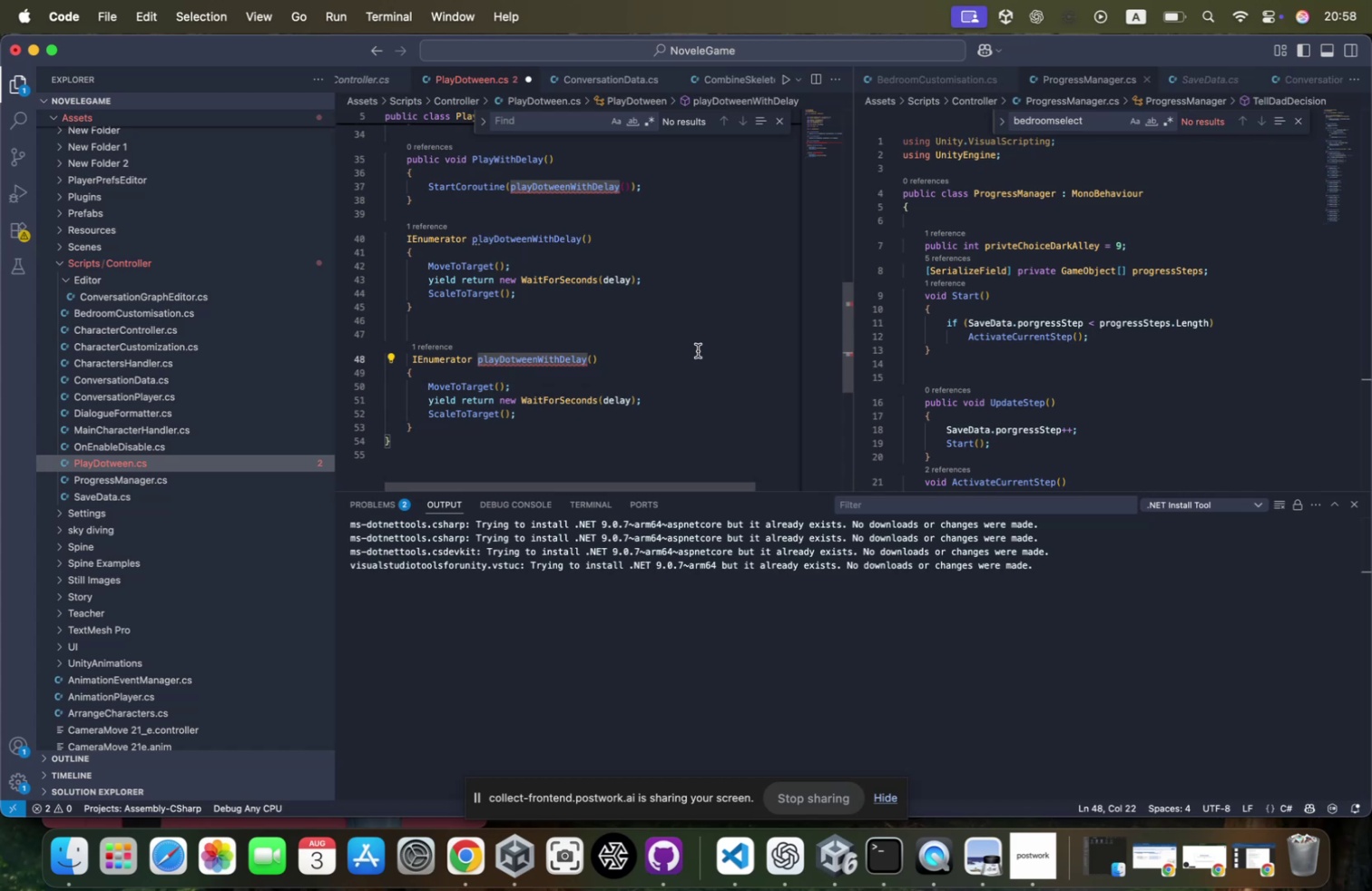 
key(ArrowLeft)
 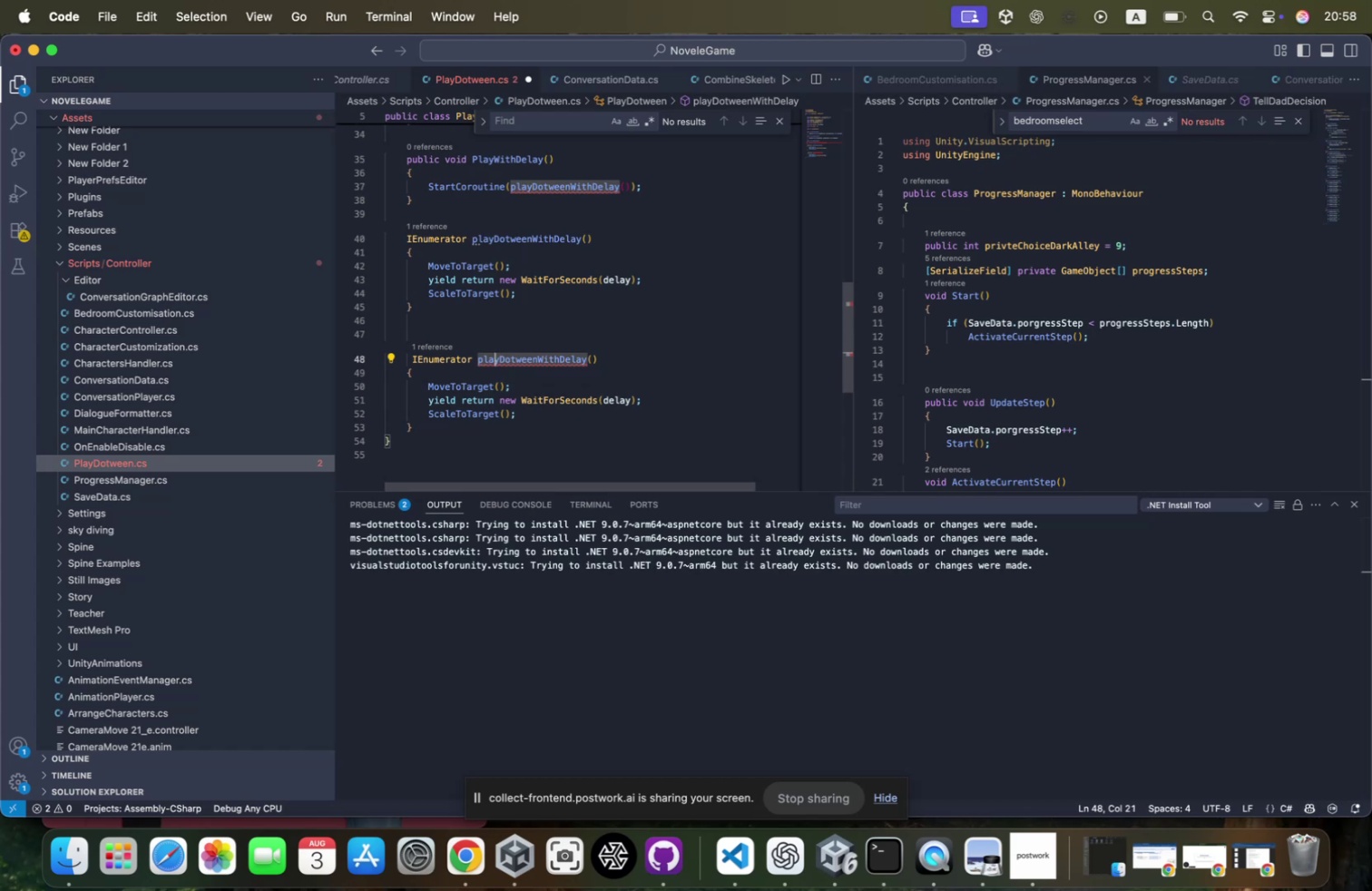 
key(ArrowLeft)
 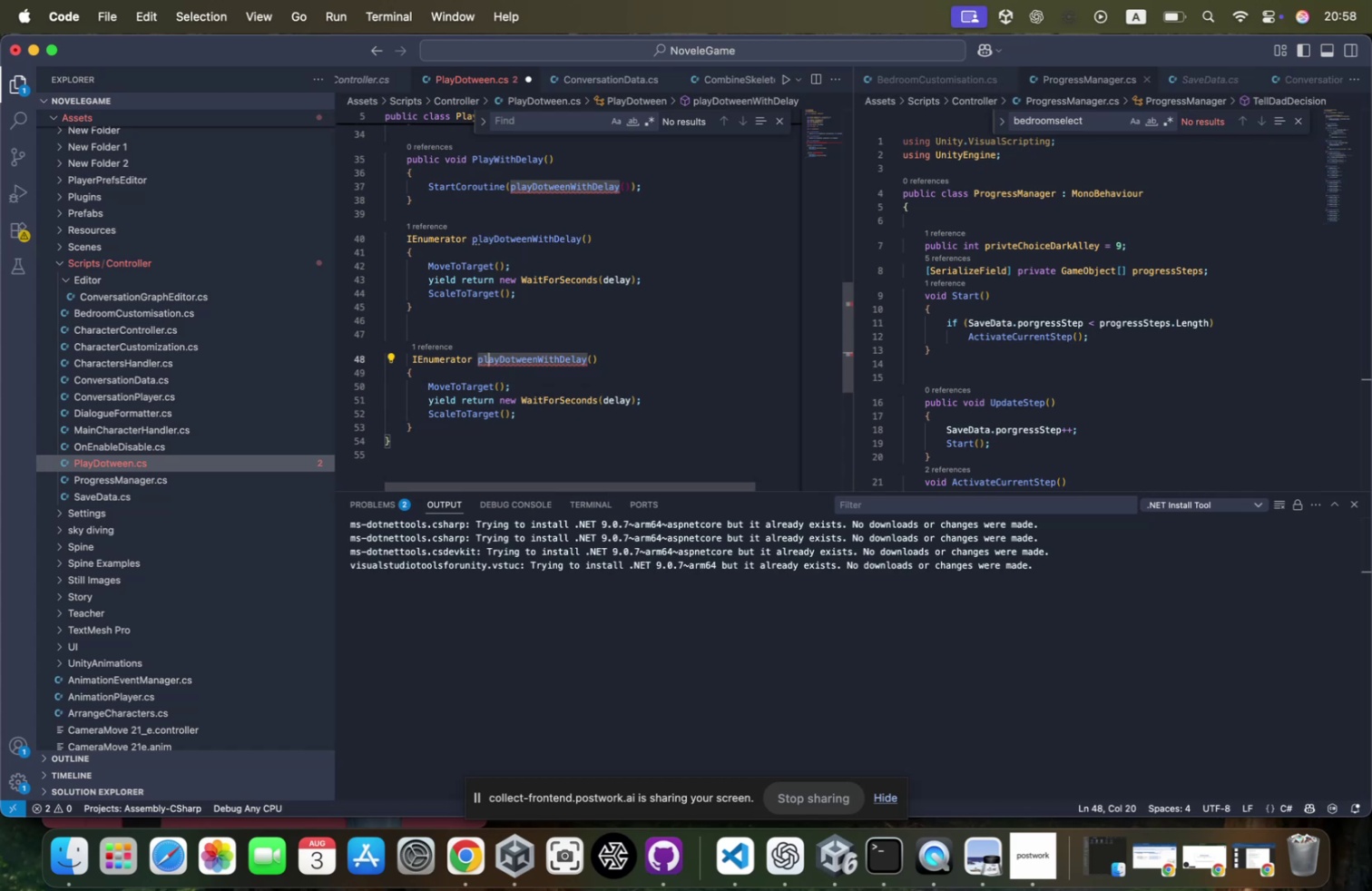 
key(ArrowLeft)
 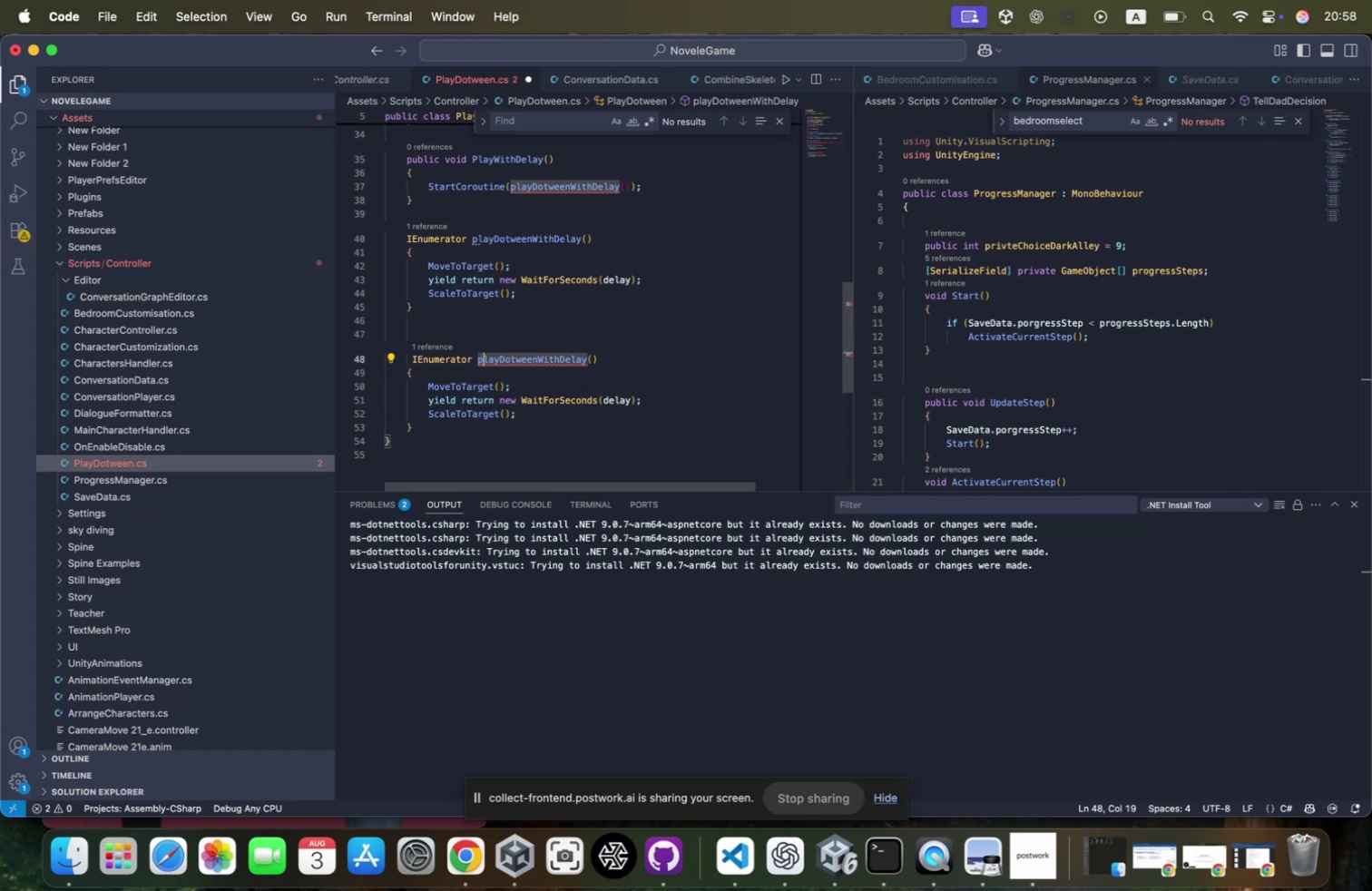 
key(Backspace)
 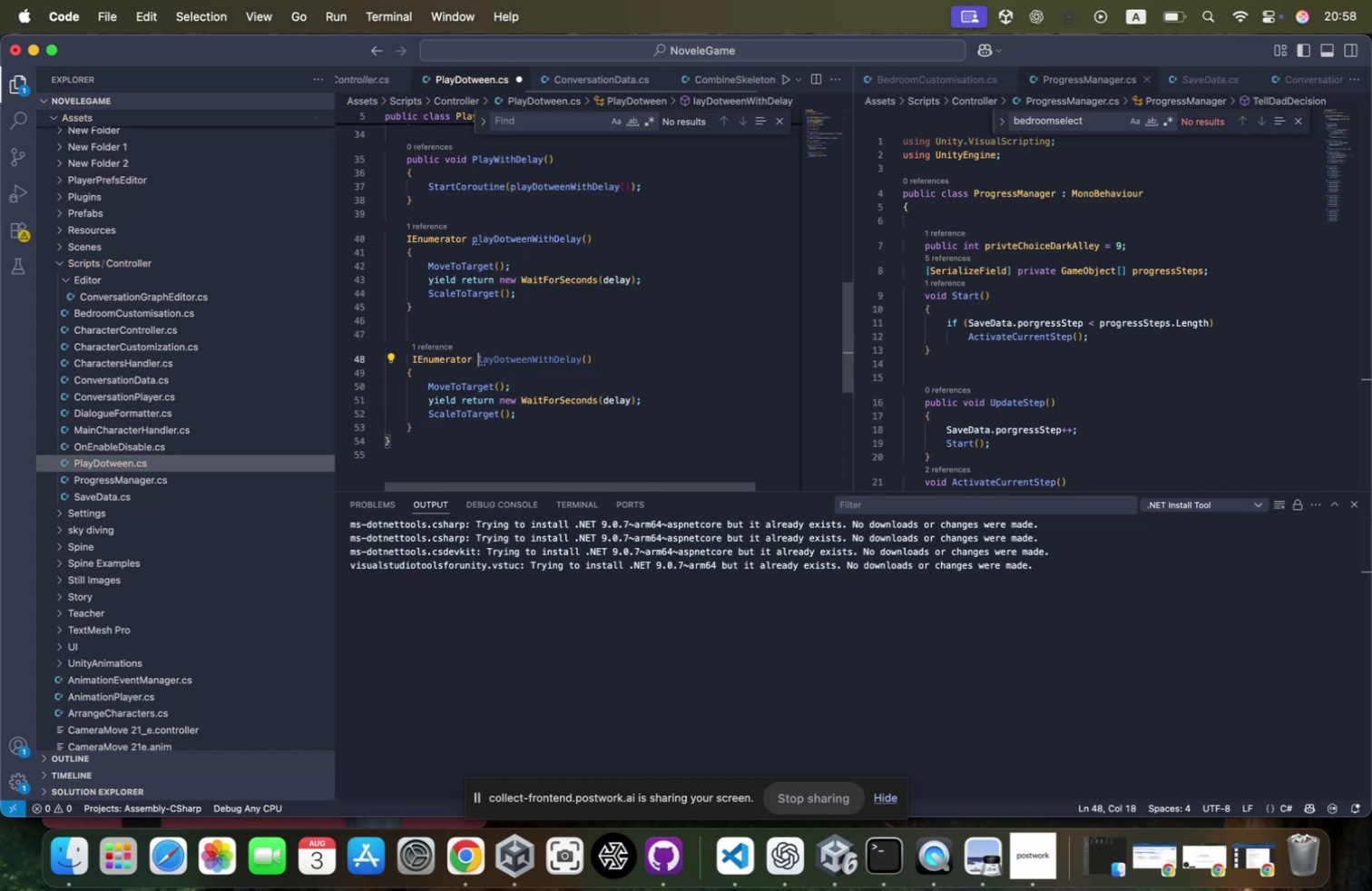 
hold_key(key=ShiftRight, duration=0.87)
 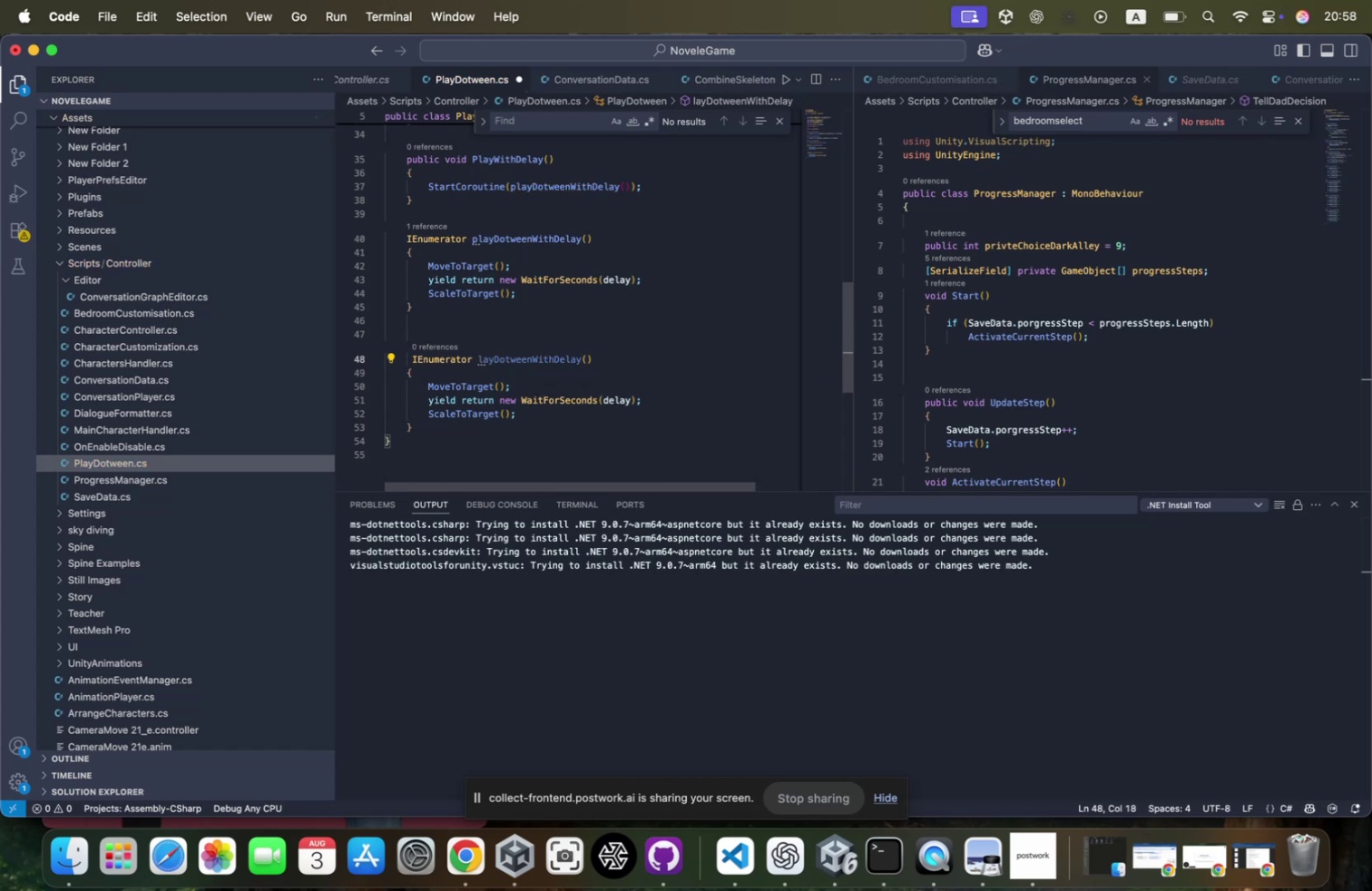 
key(Meta+Z)
 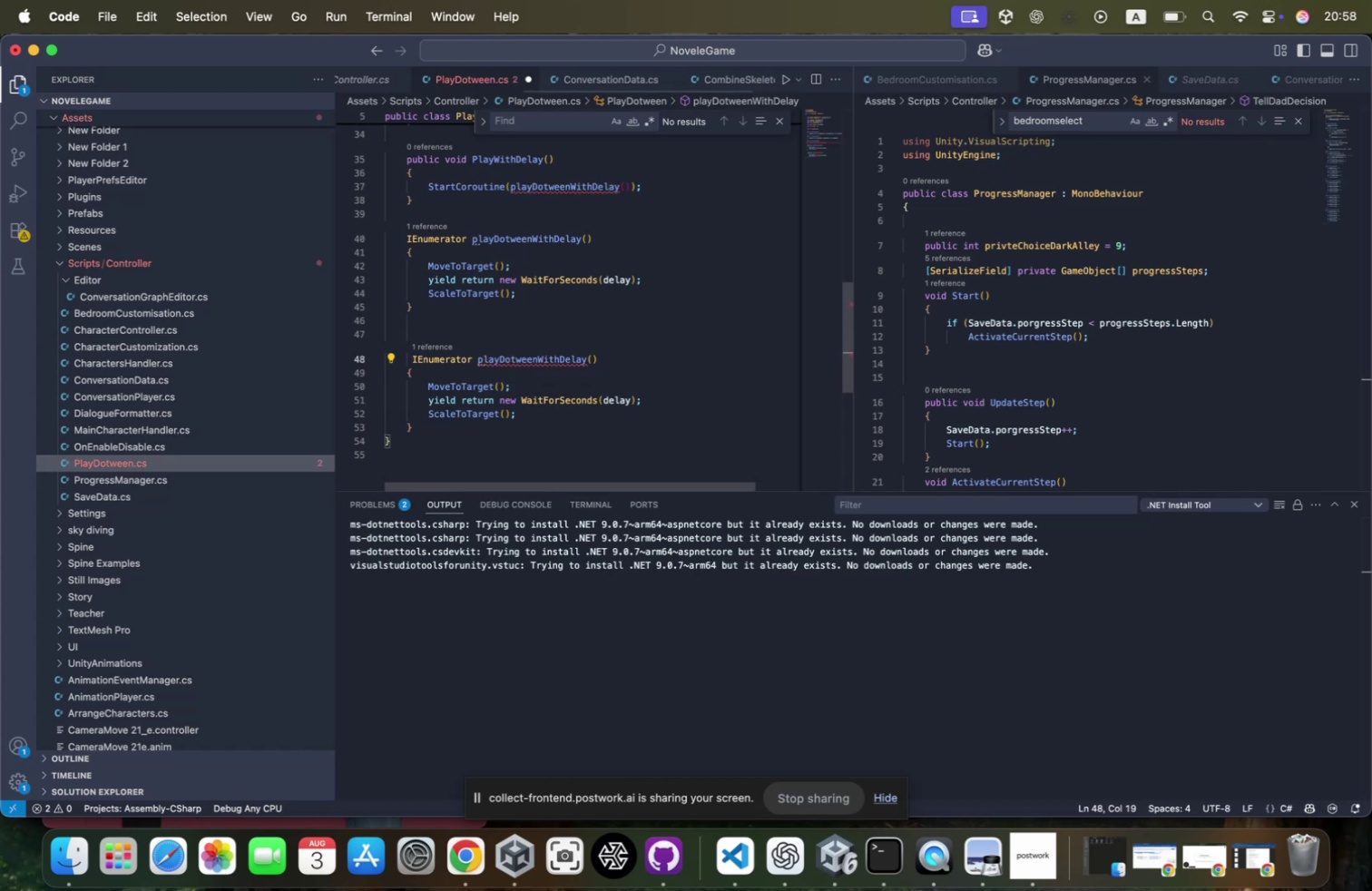 
key(ArrowRight)
 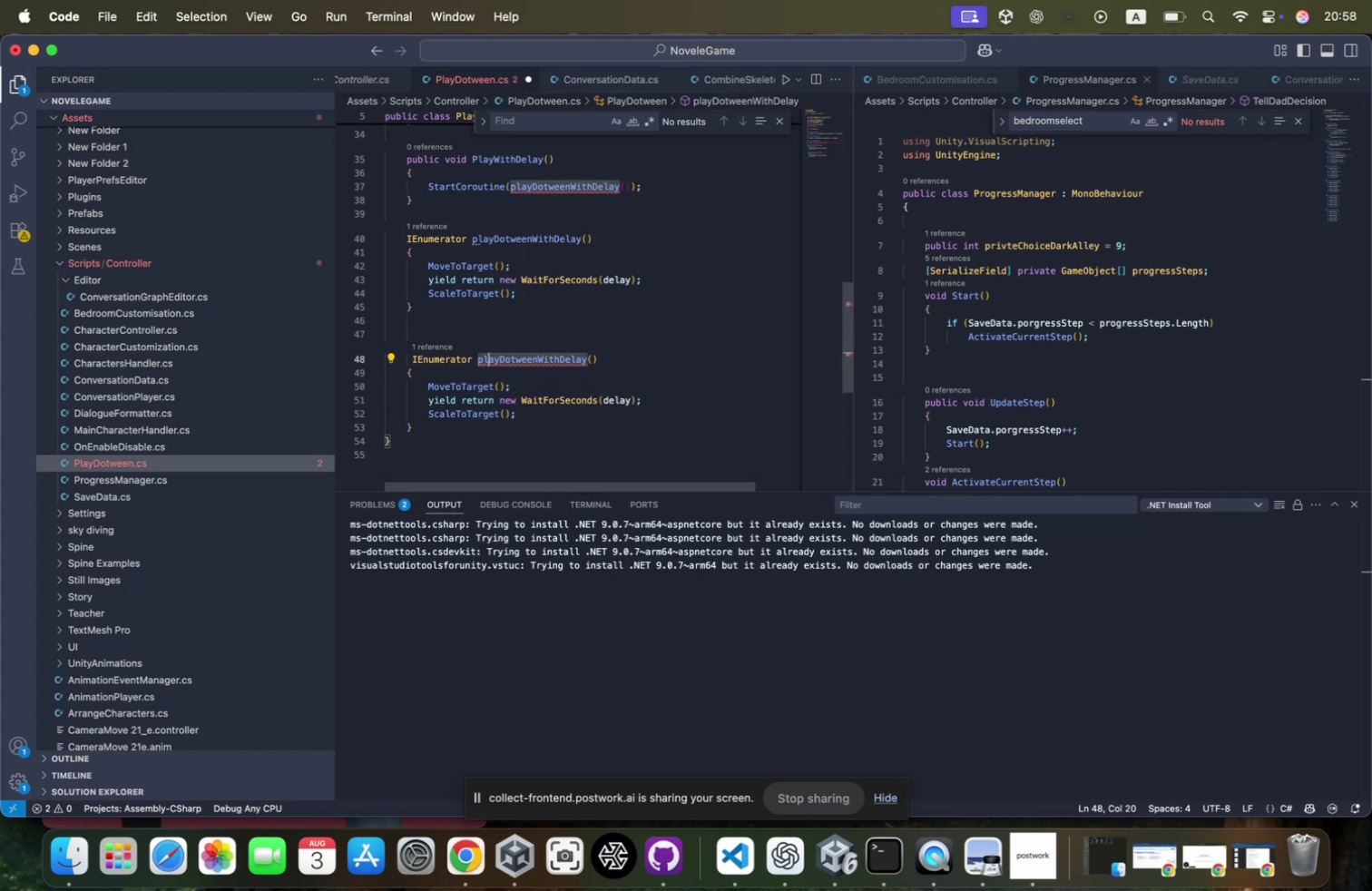 
key(ArrowRight)
 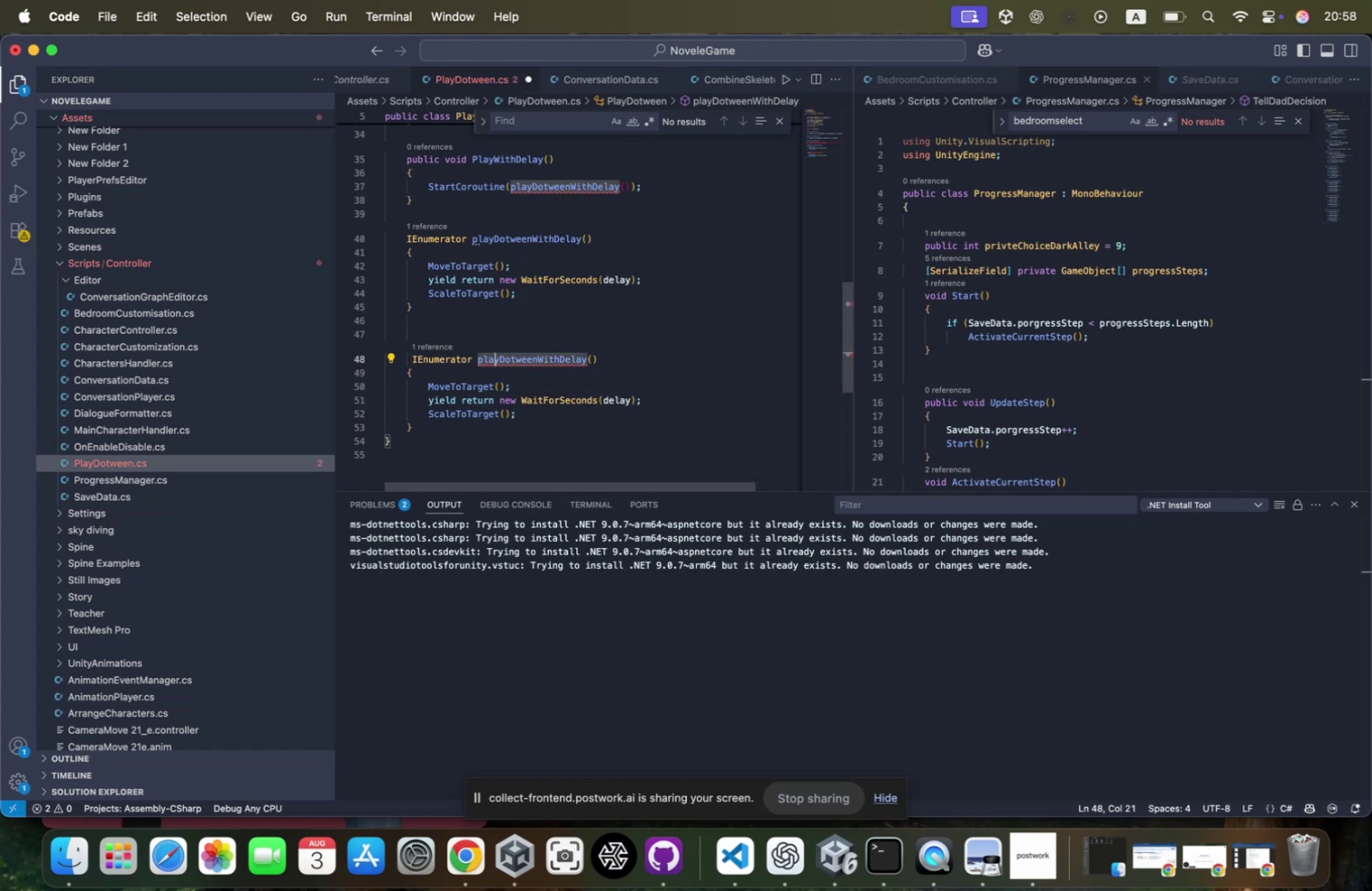 
key(ArrowRight)
 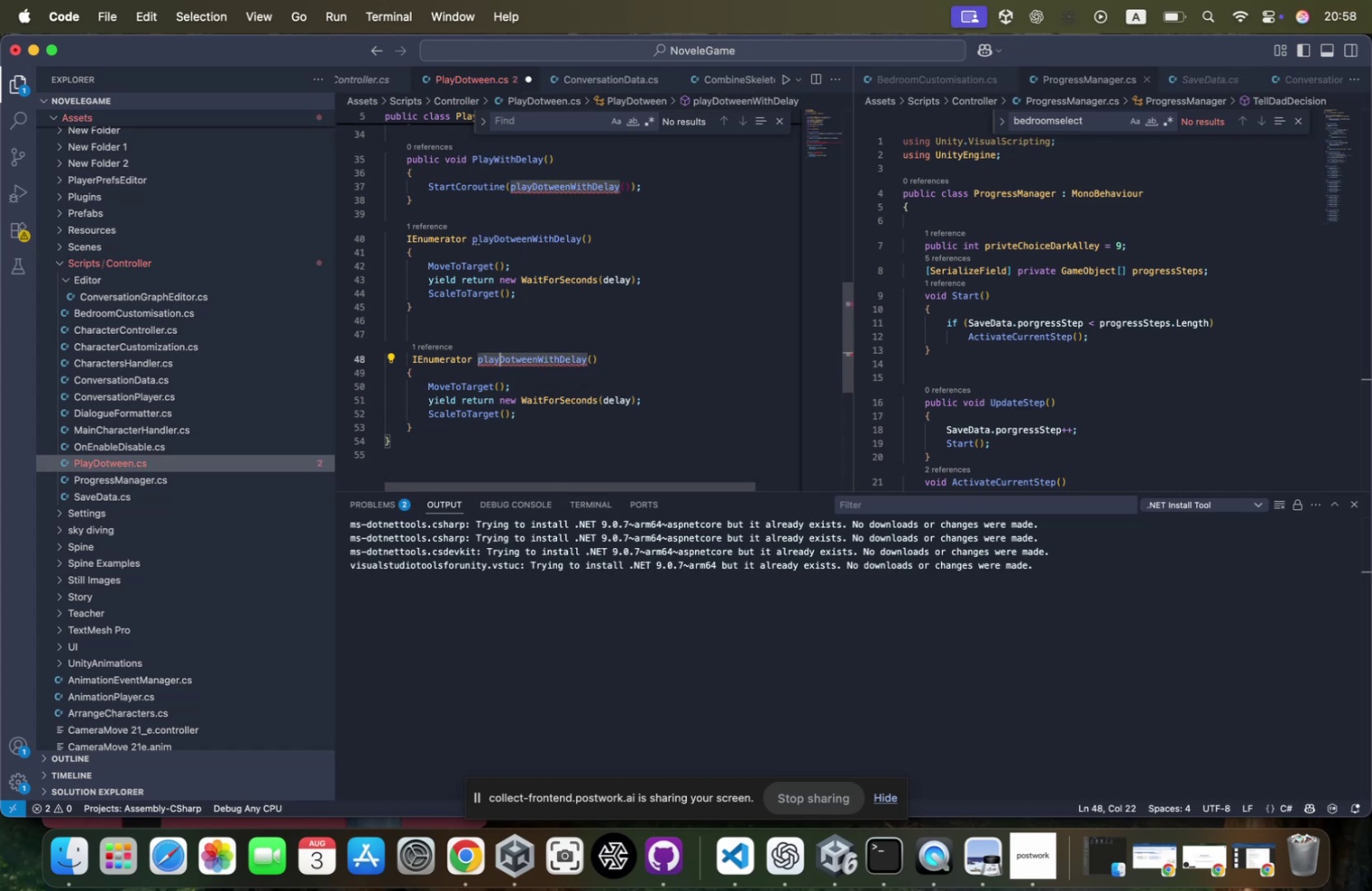 
type(List)
 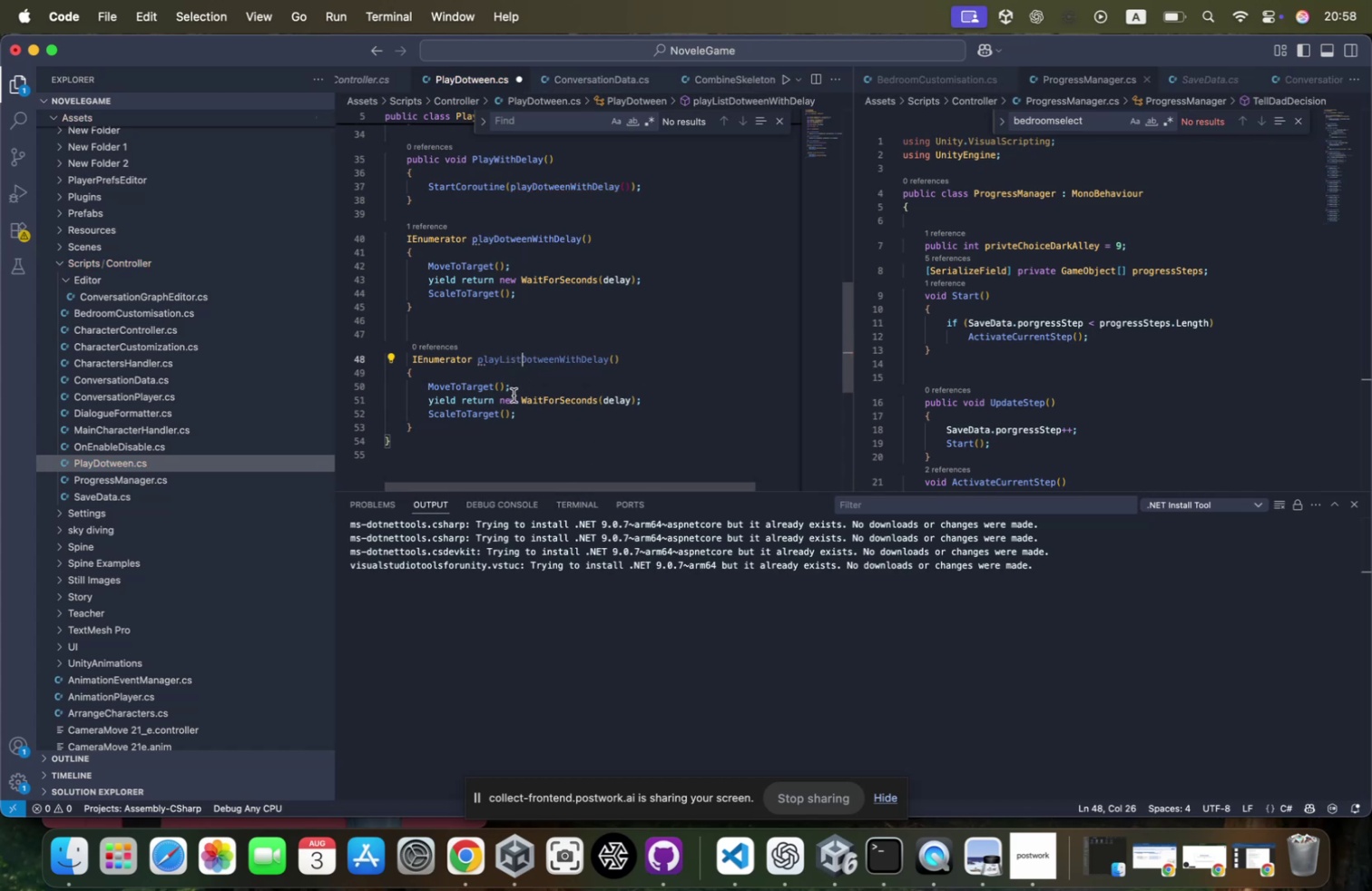 
scroll: coordinate [542, 364], scroll_direction: up, amount: 4.0
 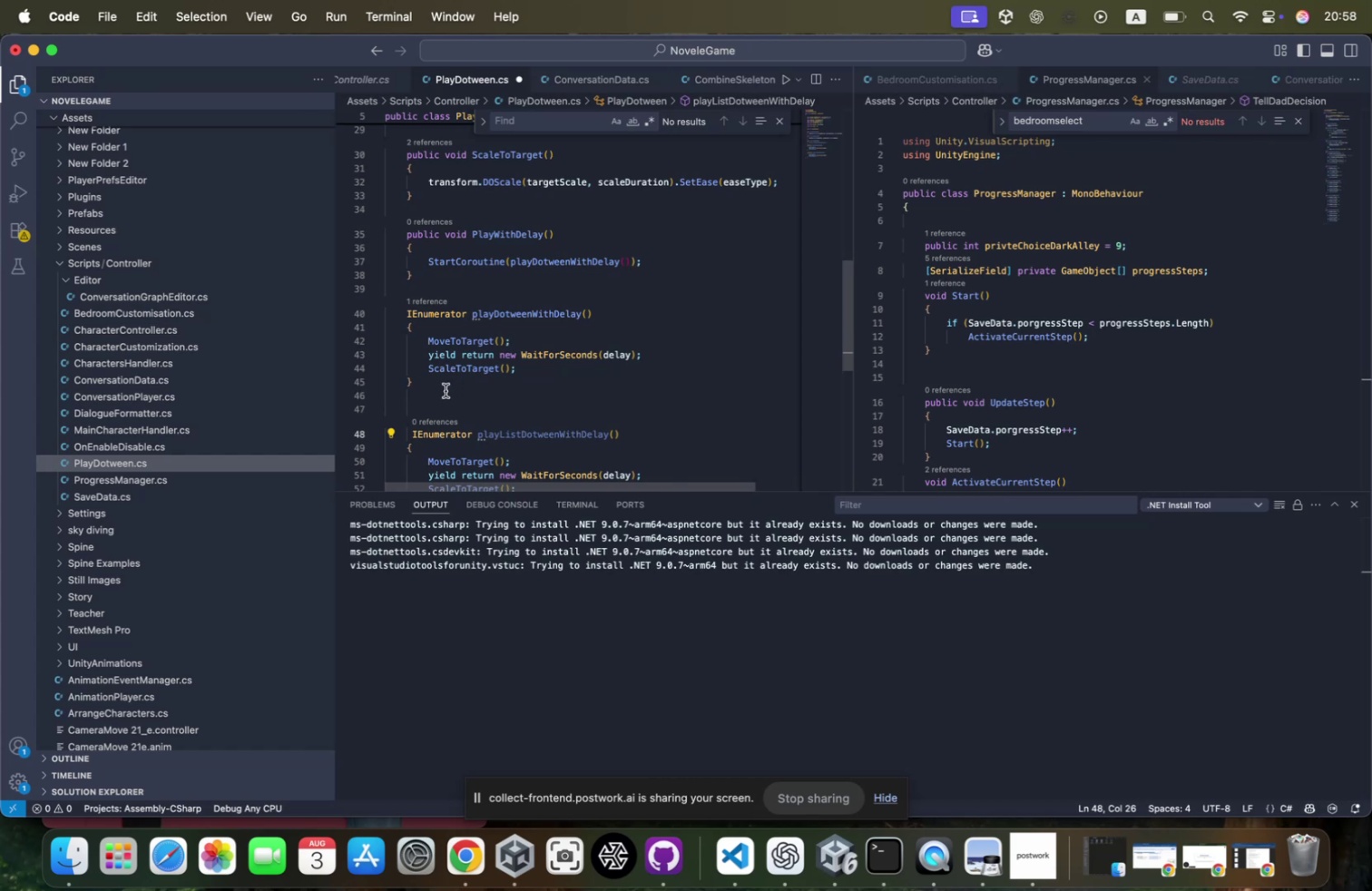 
left_click([442, 399])
 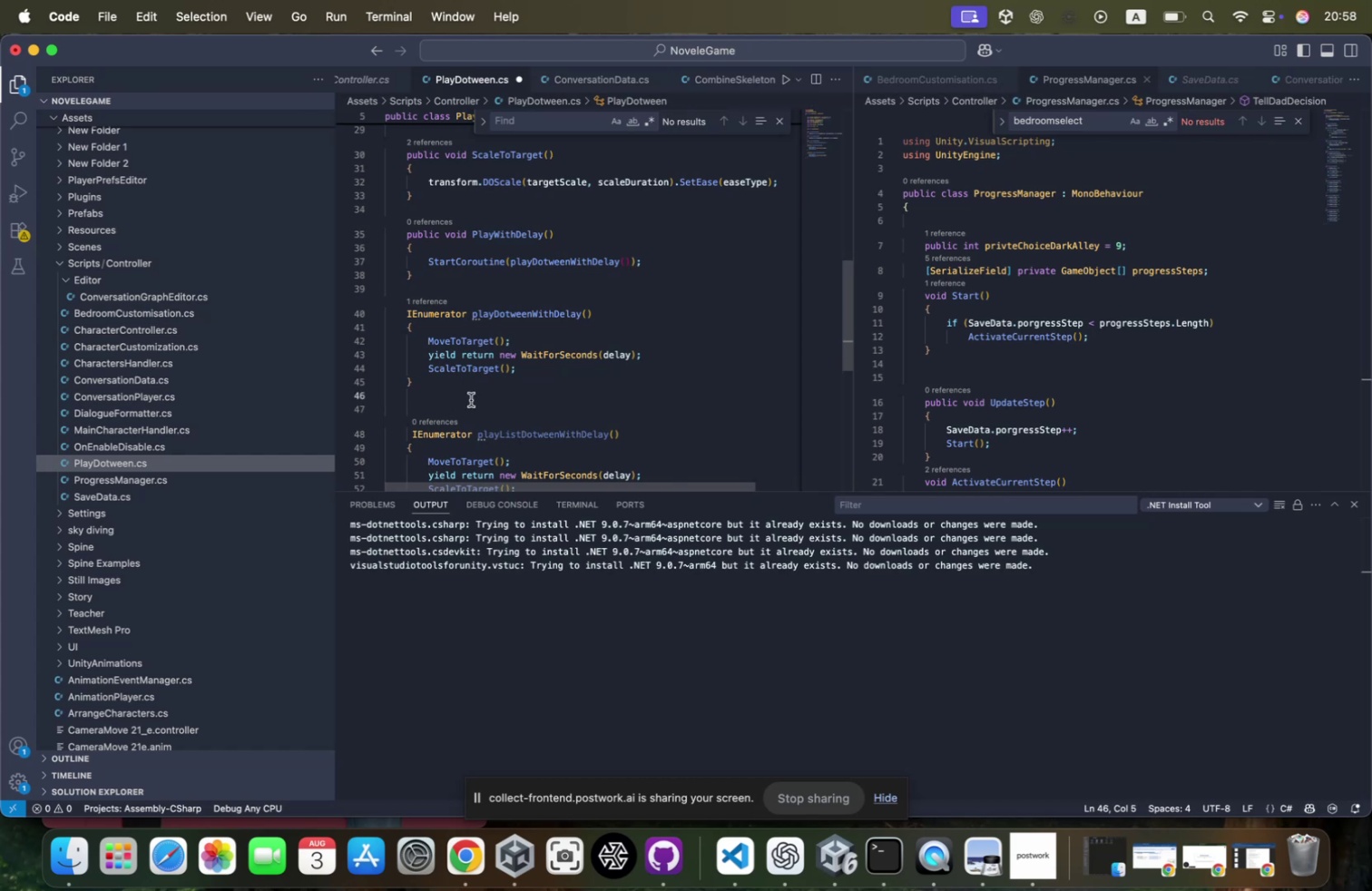 
key(Enter)
 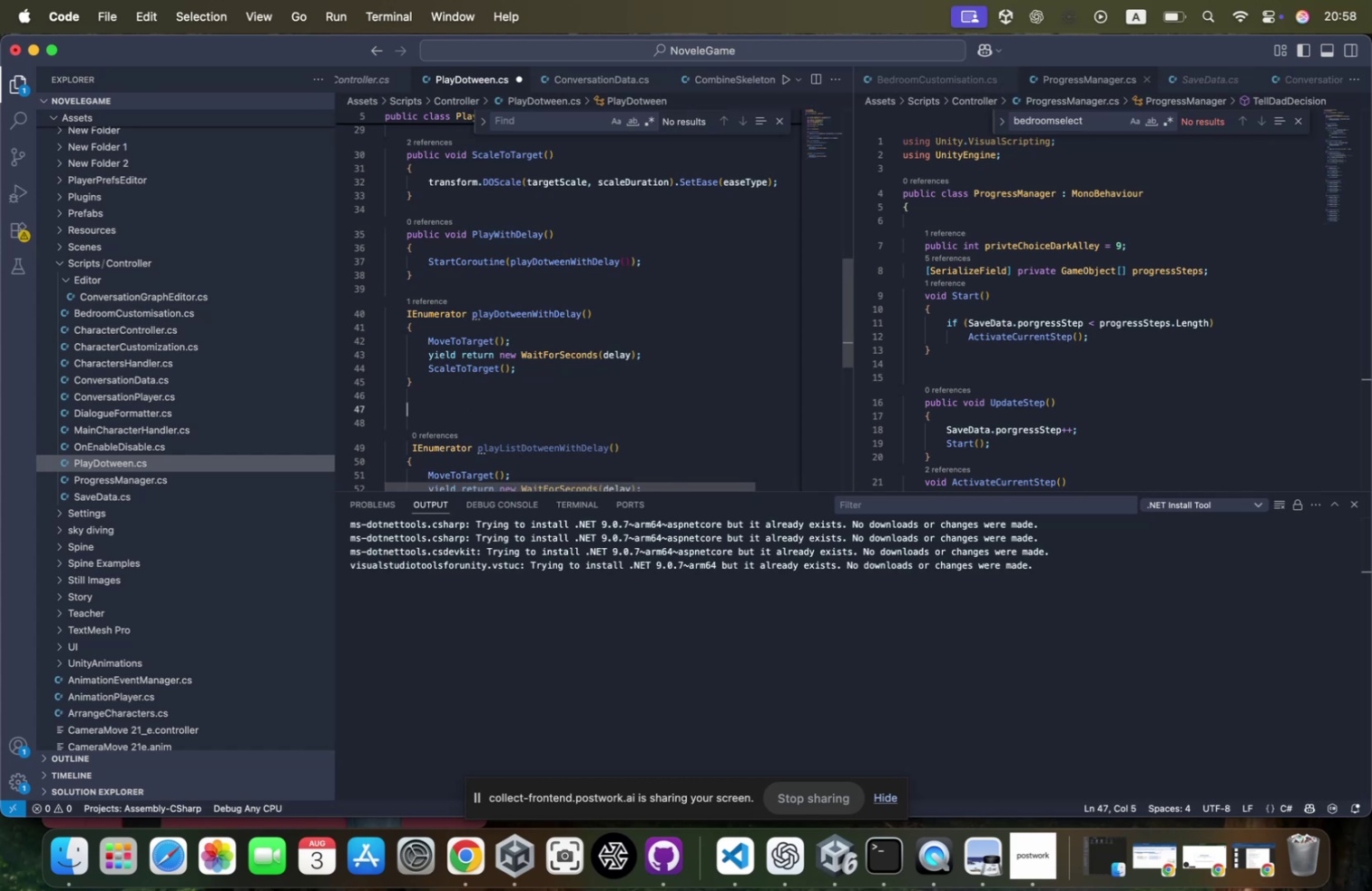 
key(P)
 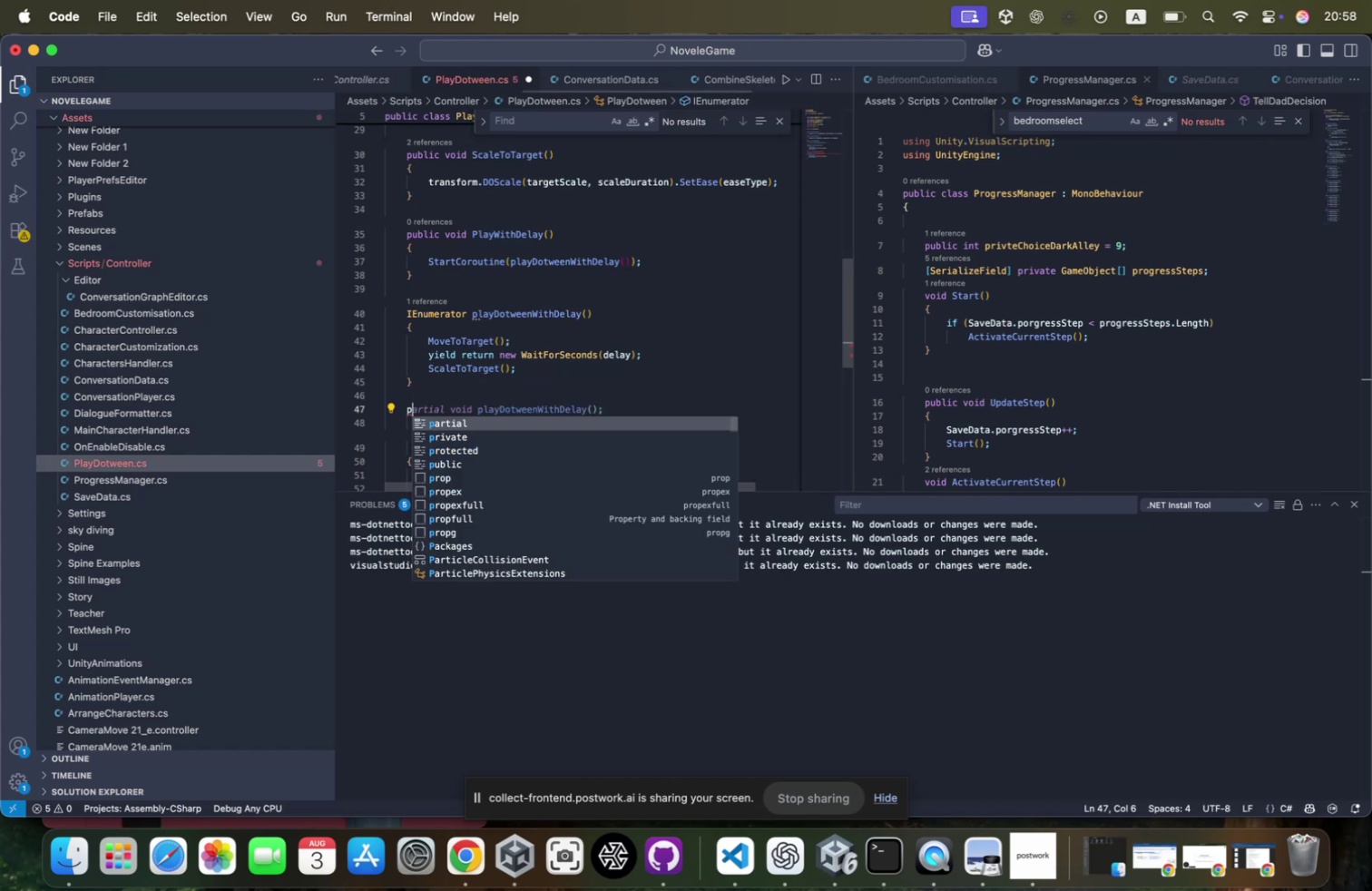 
key(Backspace)
 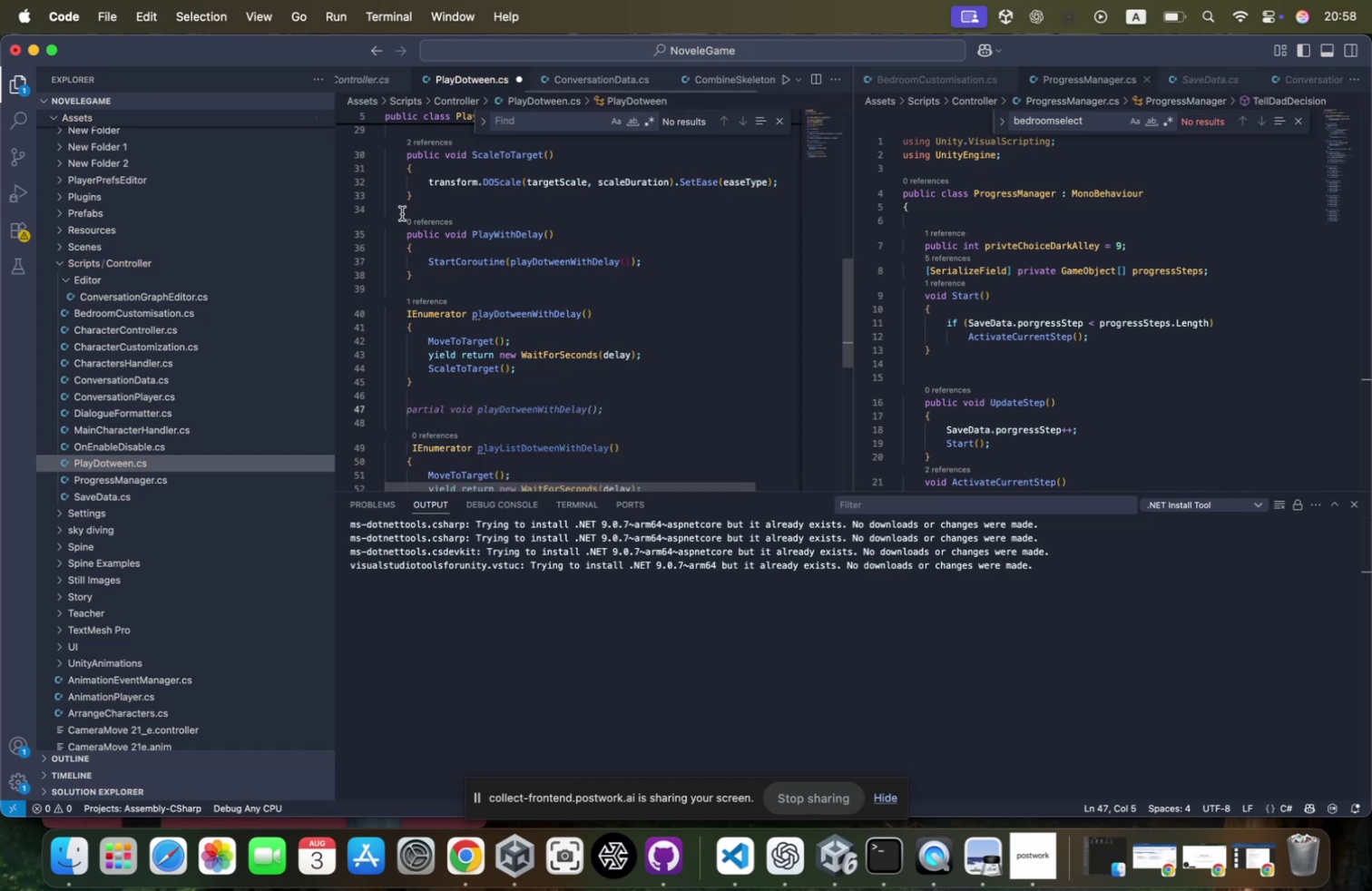 
scroll: coordinate [403, 162], scroll_direction: up, amount: 16.0
 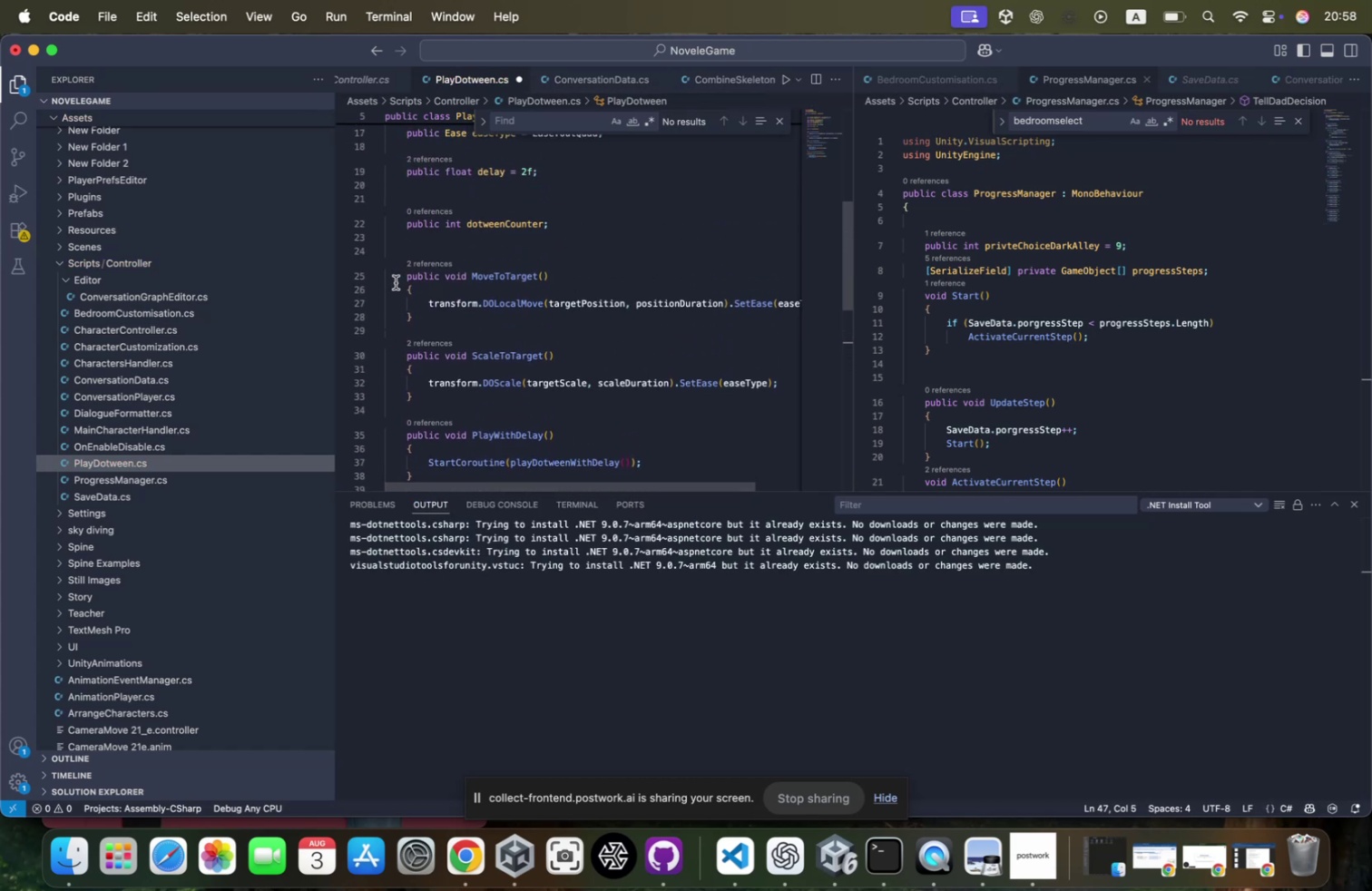 
left_click_drag(start_coordinate=[397, 276], to_coordinate=[533, 400])
 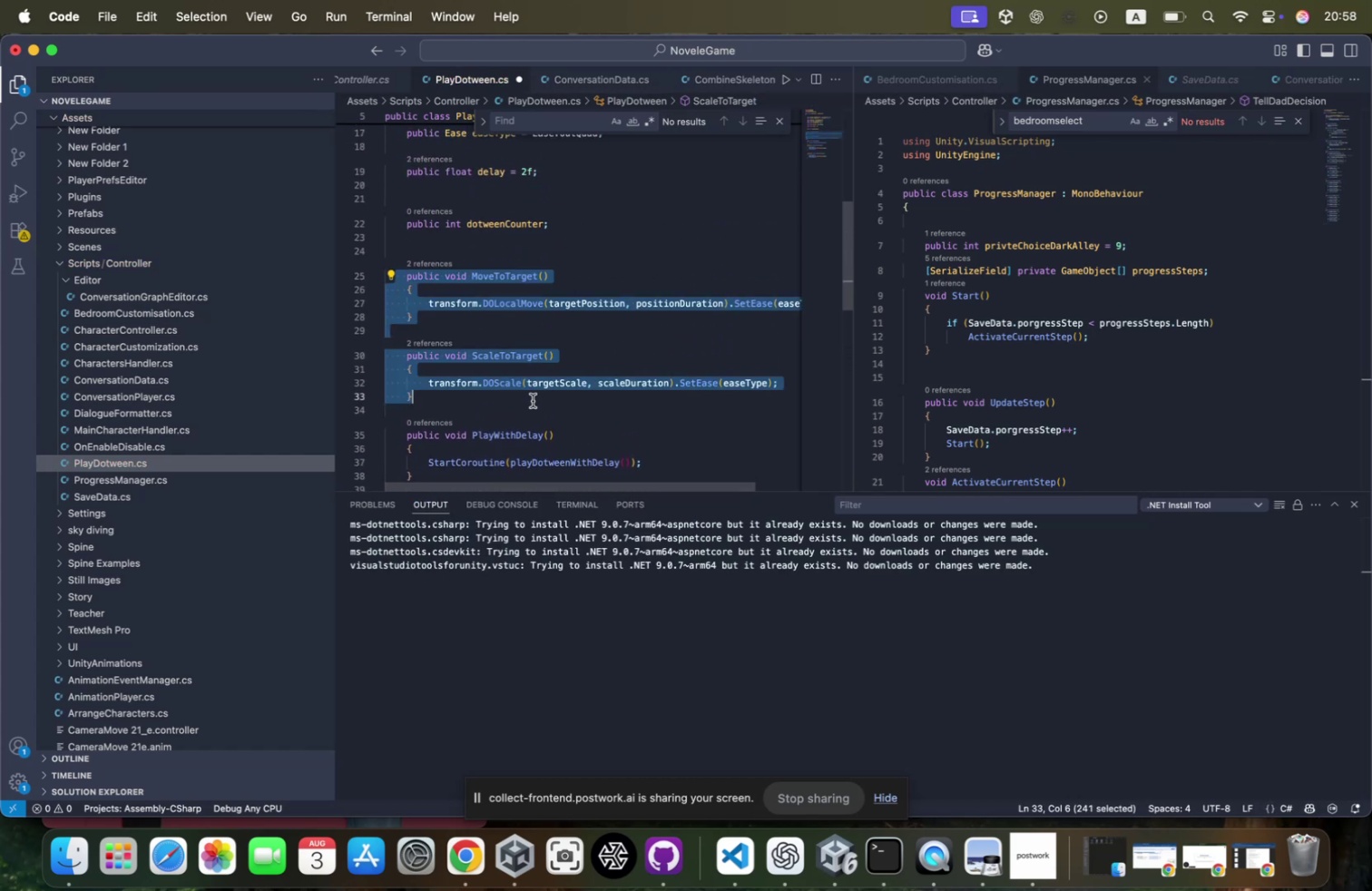 
key(Meta+CommandLeft)
 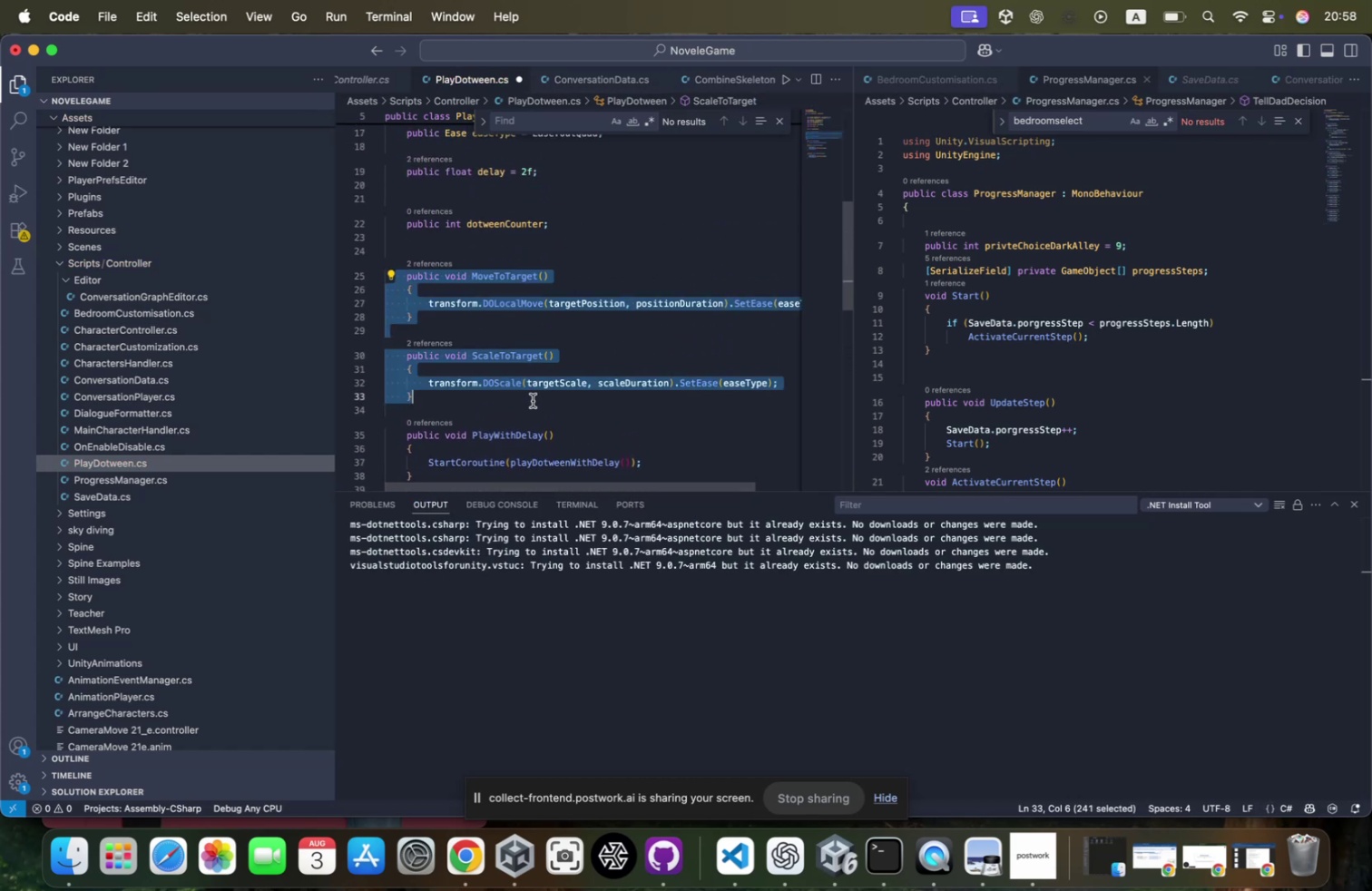 
key(Meta+C)
 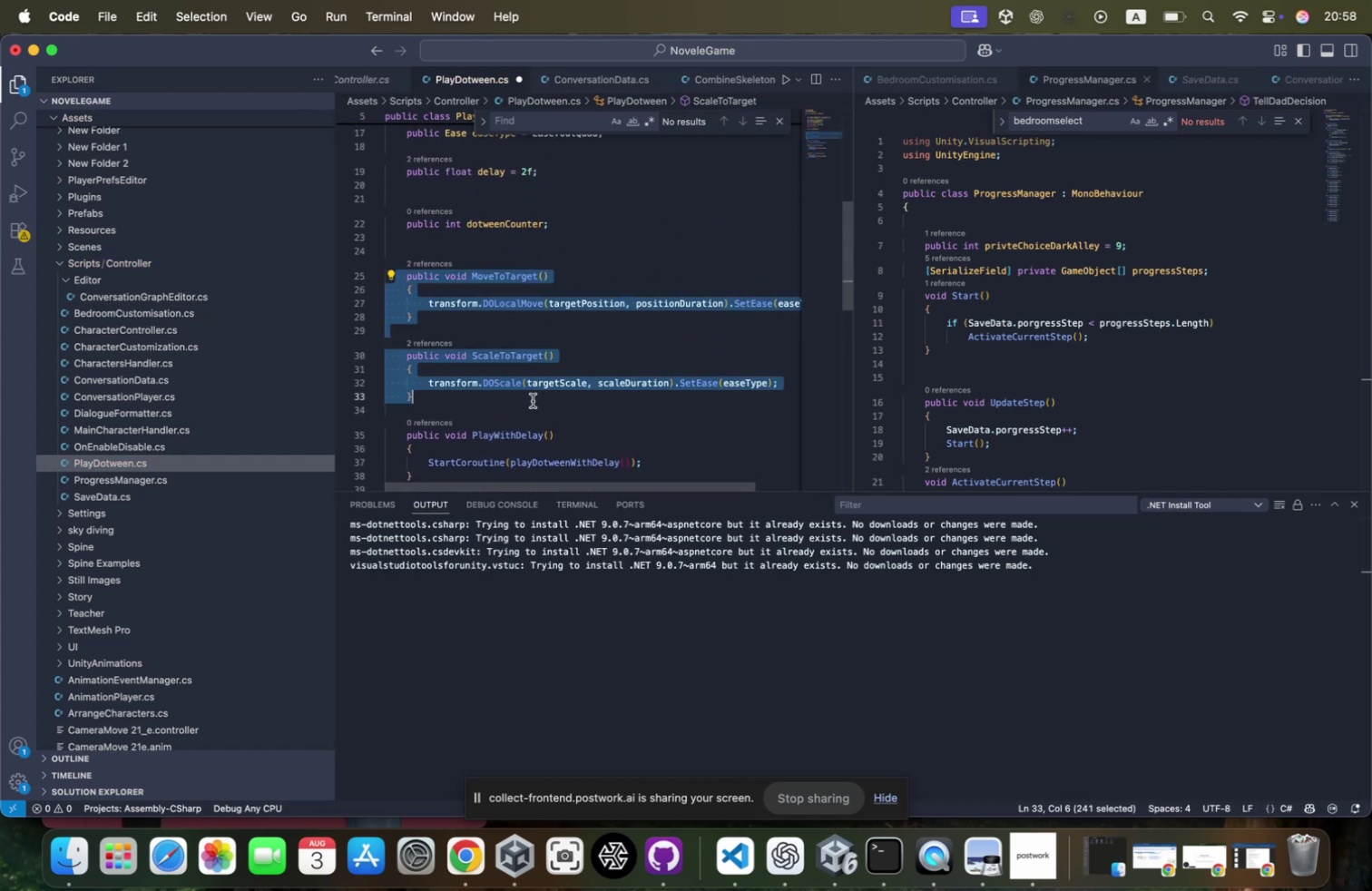 
scroll: coordinate [533, 400], scroll_direction: down, amount: 21.0
 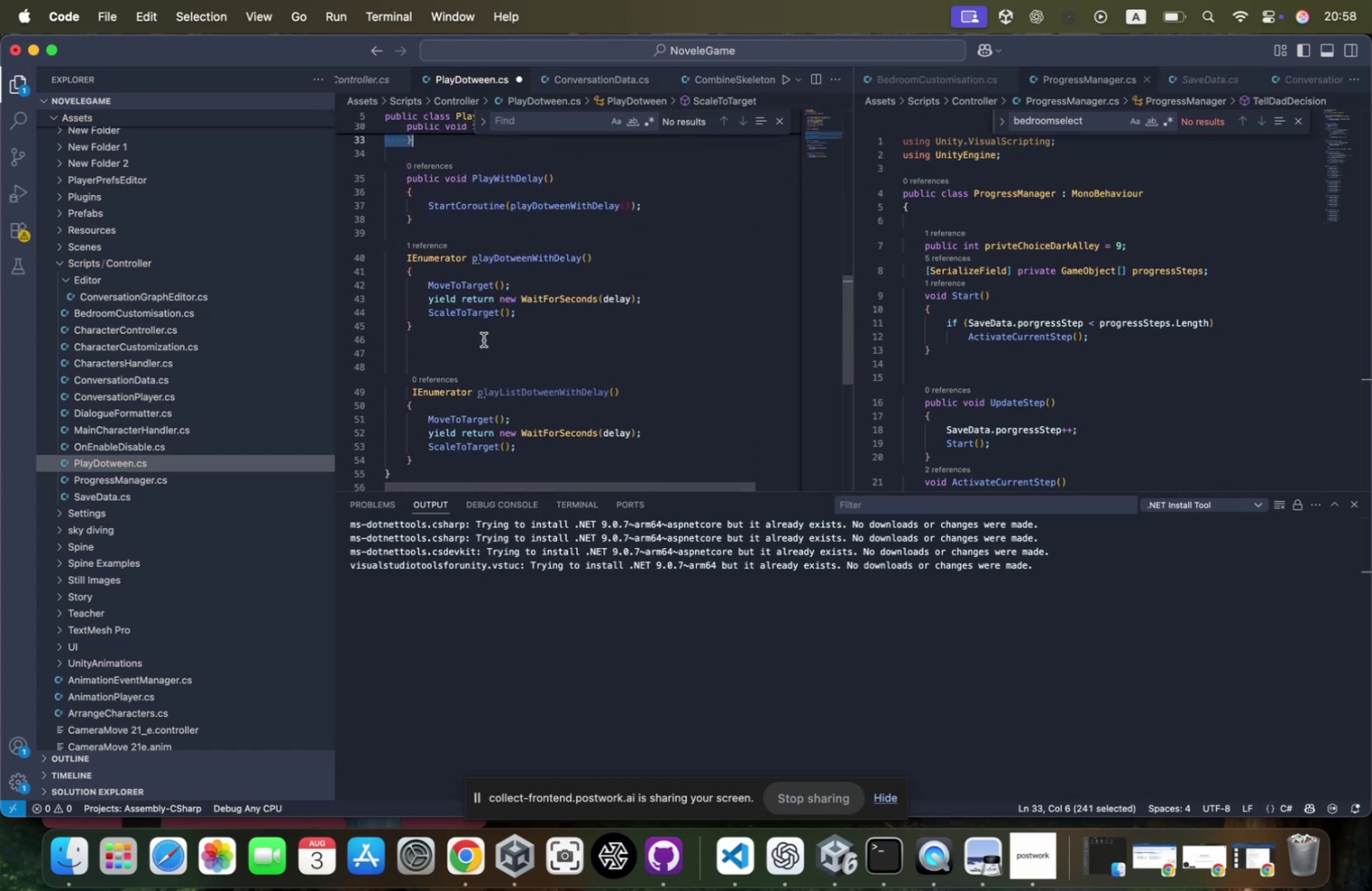 
left_click([481, 341])
 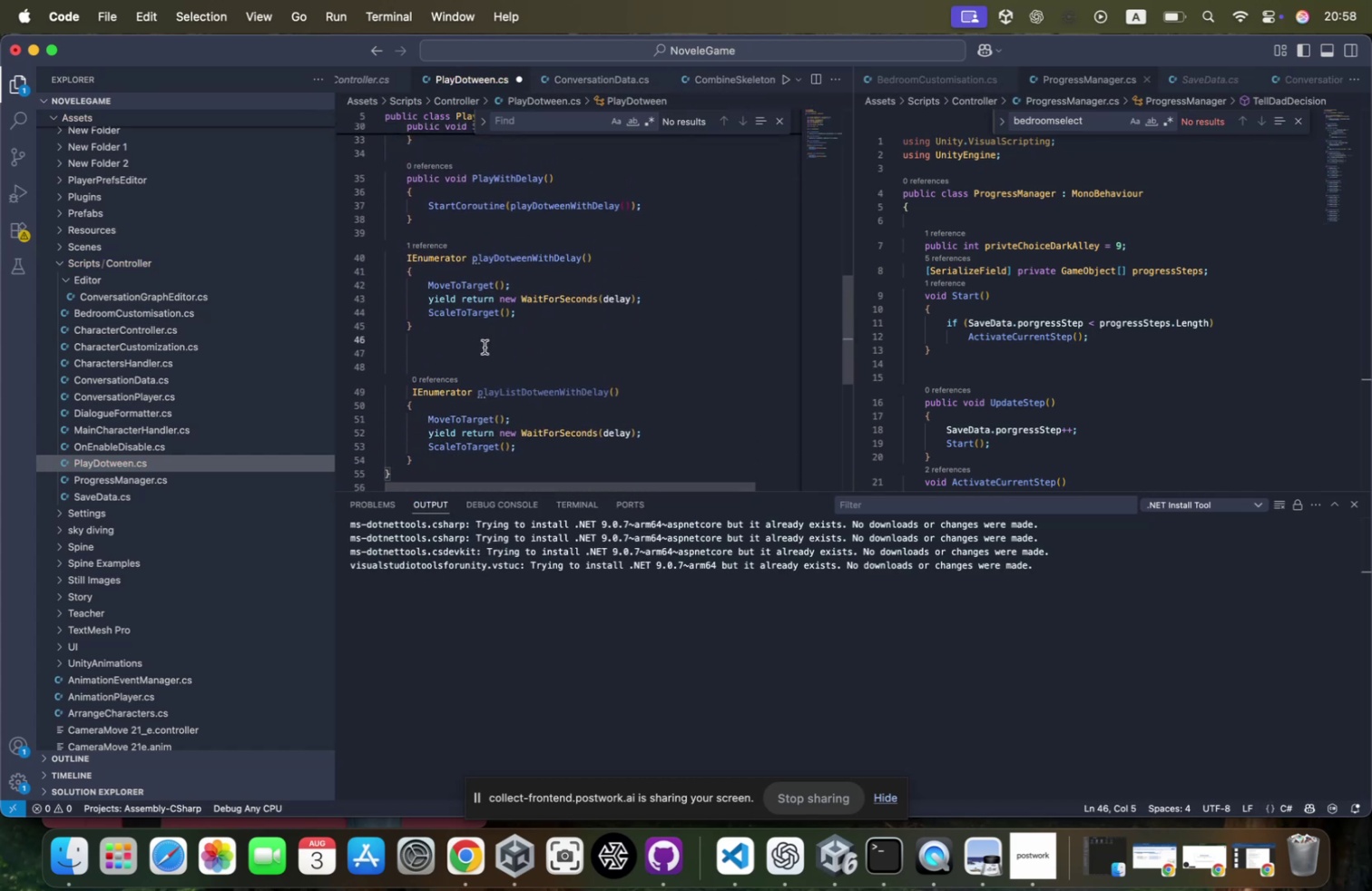 
key(Enter)
 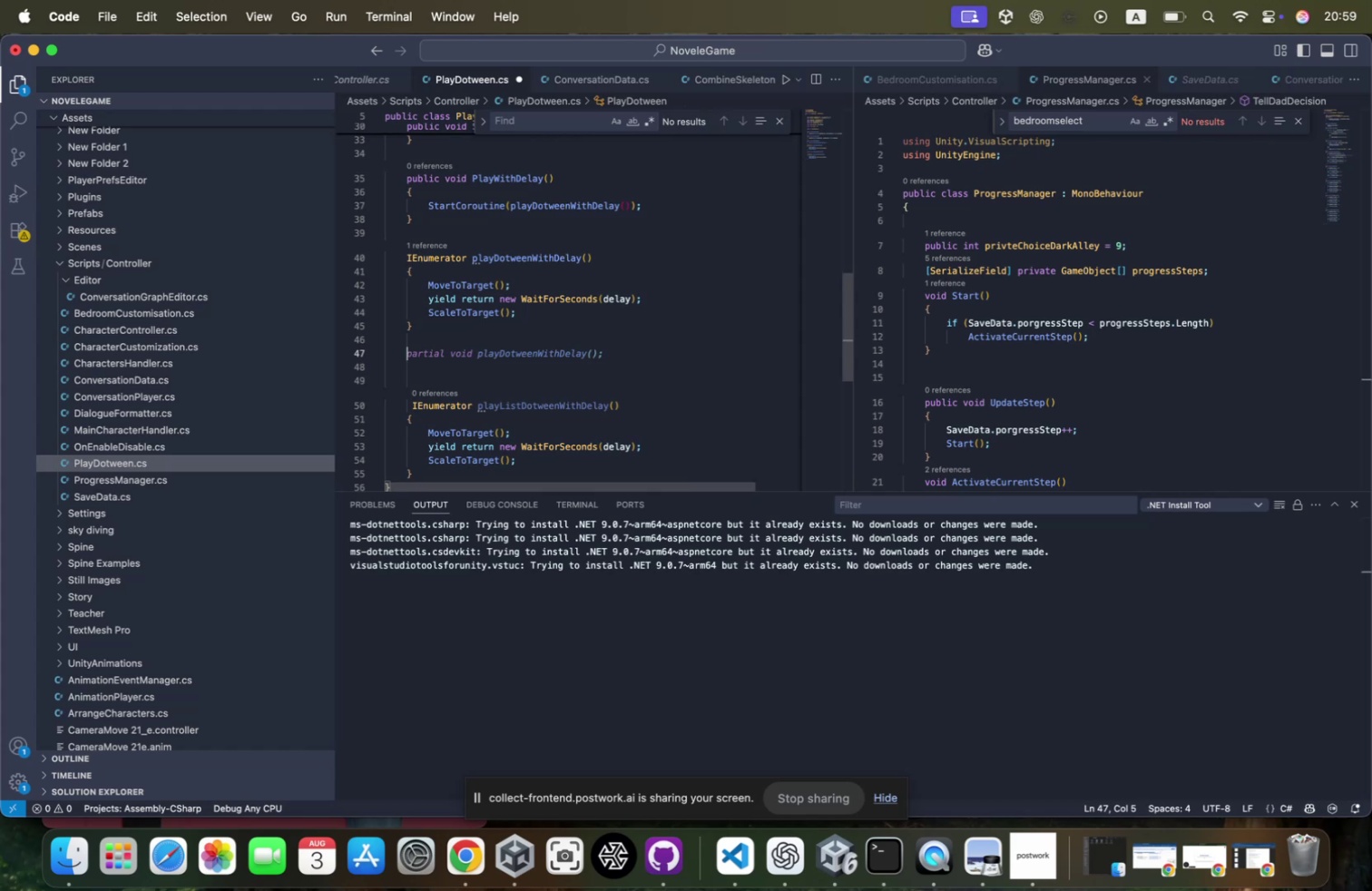 
key(Meta+V)
 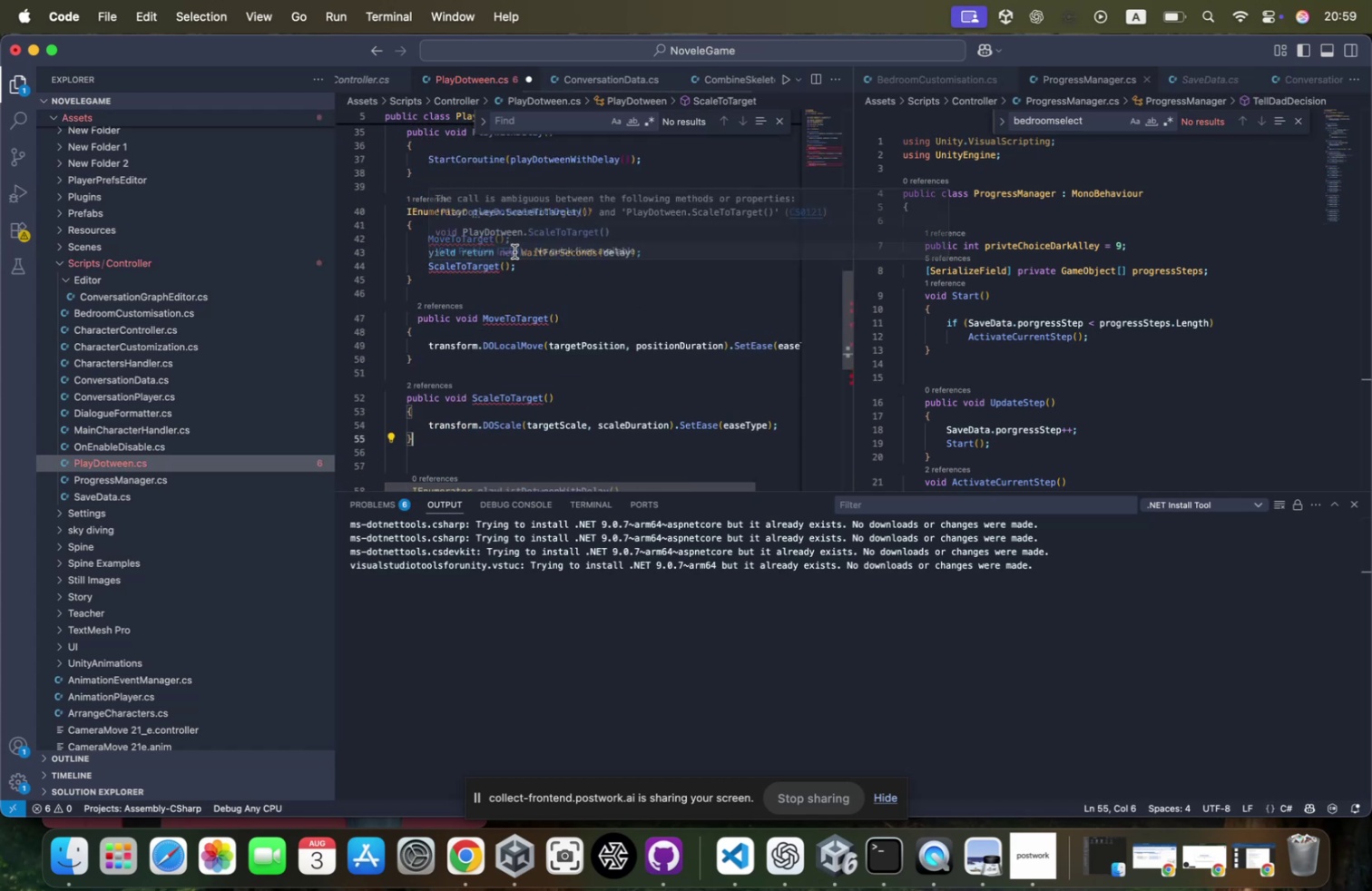 
key(Meta+CommandLeft)
 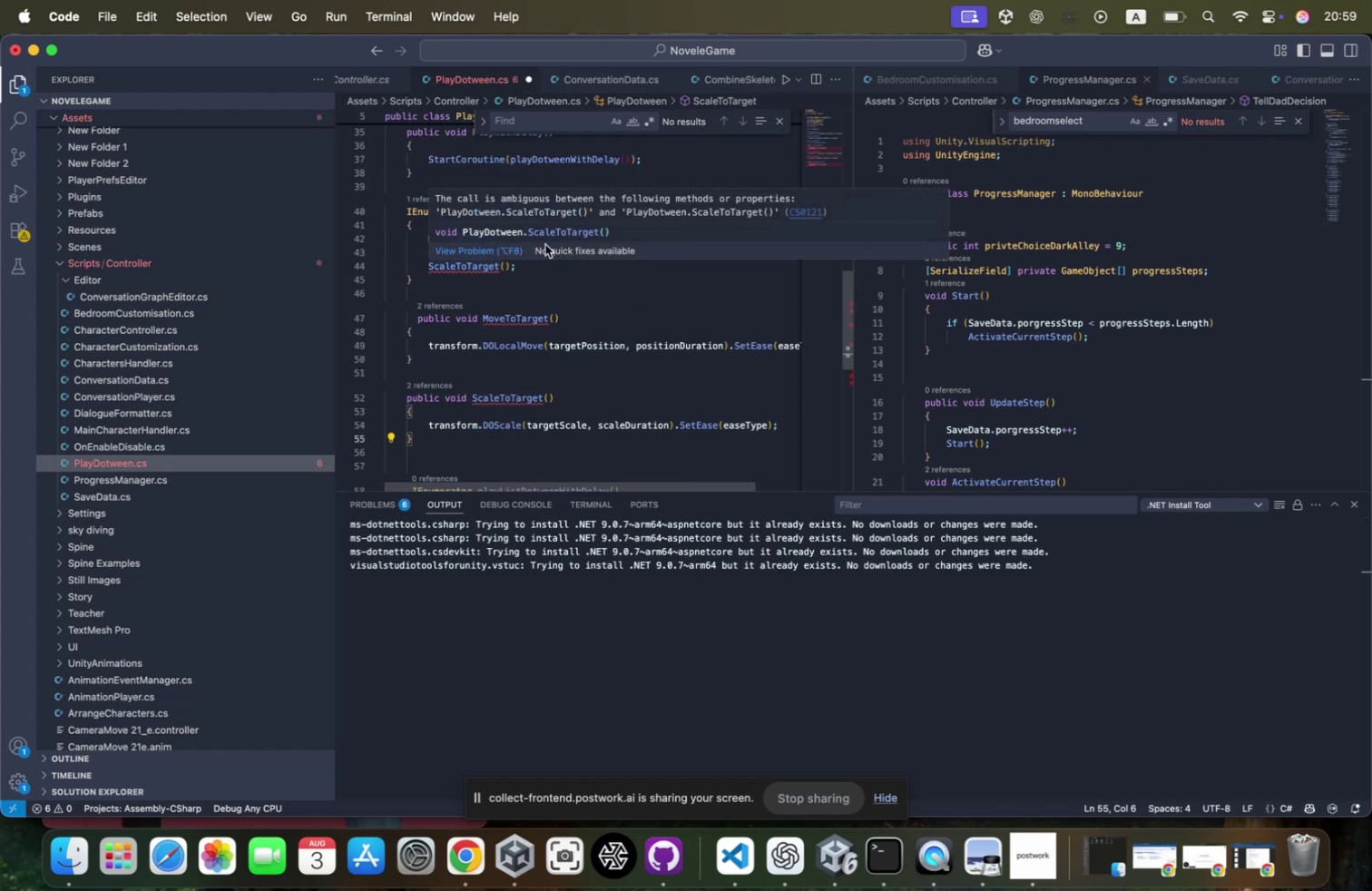 
key(Meta+Z)
 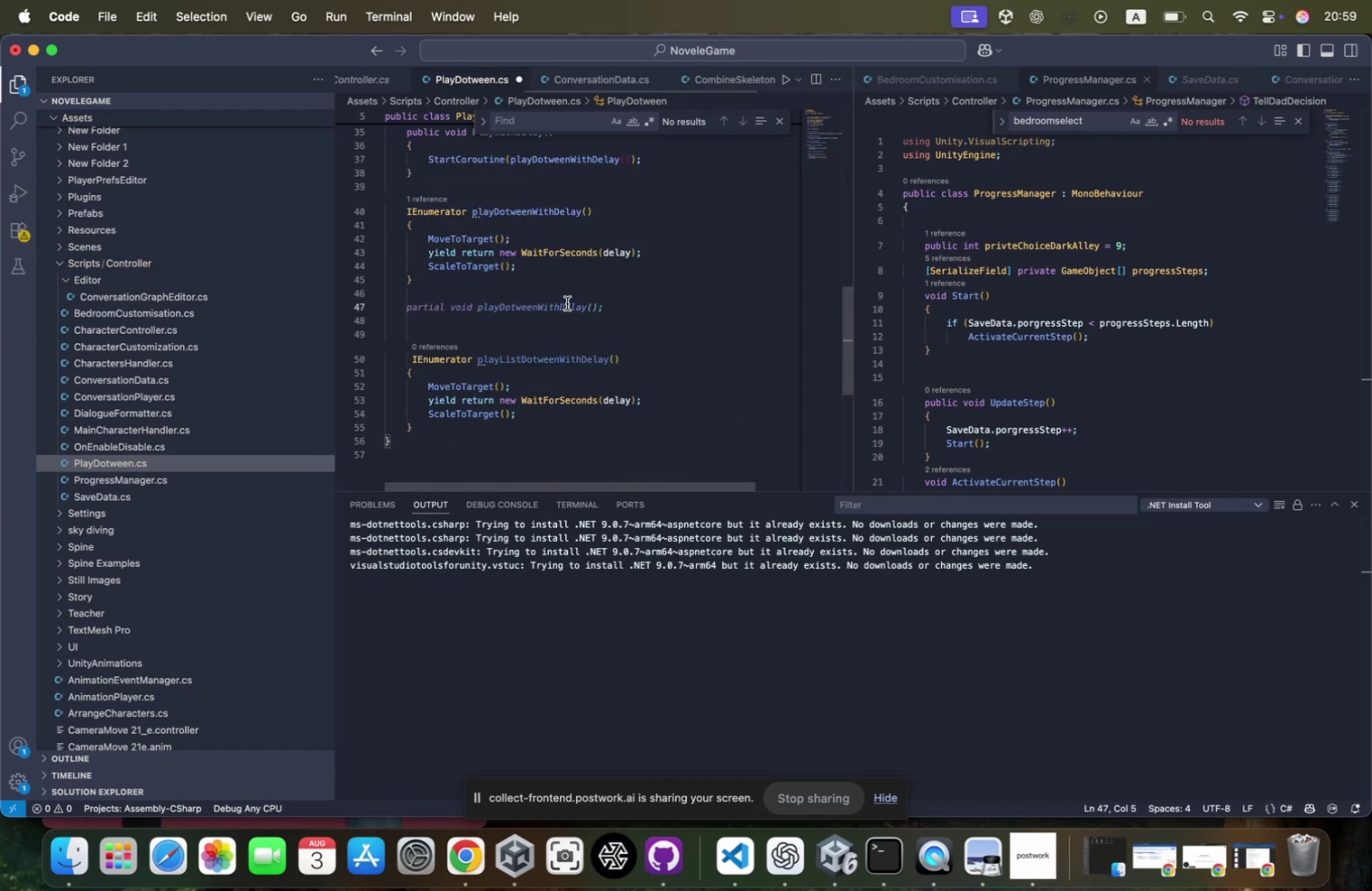 
key(Meta+CommandLeft)
 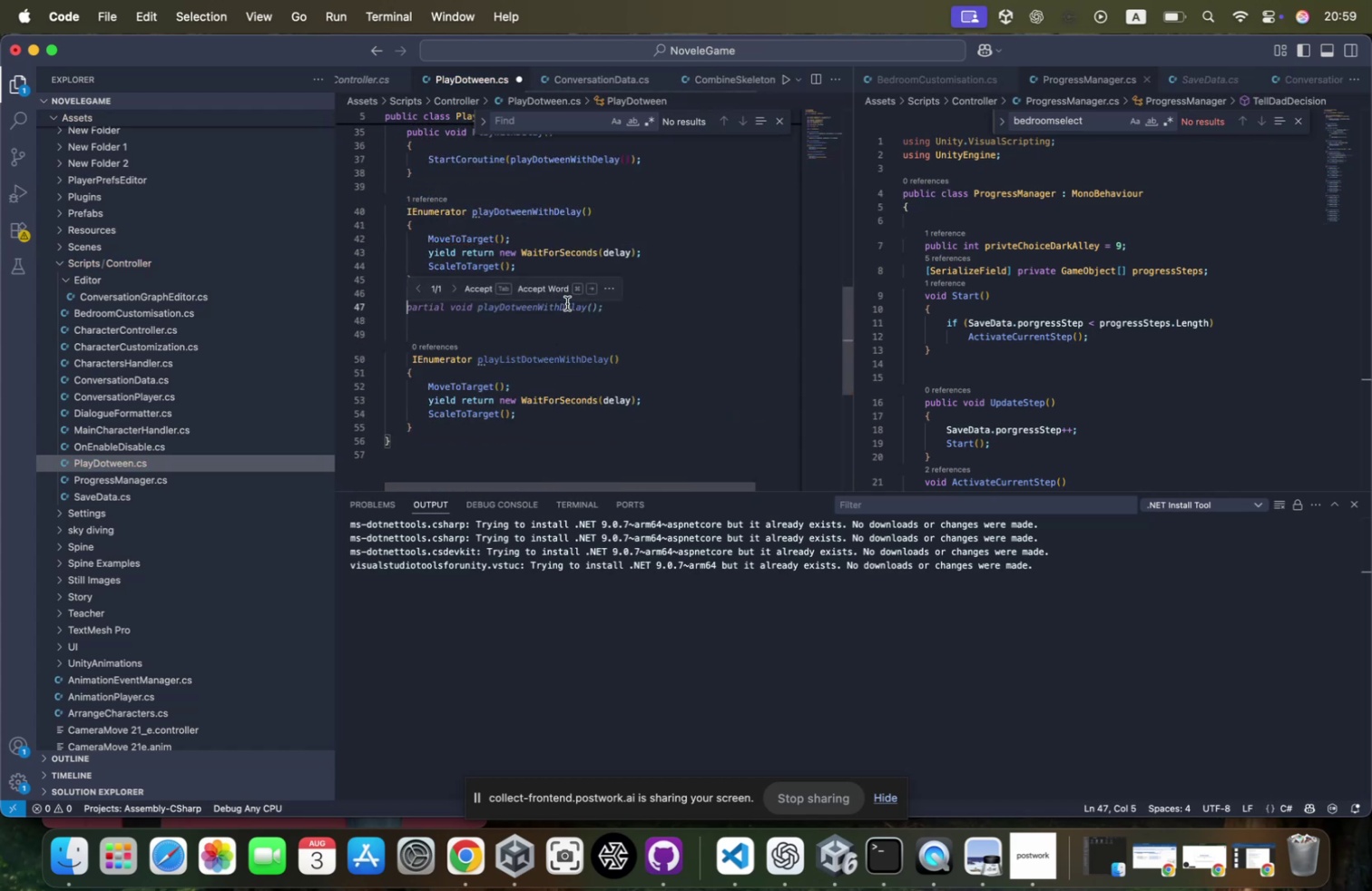 
scroll: coordinate [567, 303], scroll_direction: up, amount: 2.0
 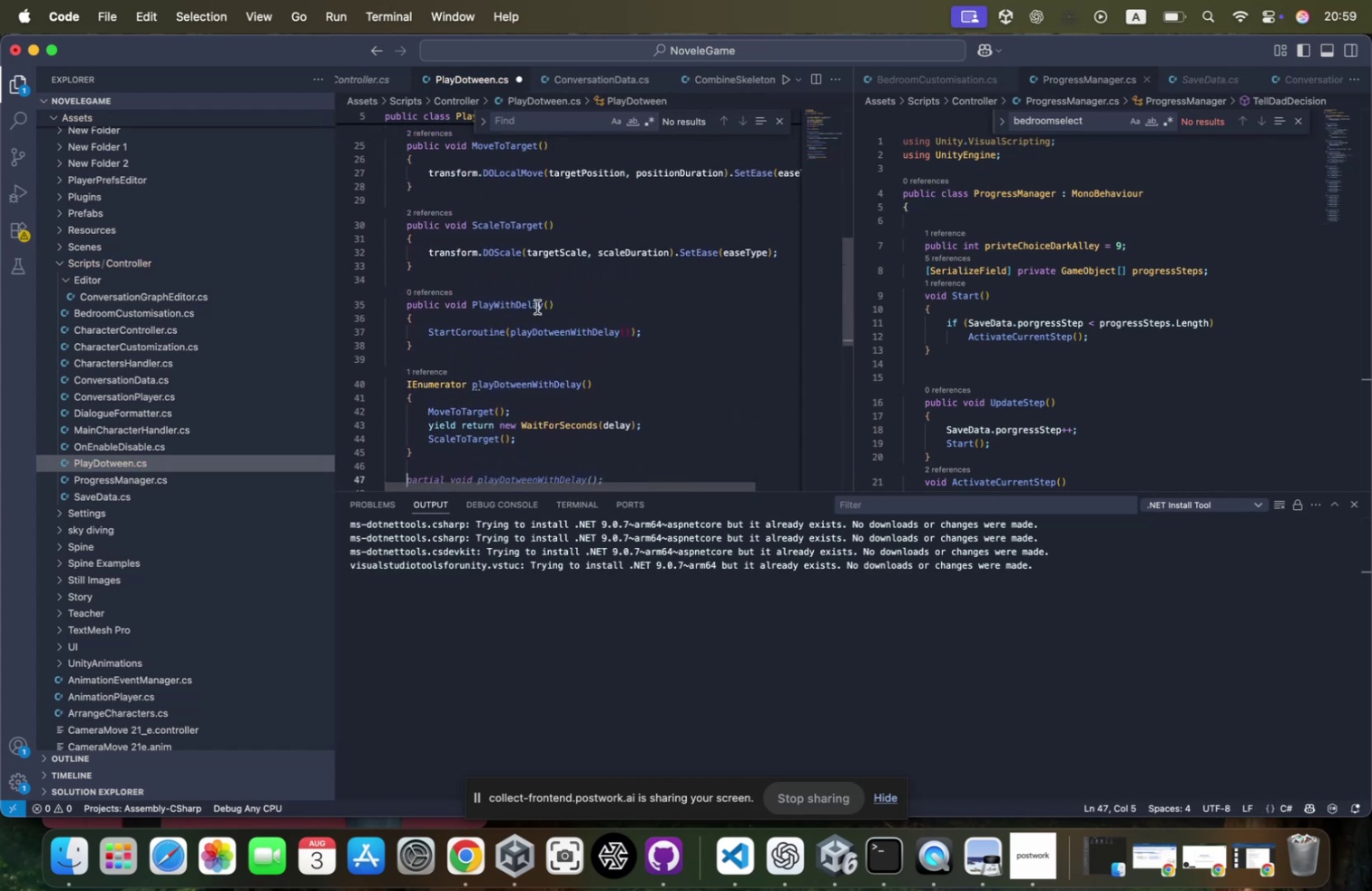 
key(Meta+CommandLeft)
 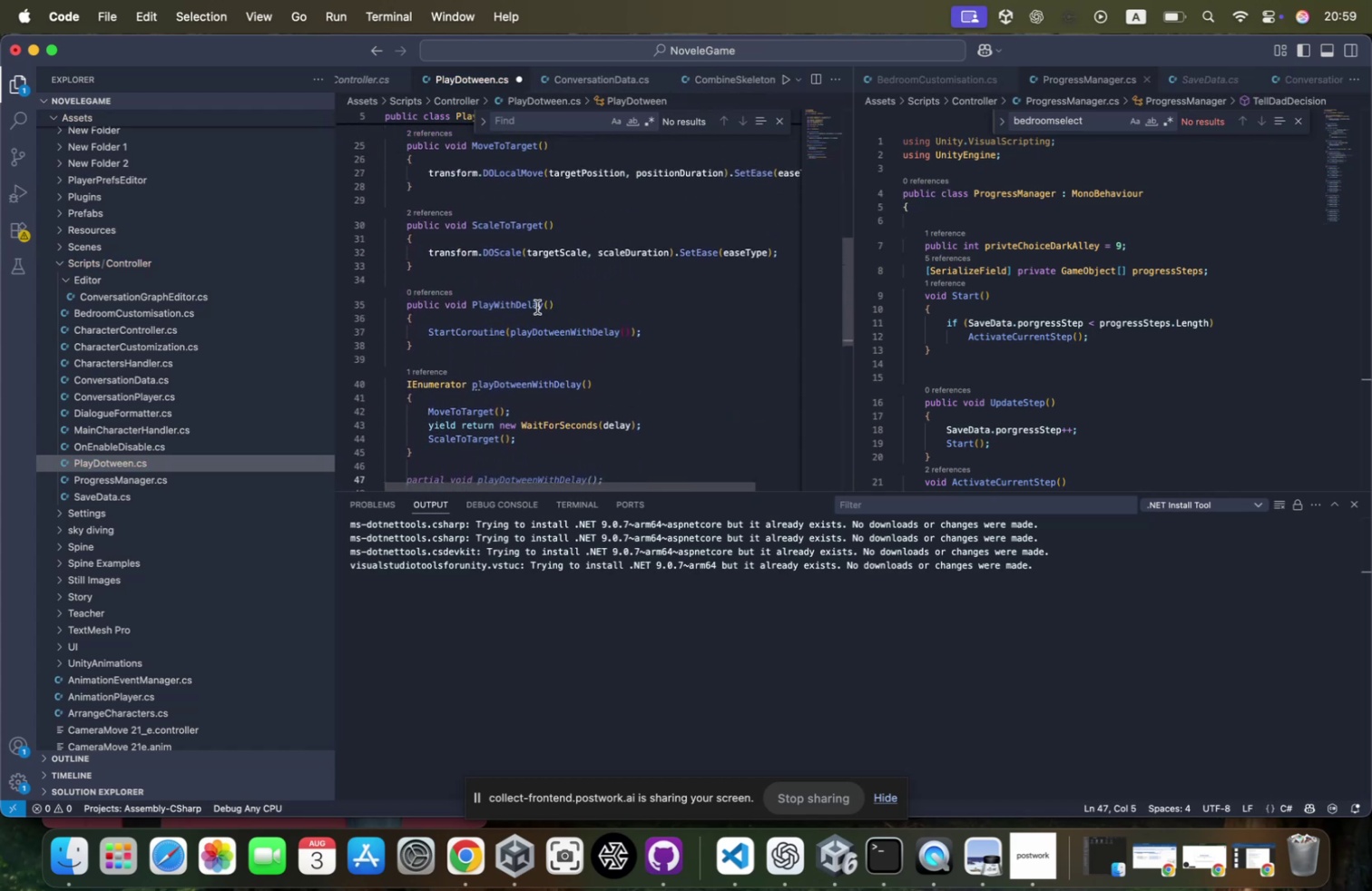 
scroll: coordinate [537, 307], scroll_direction: up, amount: 3.0
 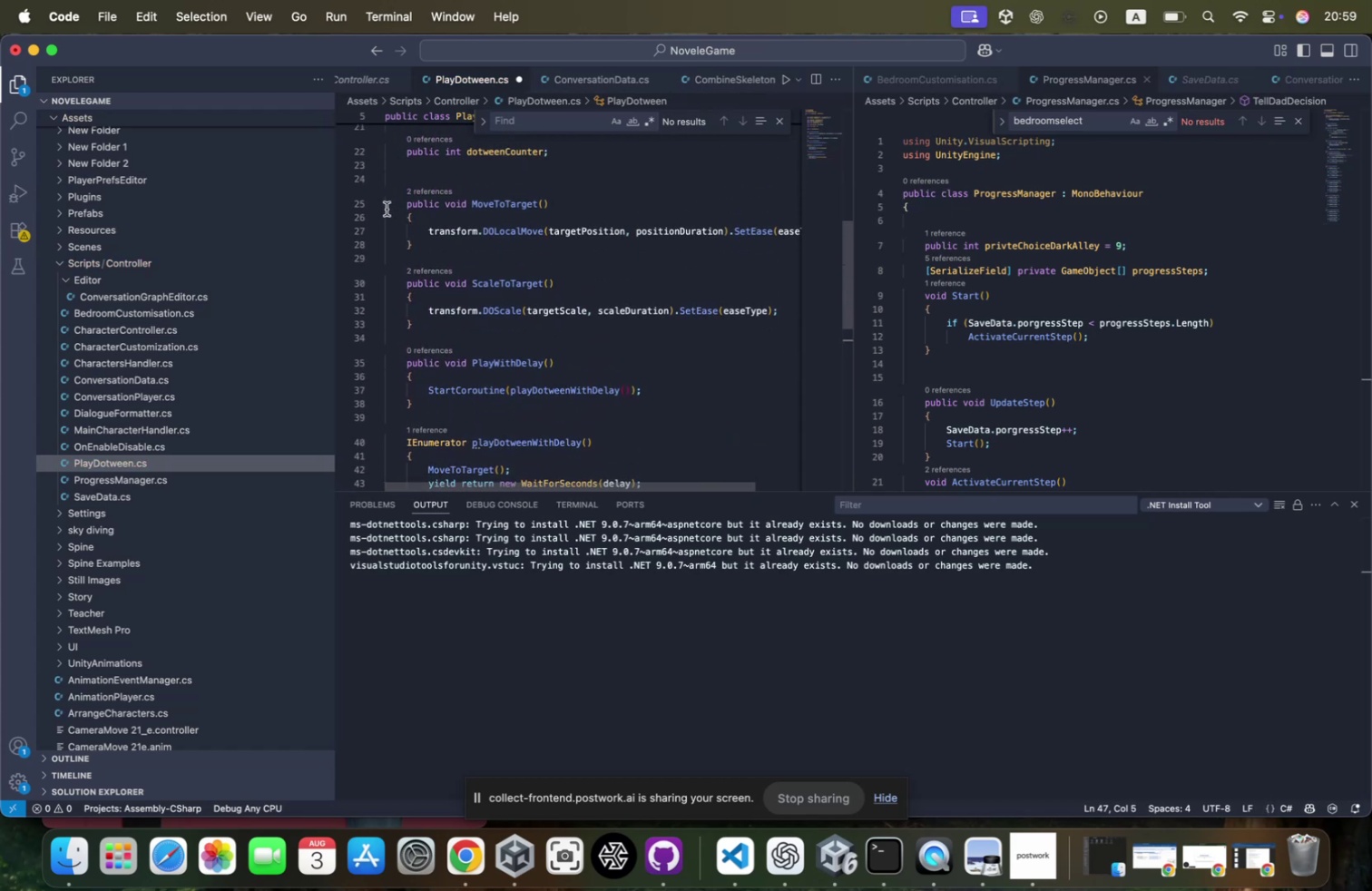 
left_click_drag(start_coordinate=[397, 204], to_coordinate=[503, 327])
 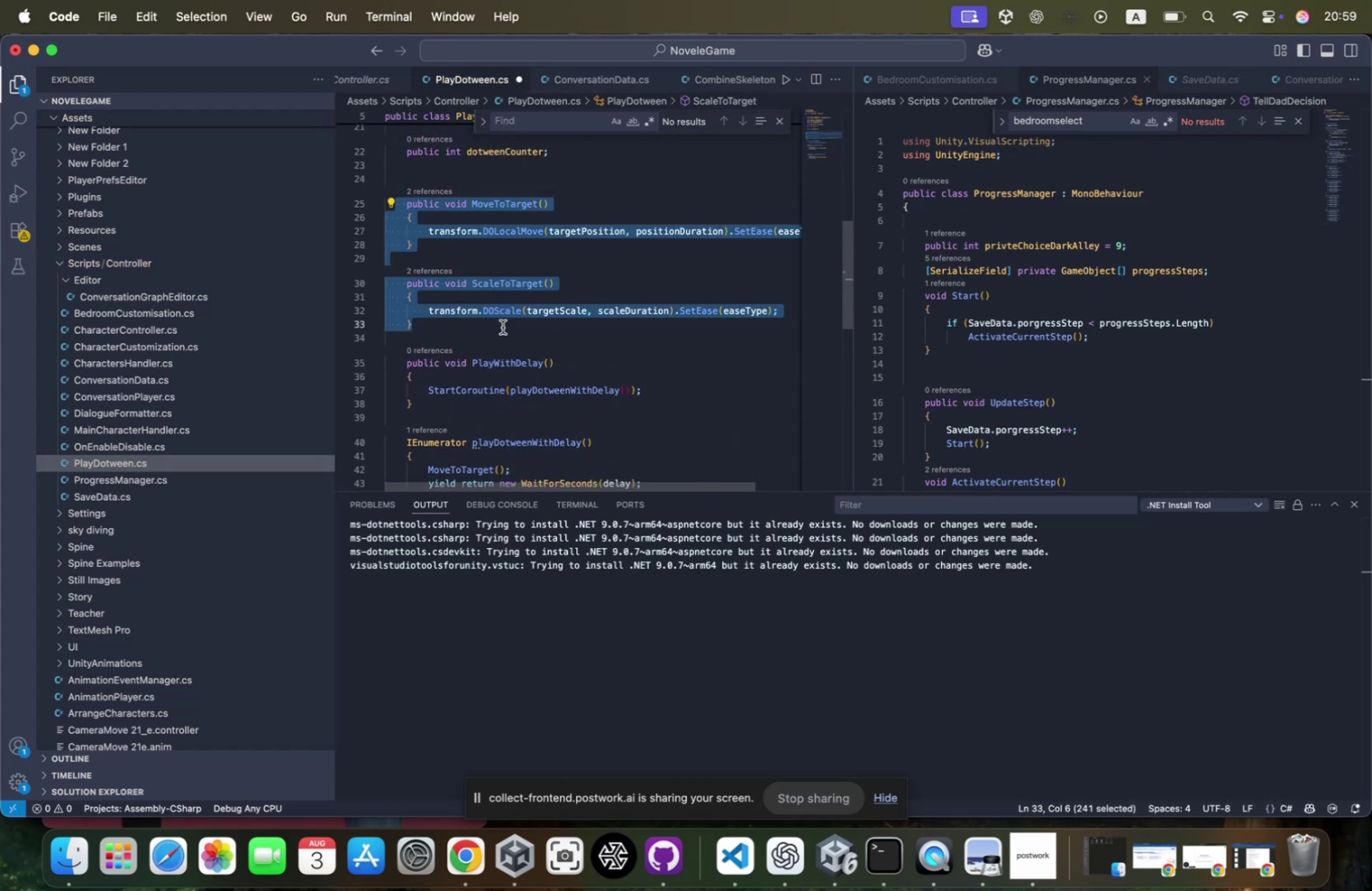 
key(Meta+CommandLeft)
 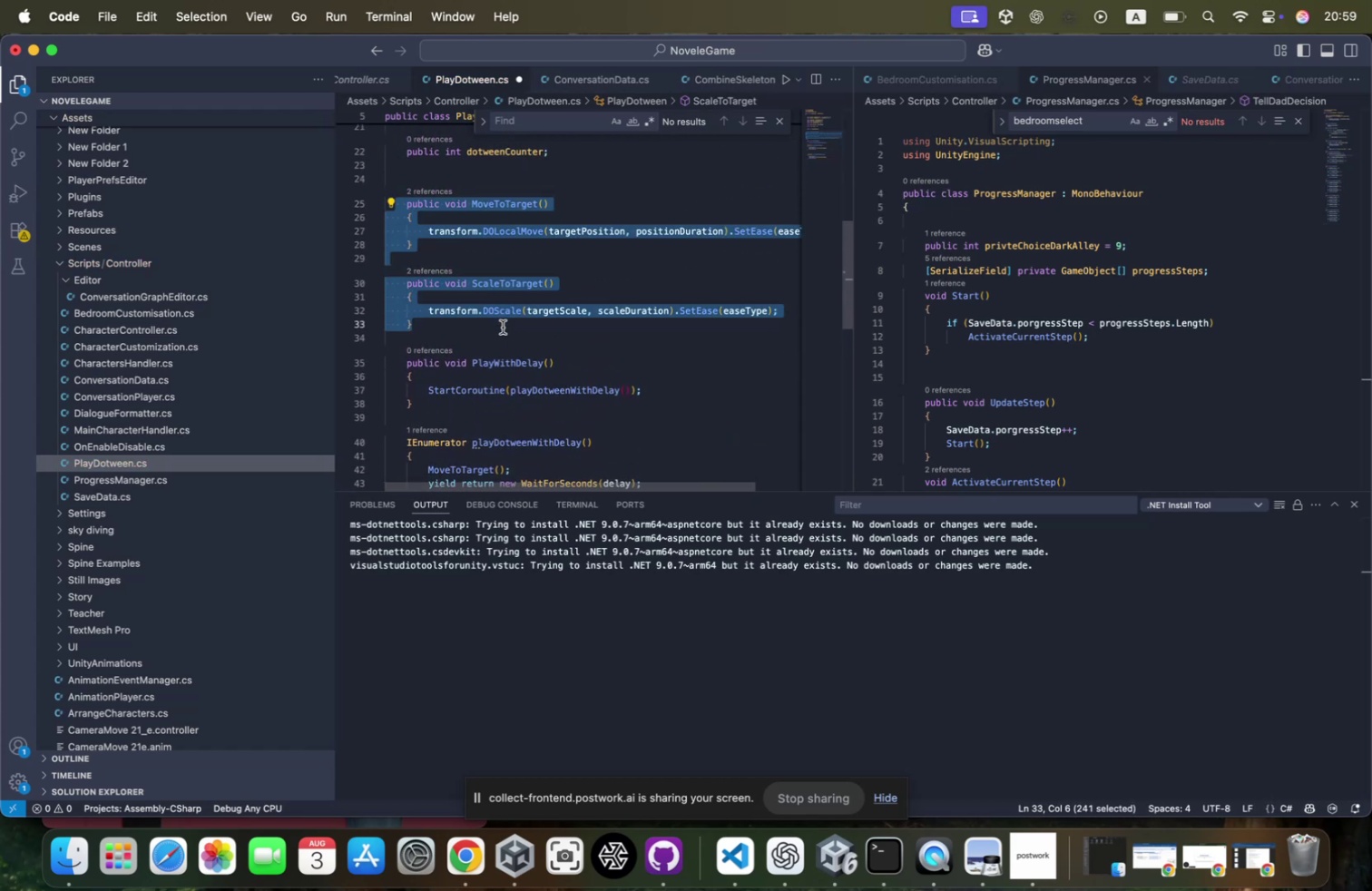 
key(Meta+C)
 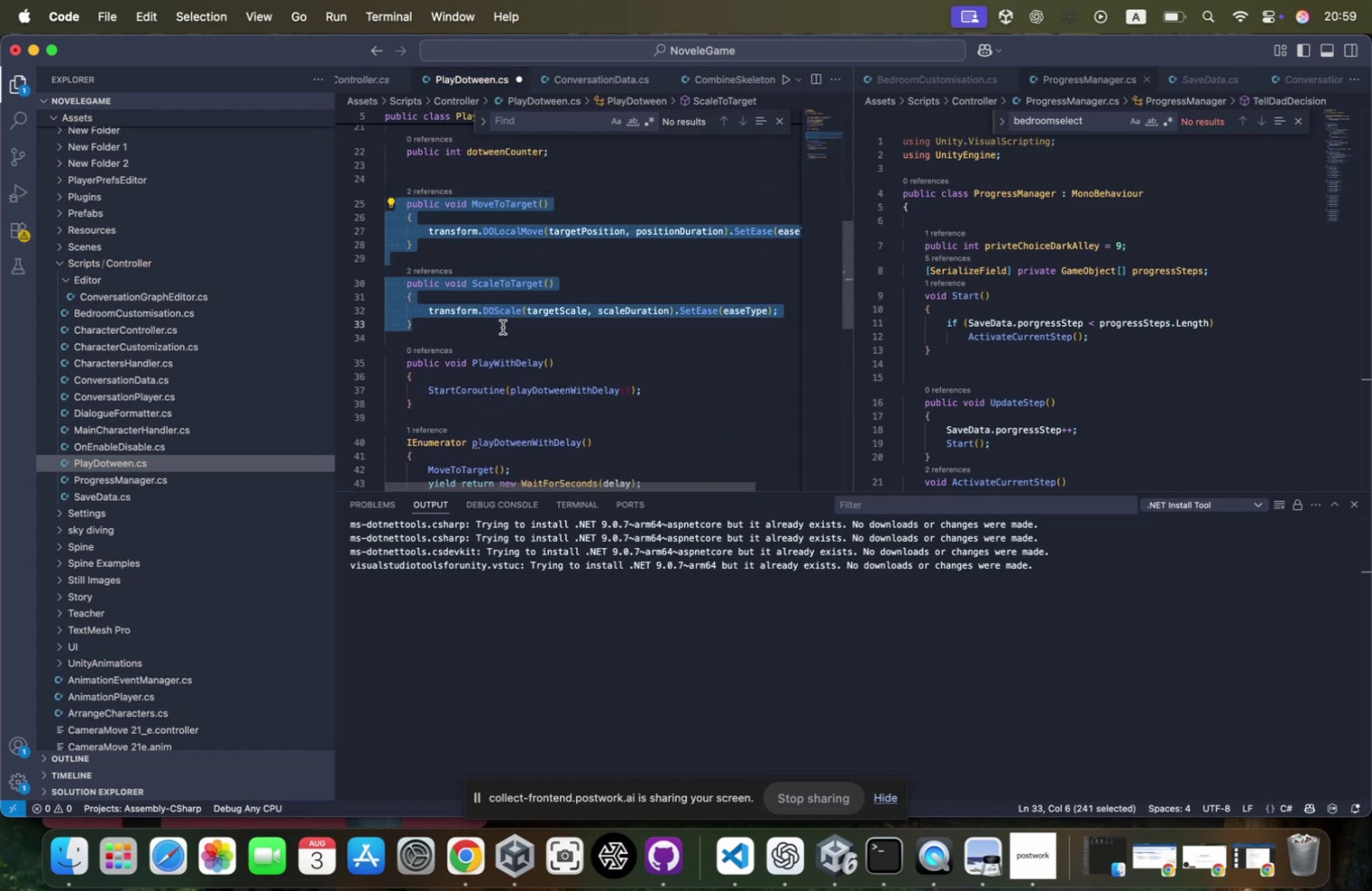 
scroll: coordinate [503, 327], scroll_direction: down, amount: 14.0
 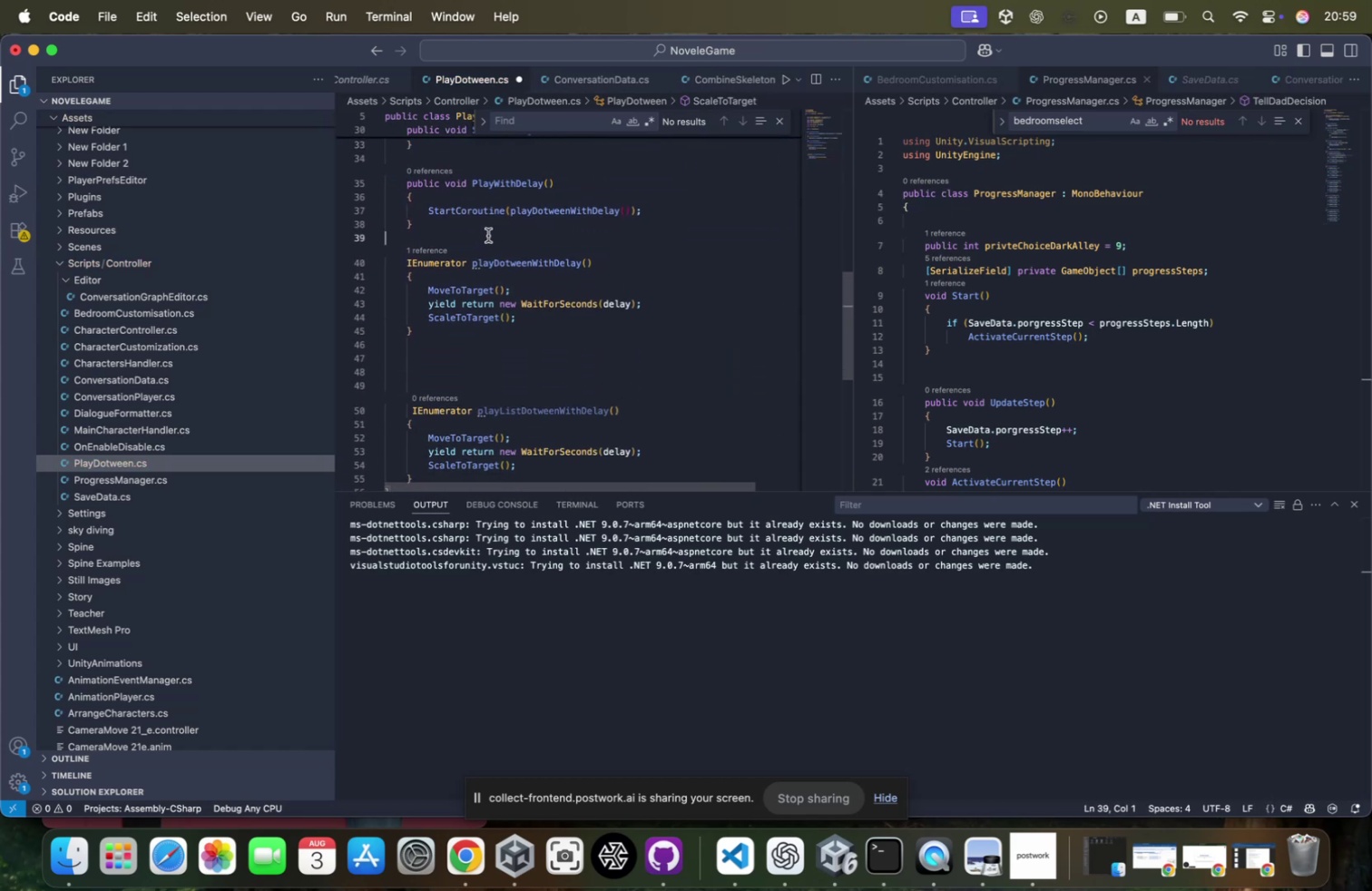 
key(Tab)
 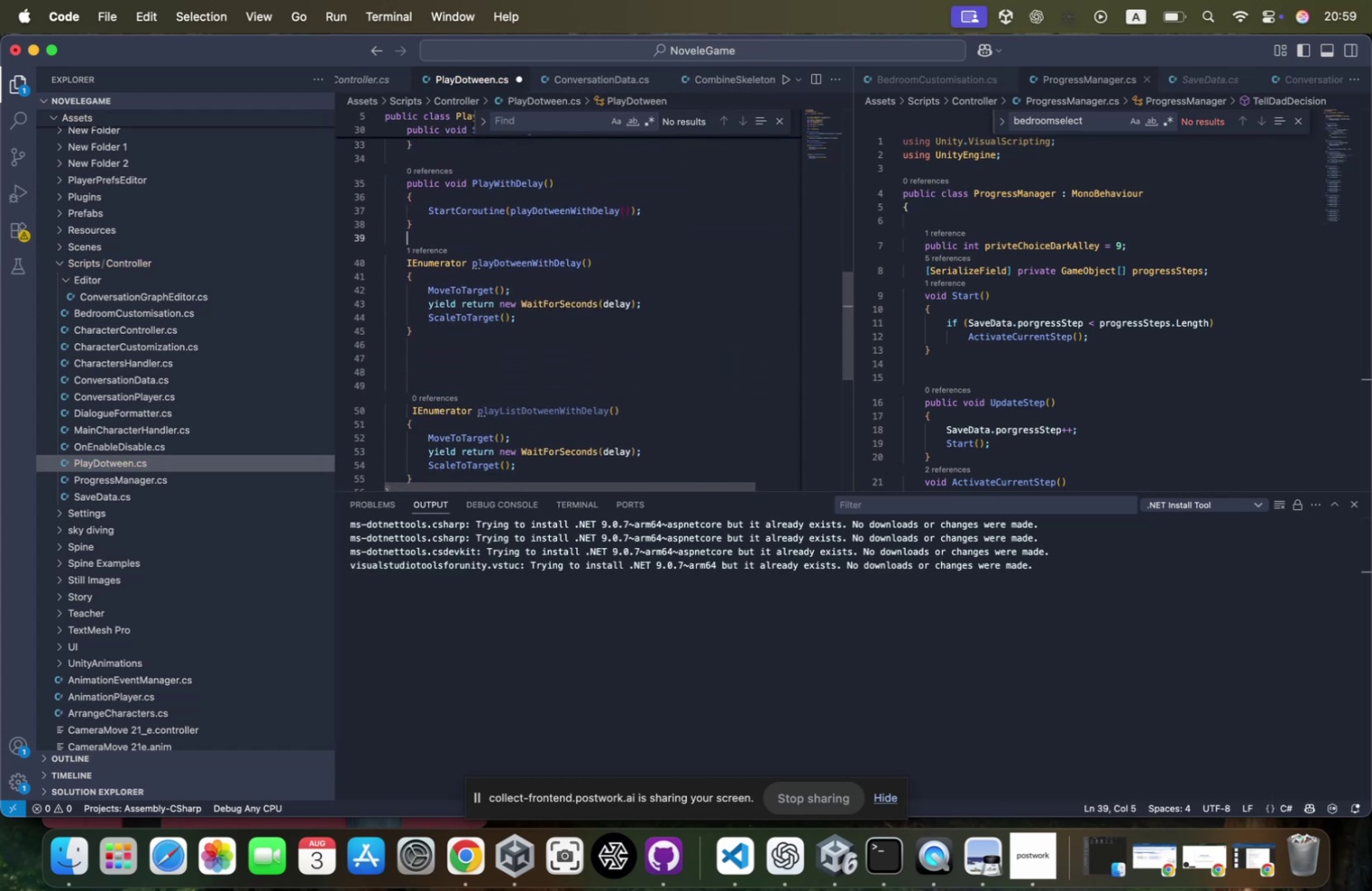 
key(Enter)
 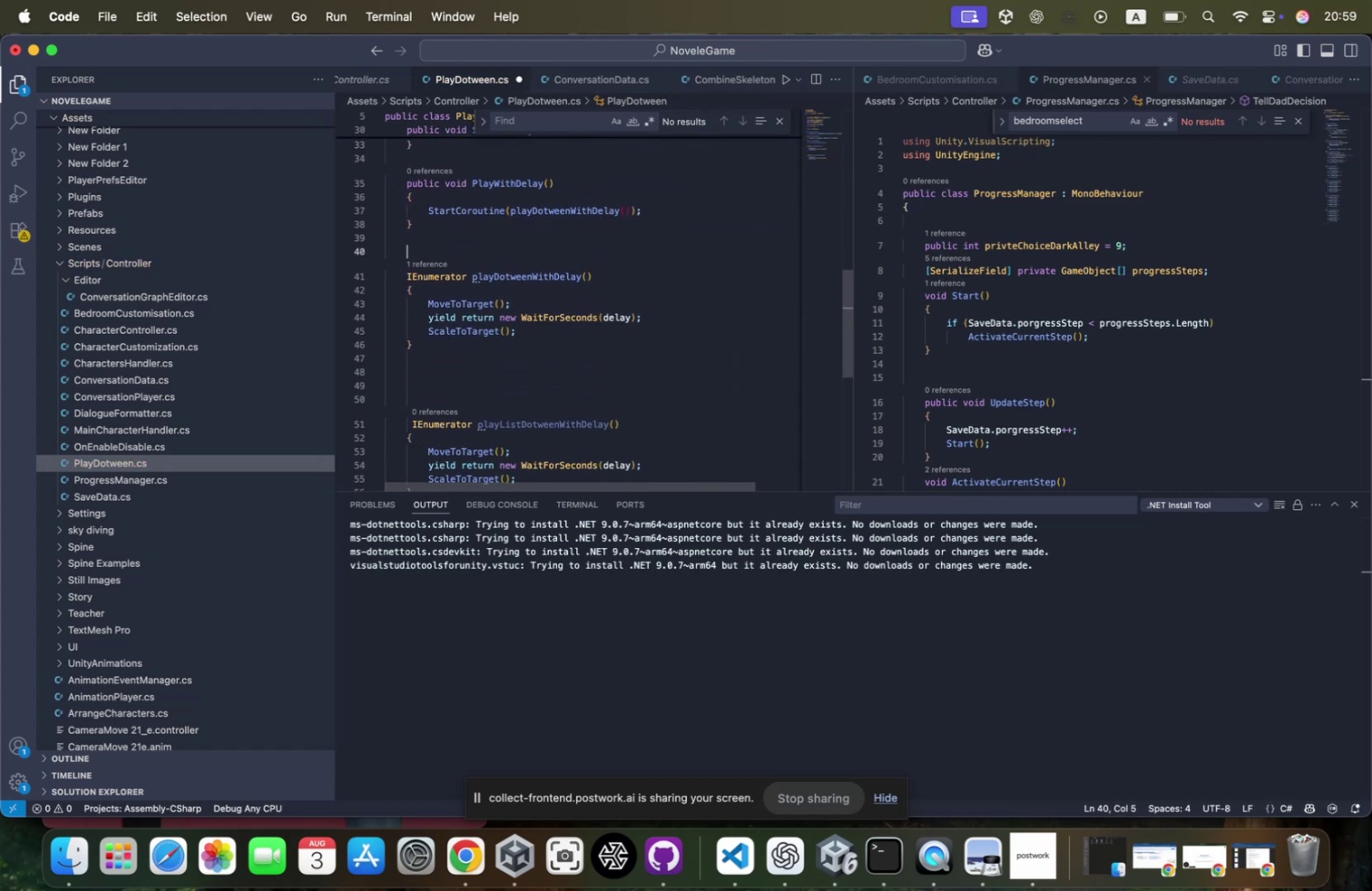 
key(Enter)
 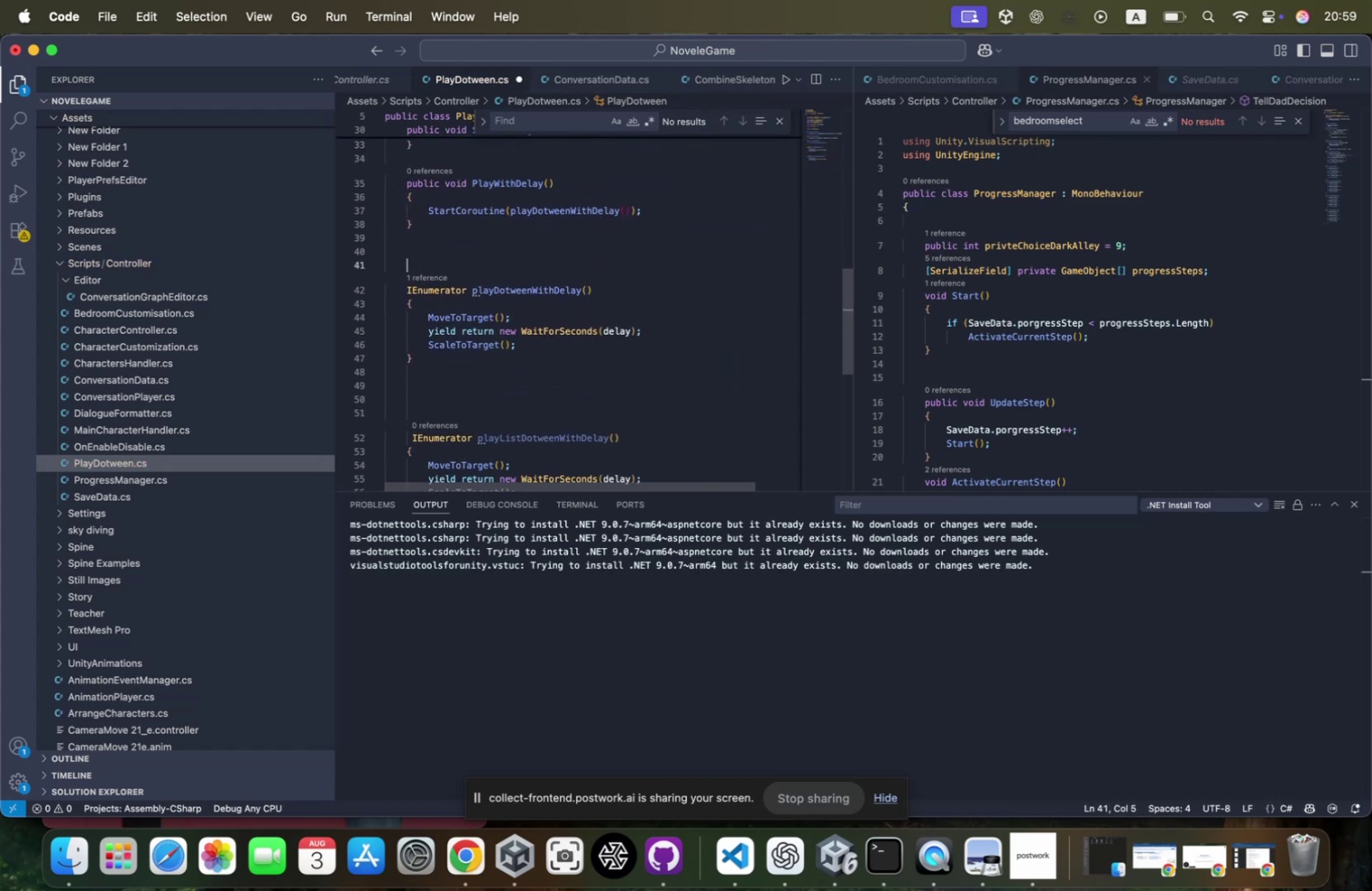 
key(Meta+CommandLeft)
 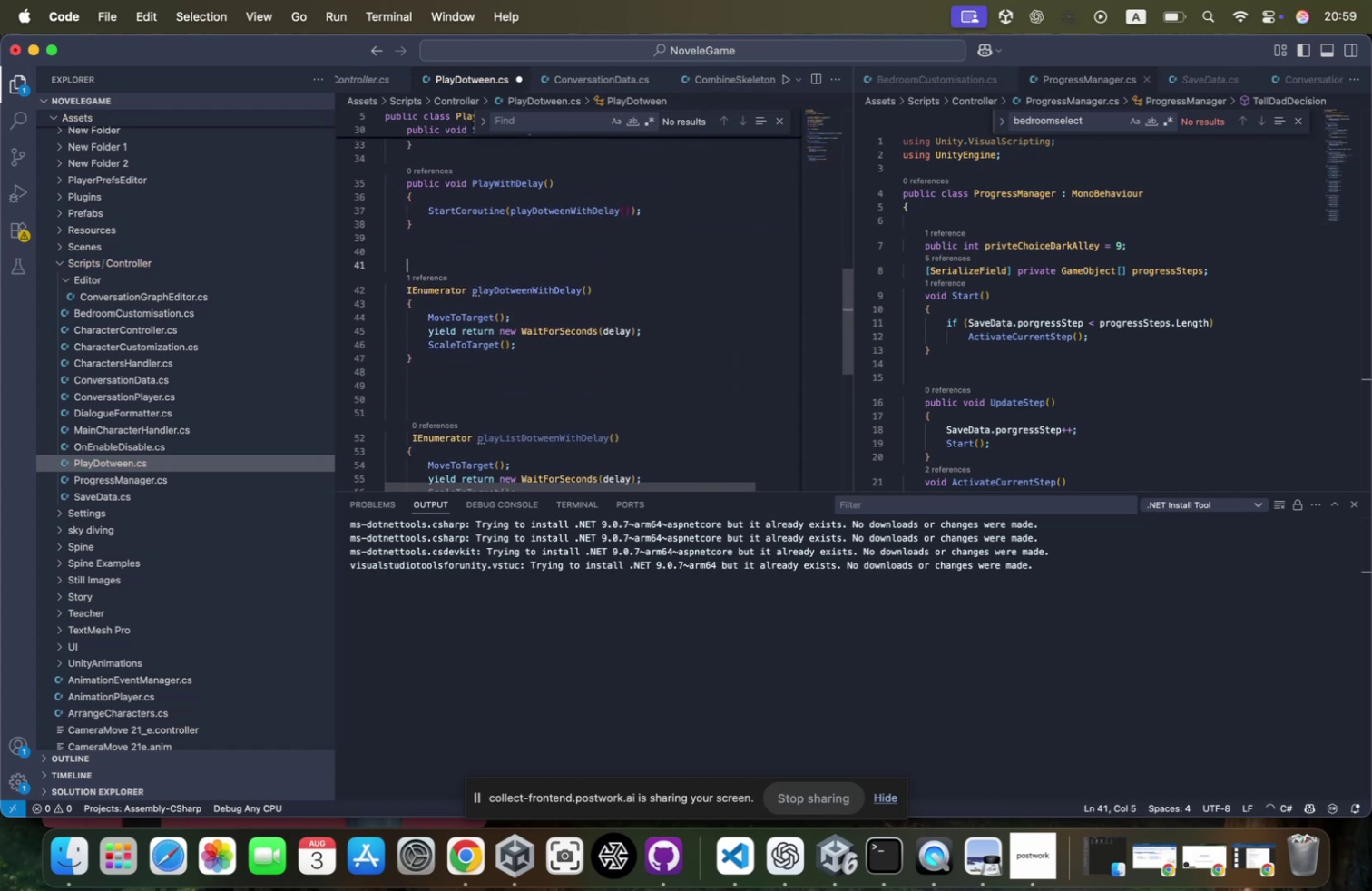 
key(Meta+V)
 